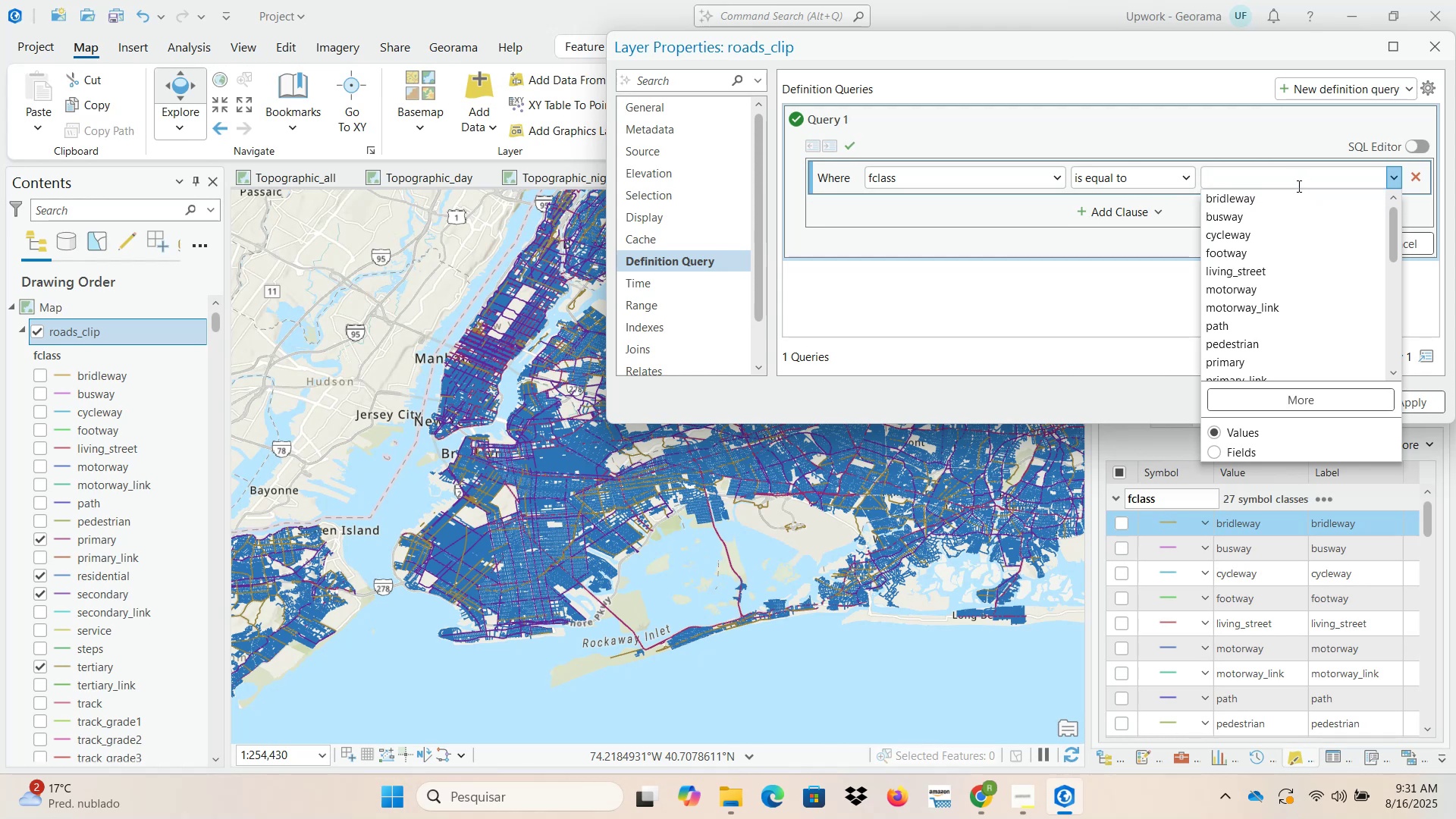 
left_click([1244, 367])
 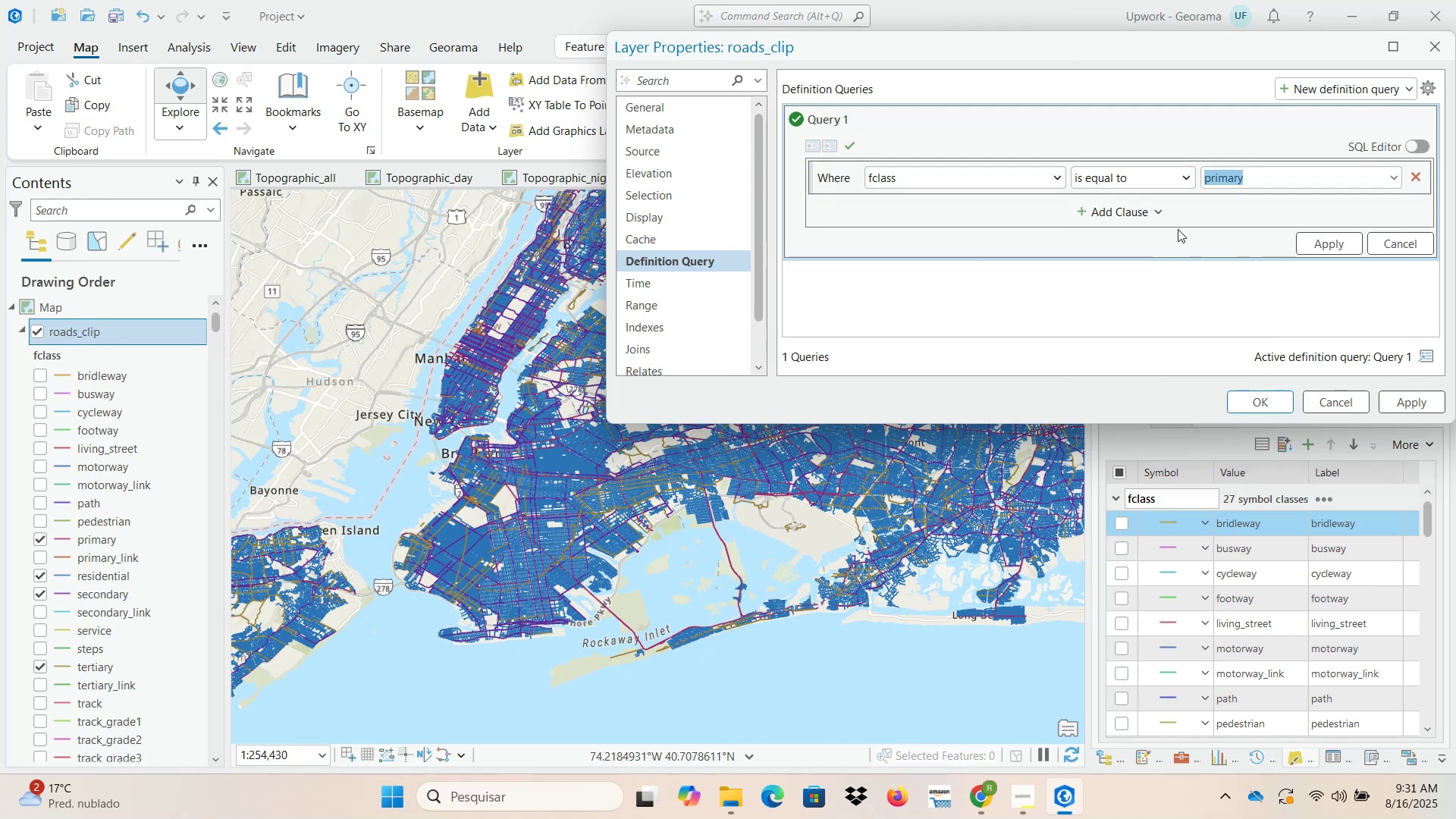 
left_click([1159, 215])
 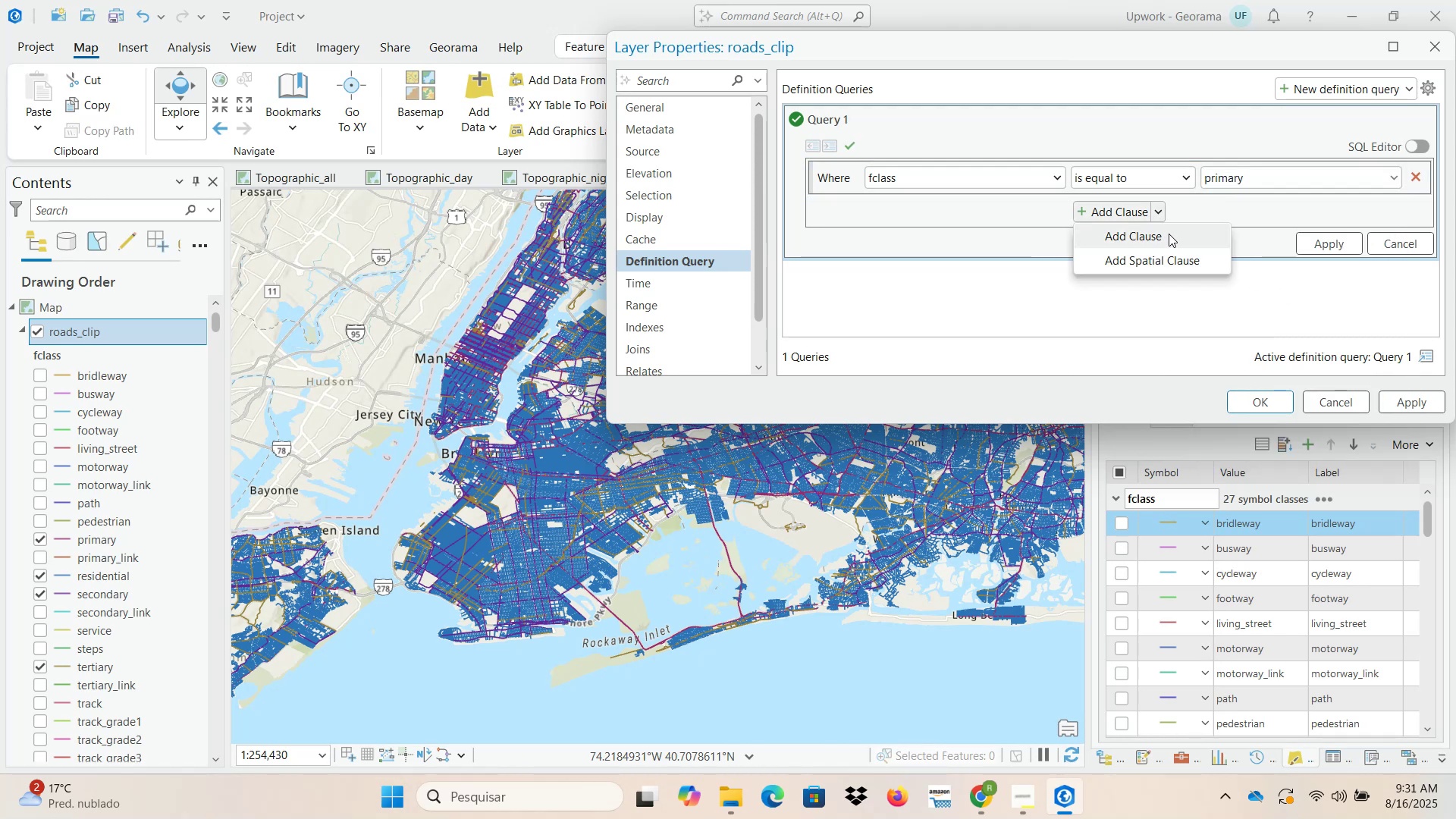 
left_click([1169, 234])
 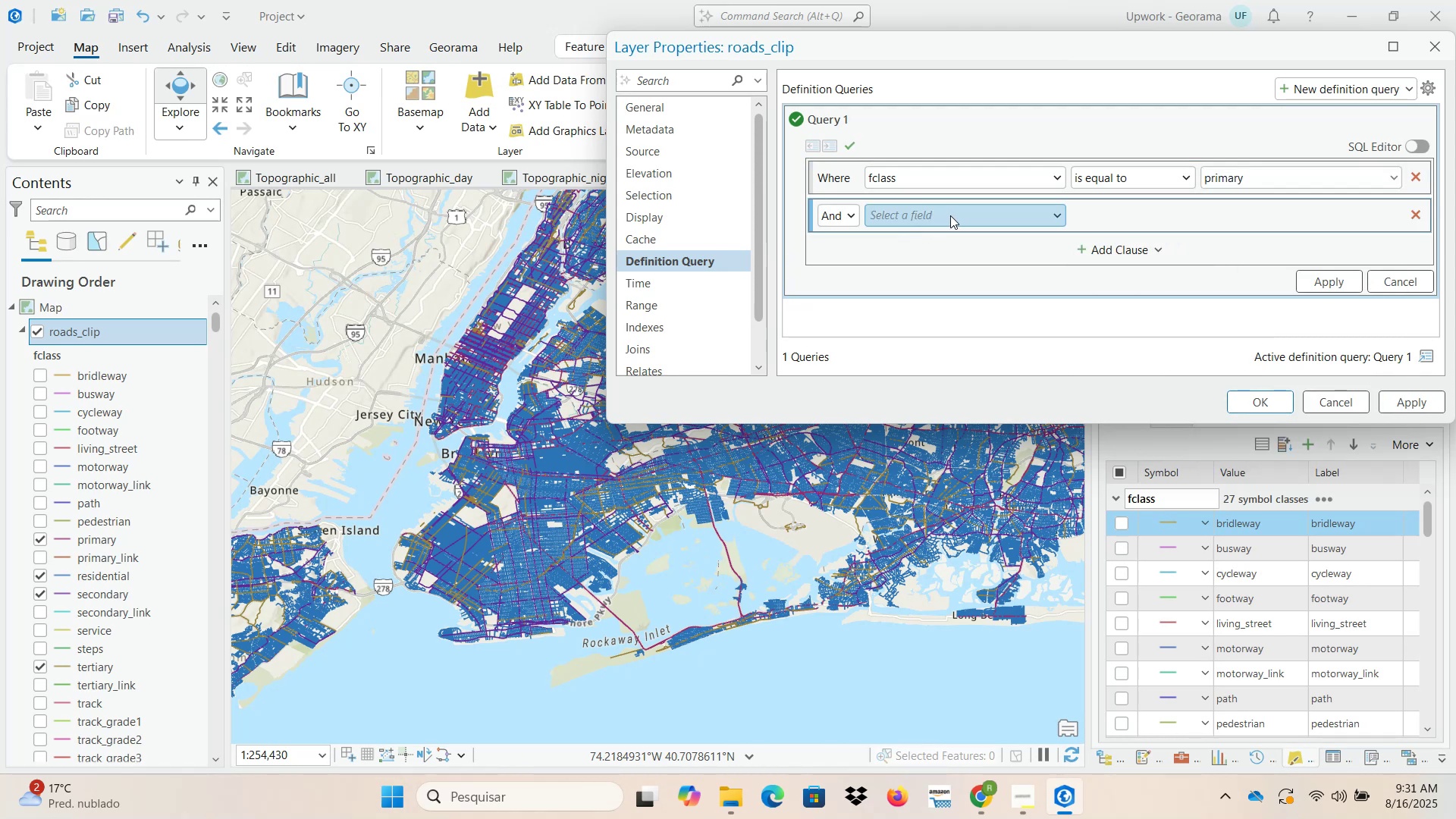 
left_click([854, 214])
 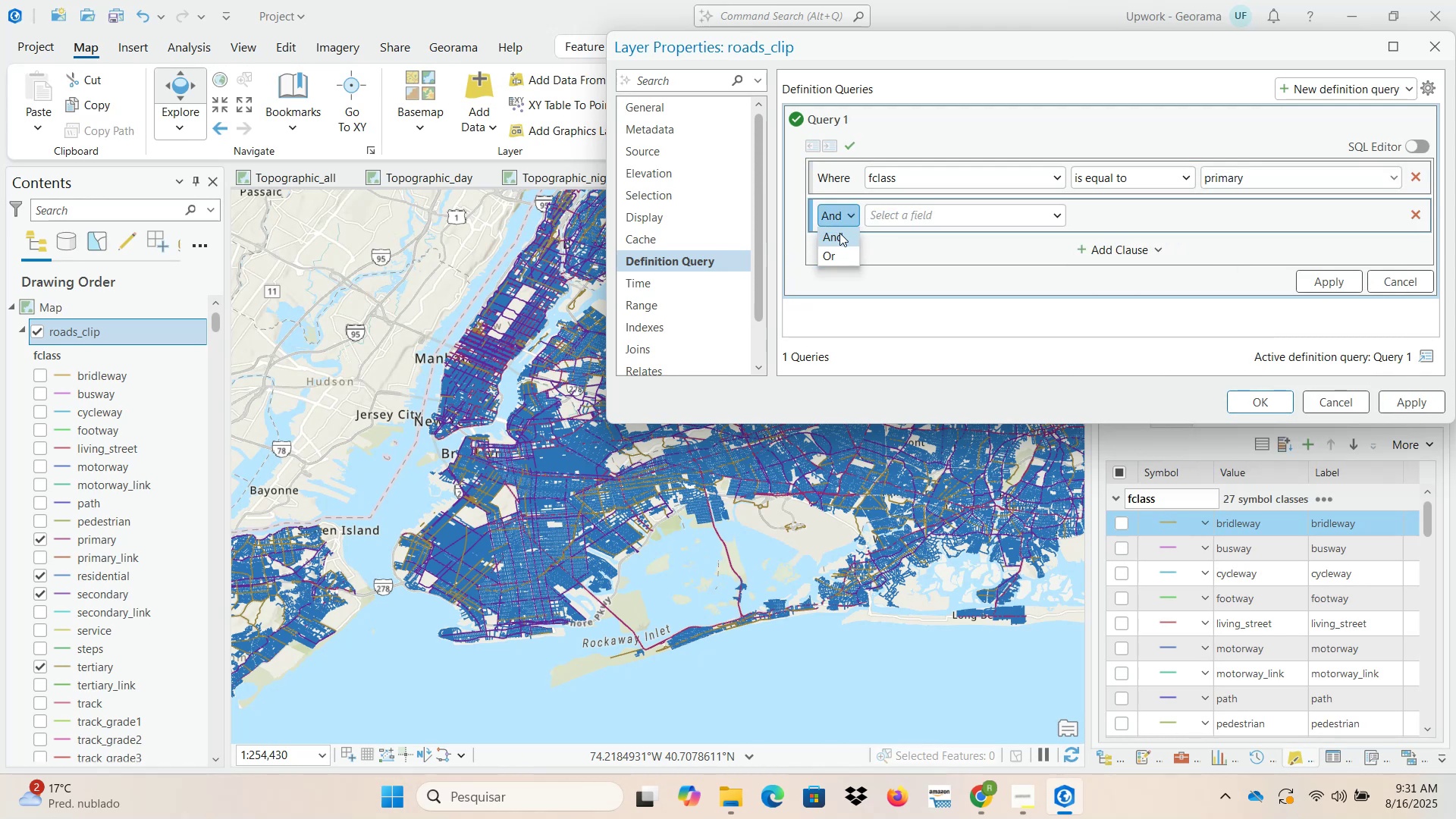 
left_click([835, 255])
 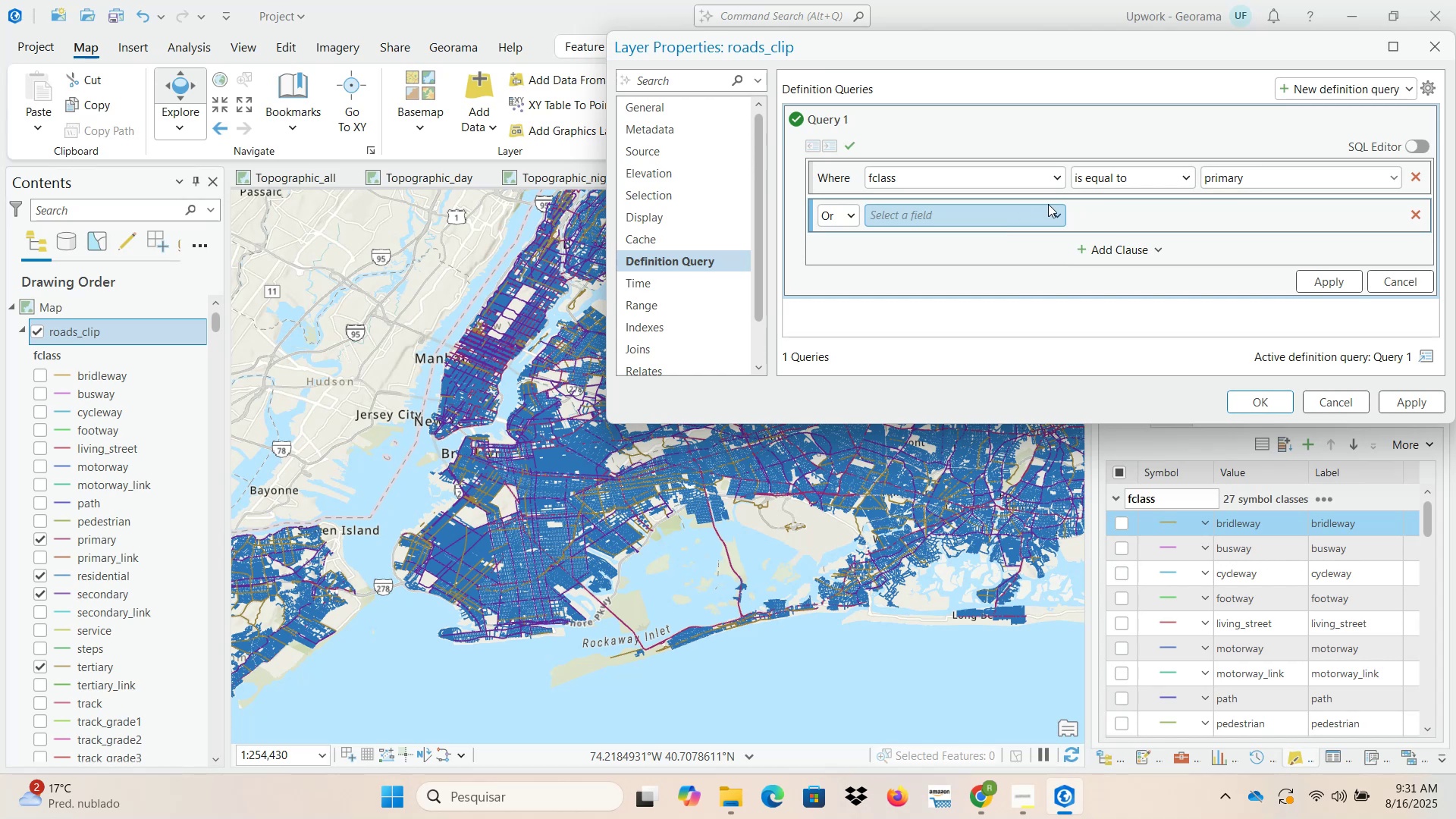 
left_click([1056, 212])
 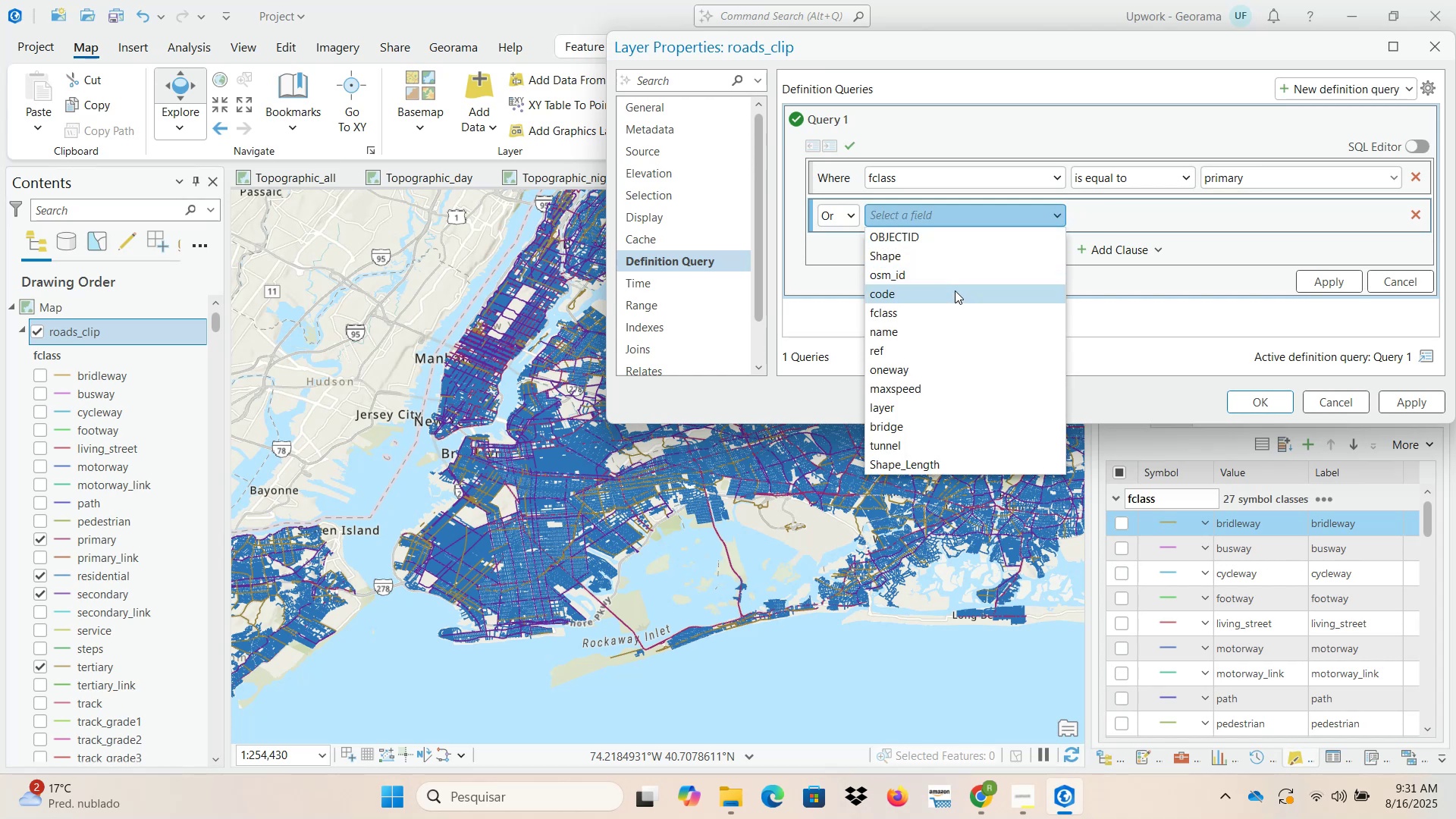 
left_click([940, 309])
 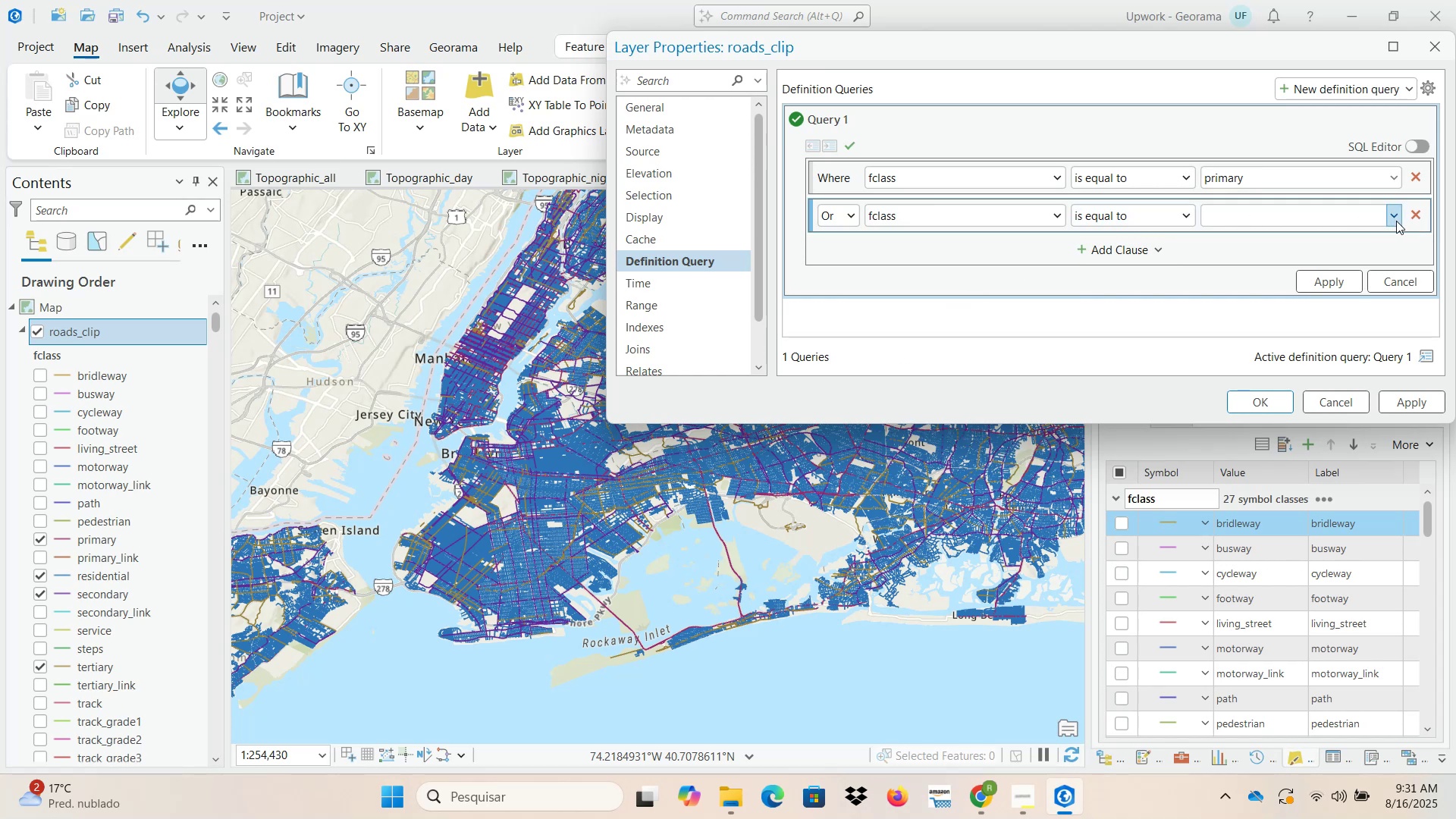 
left_click([1396, 221])
 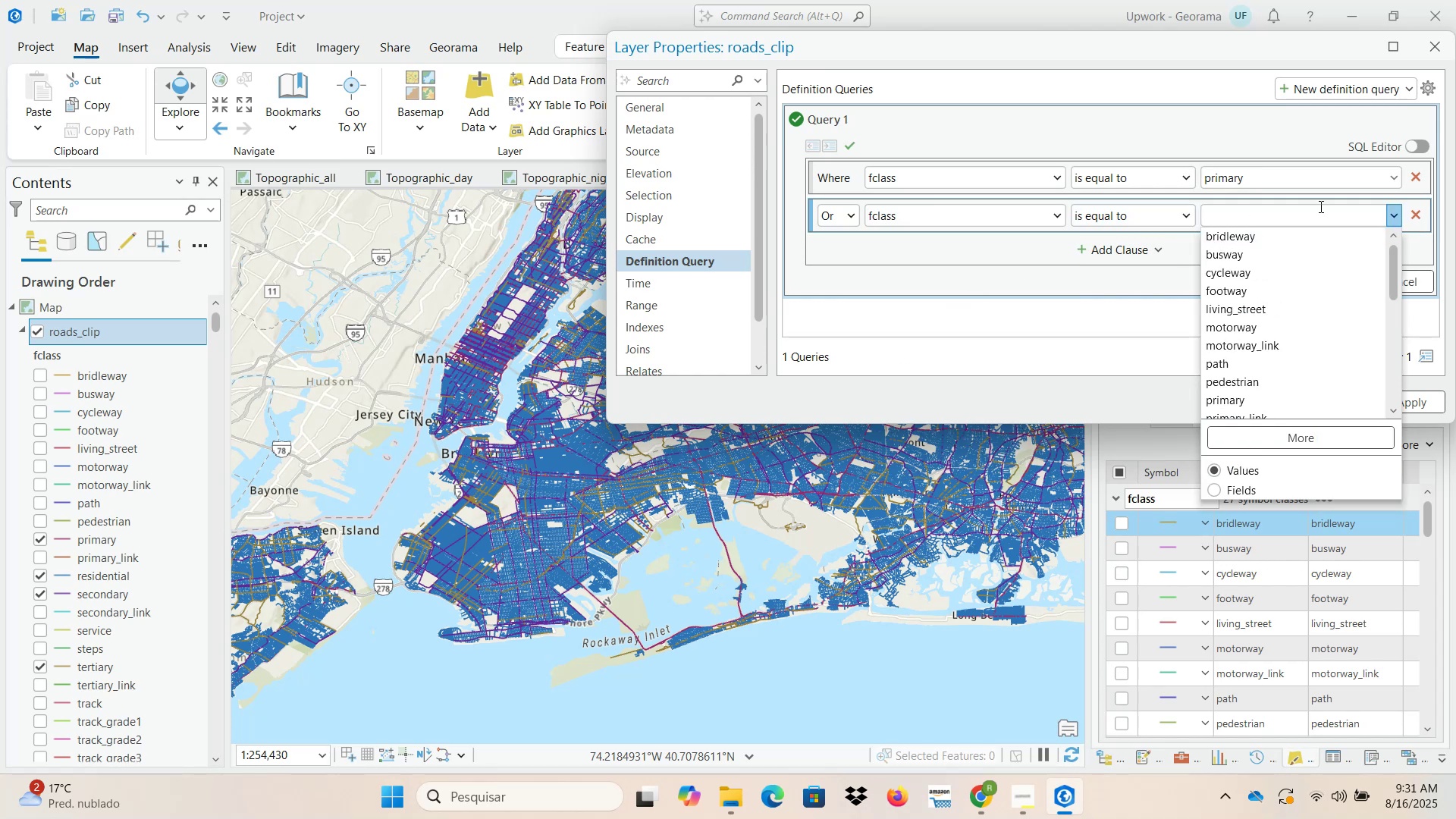 
type(resi)
key(NumpadEnter)
 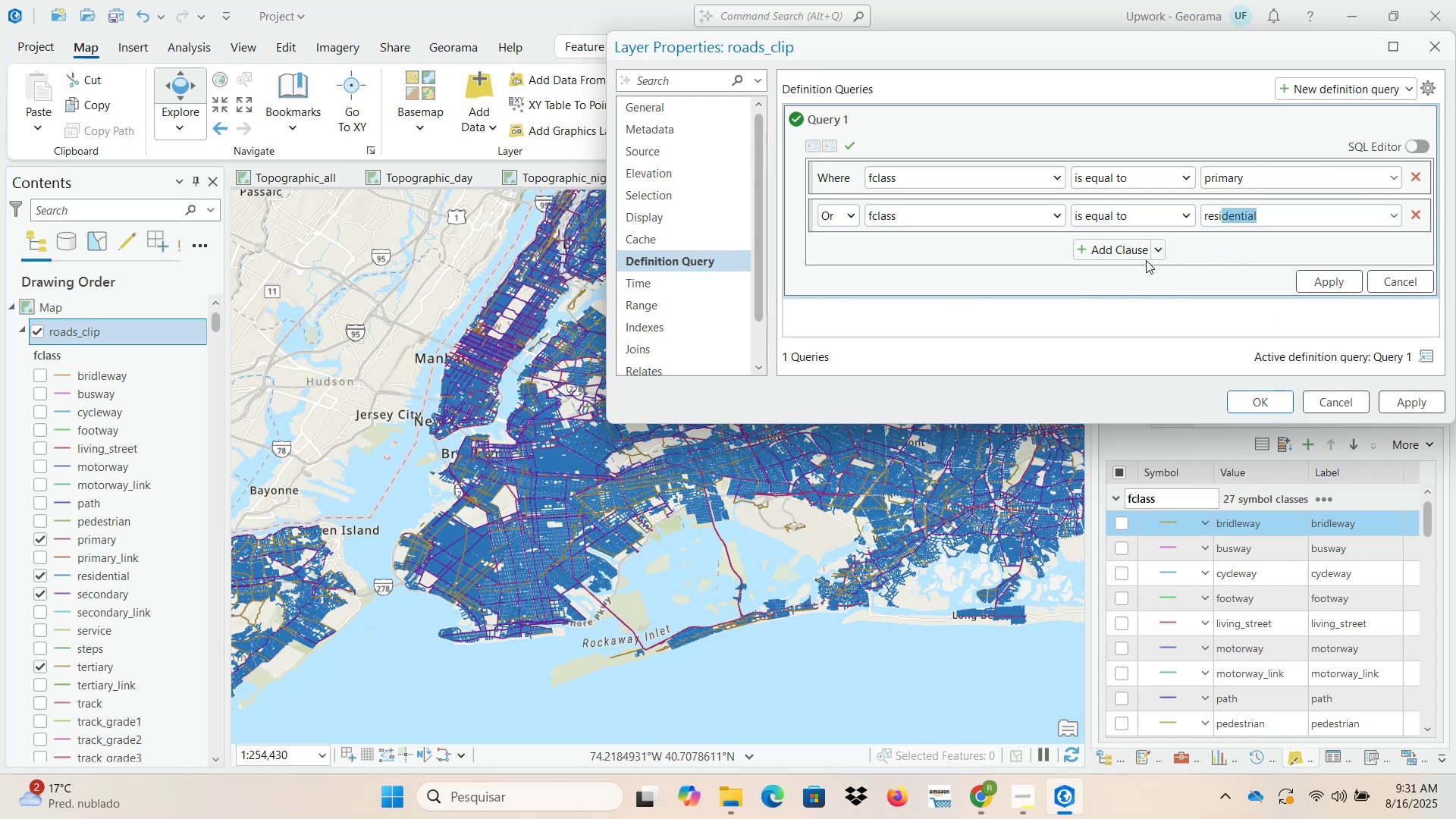 
left_click([1140, 257])
 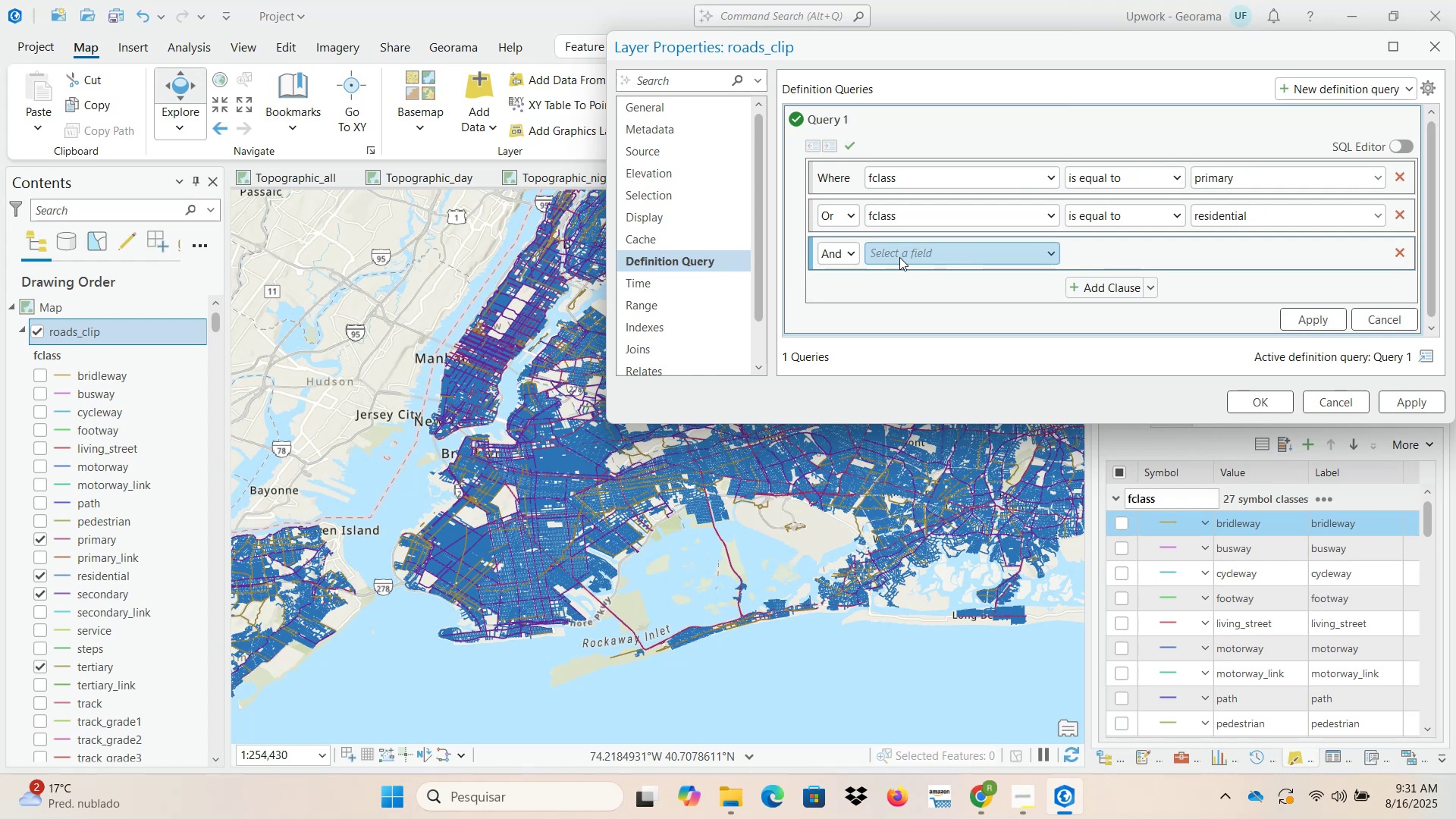 
left_click([843, 256])
 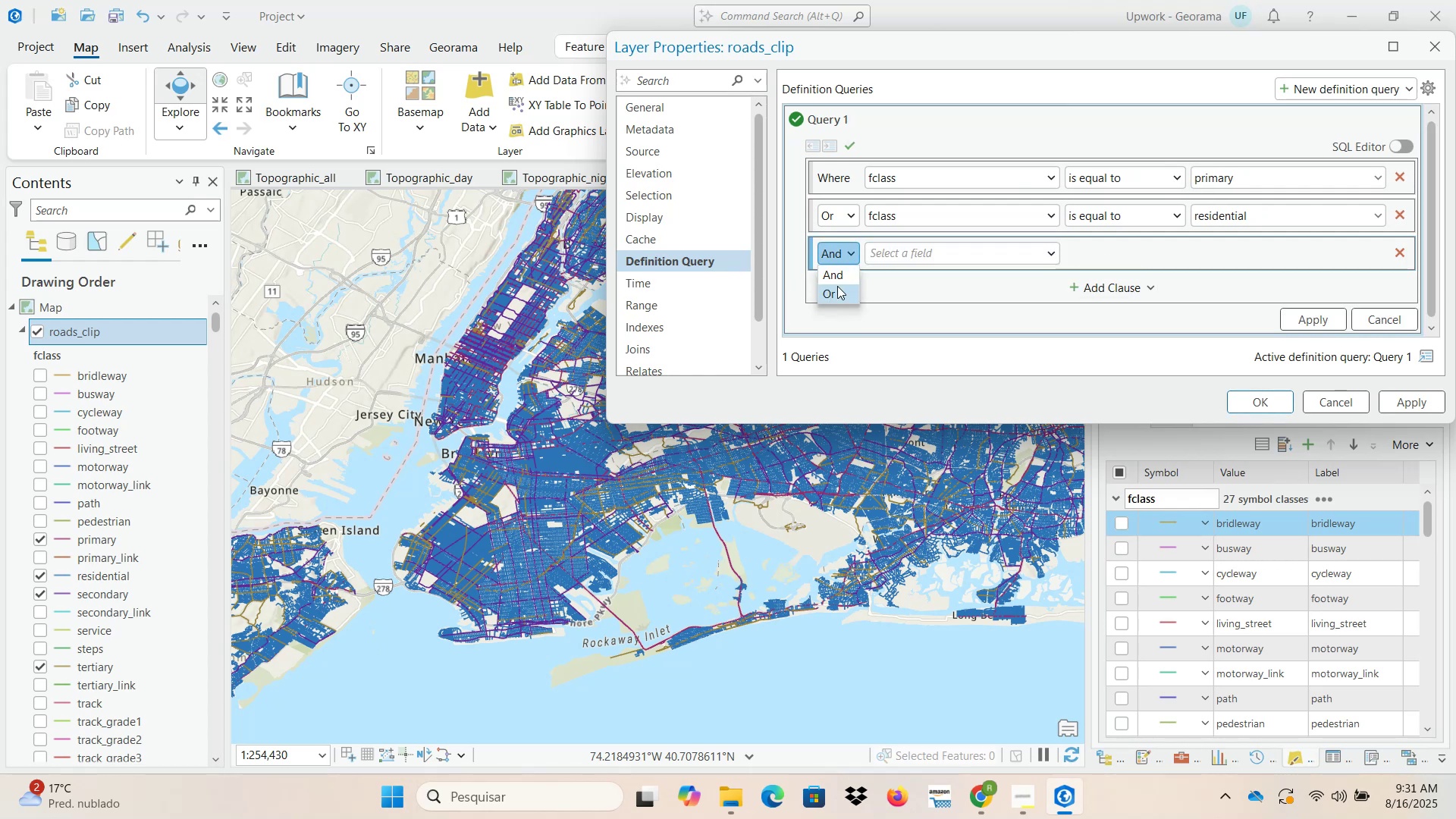 
left_click([837, 290])
 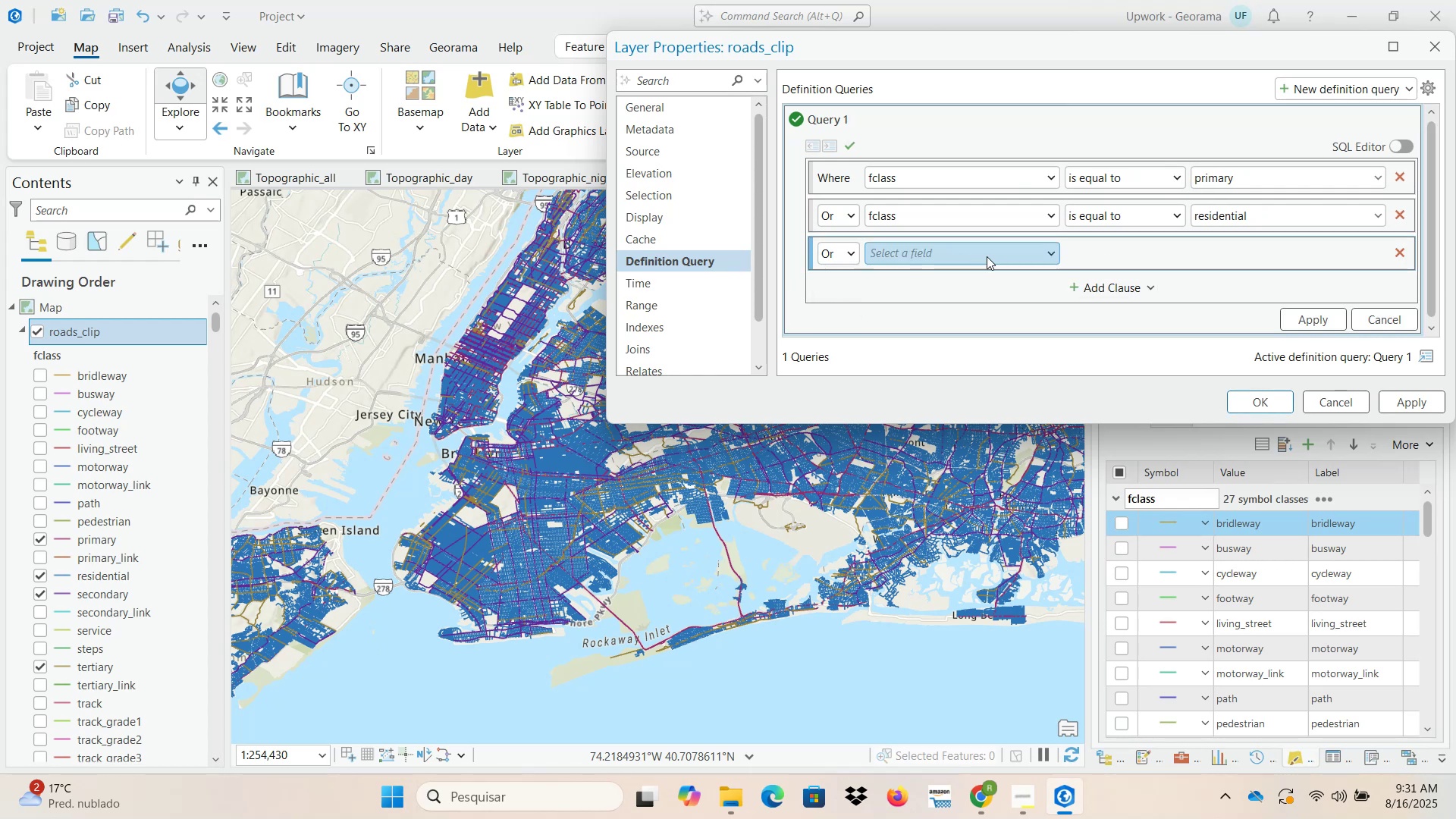 
wait(5.05)
 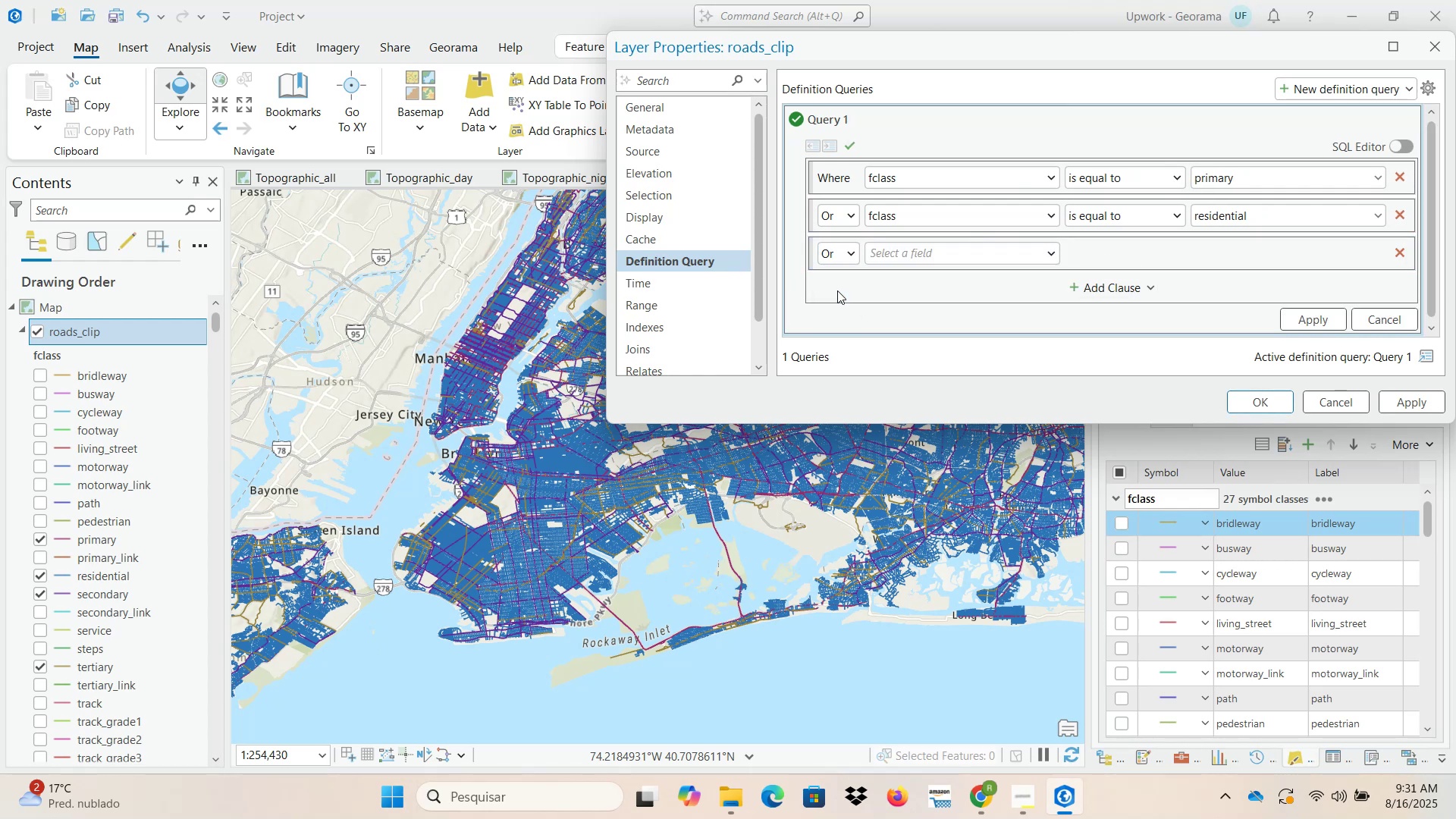 
left_click([1051, 256])
 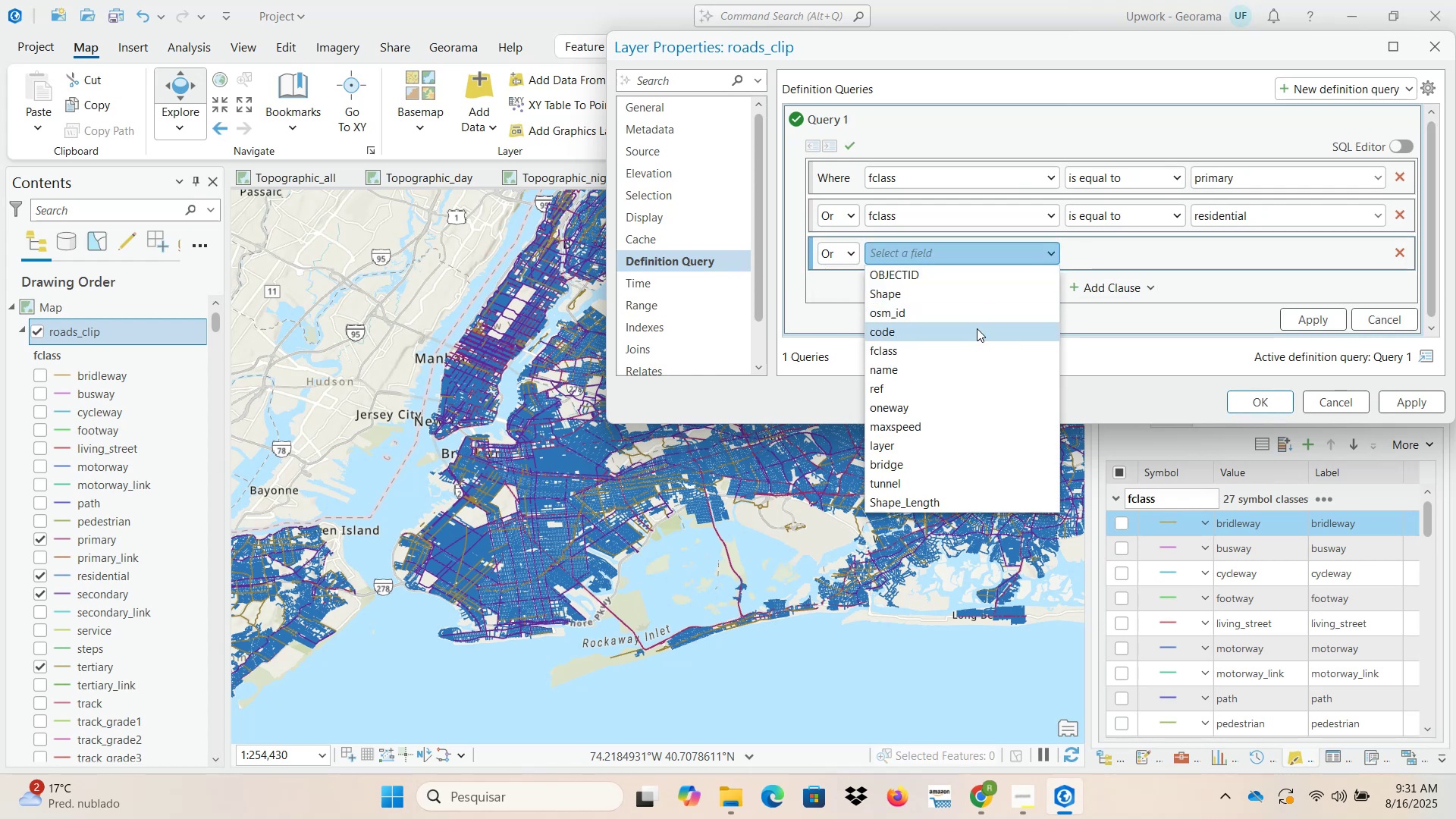 
left_click([971, 345])
 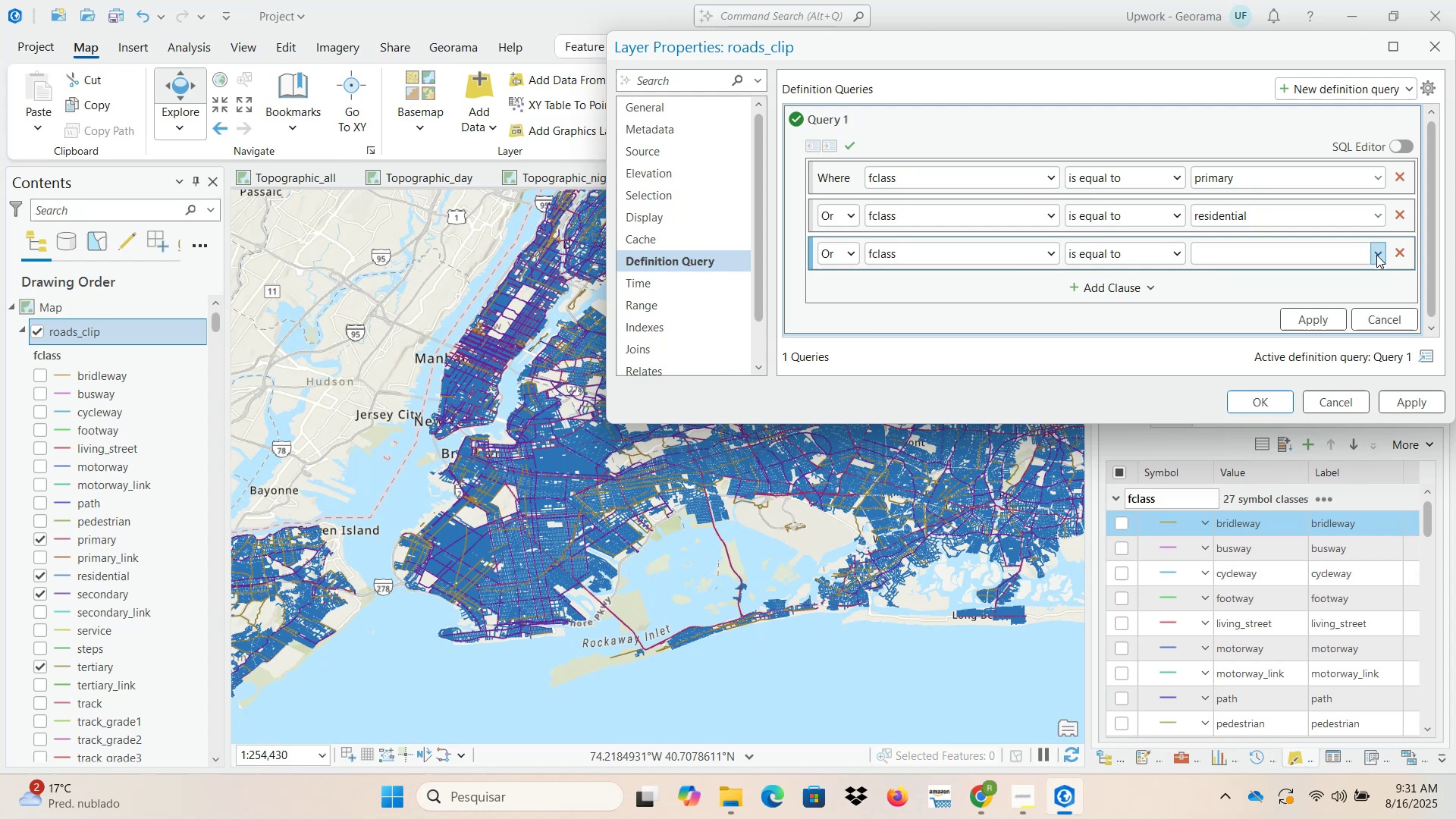 
left_click([1381, 255])
 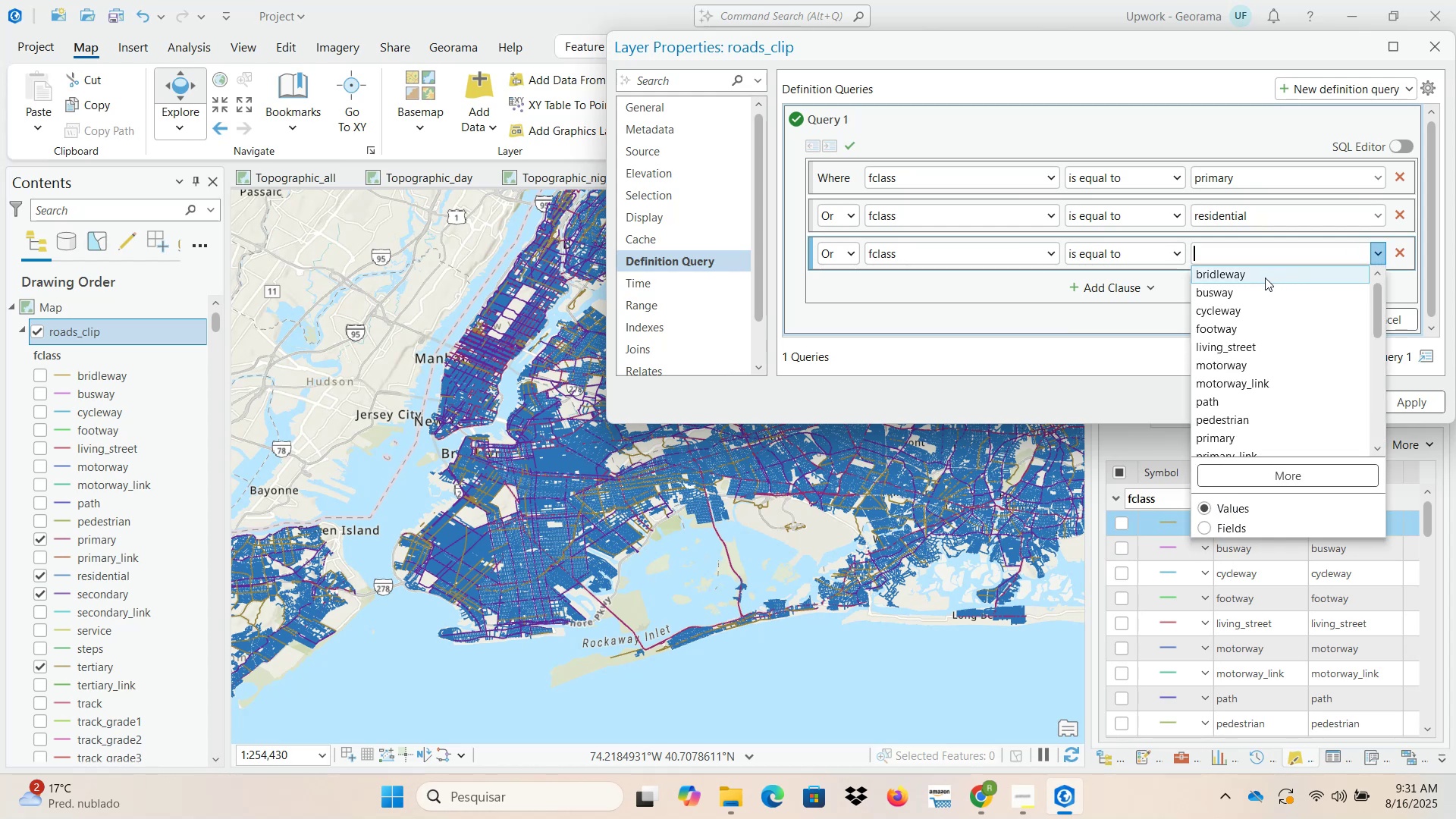 
scroll: coordinate [1250, 342], scroll_direction: down, amount: 2.0
 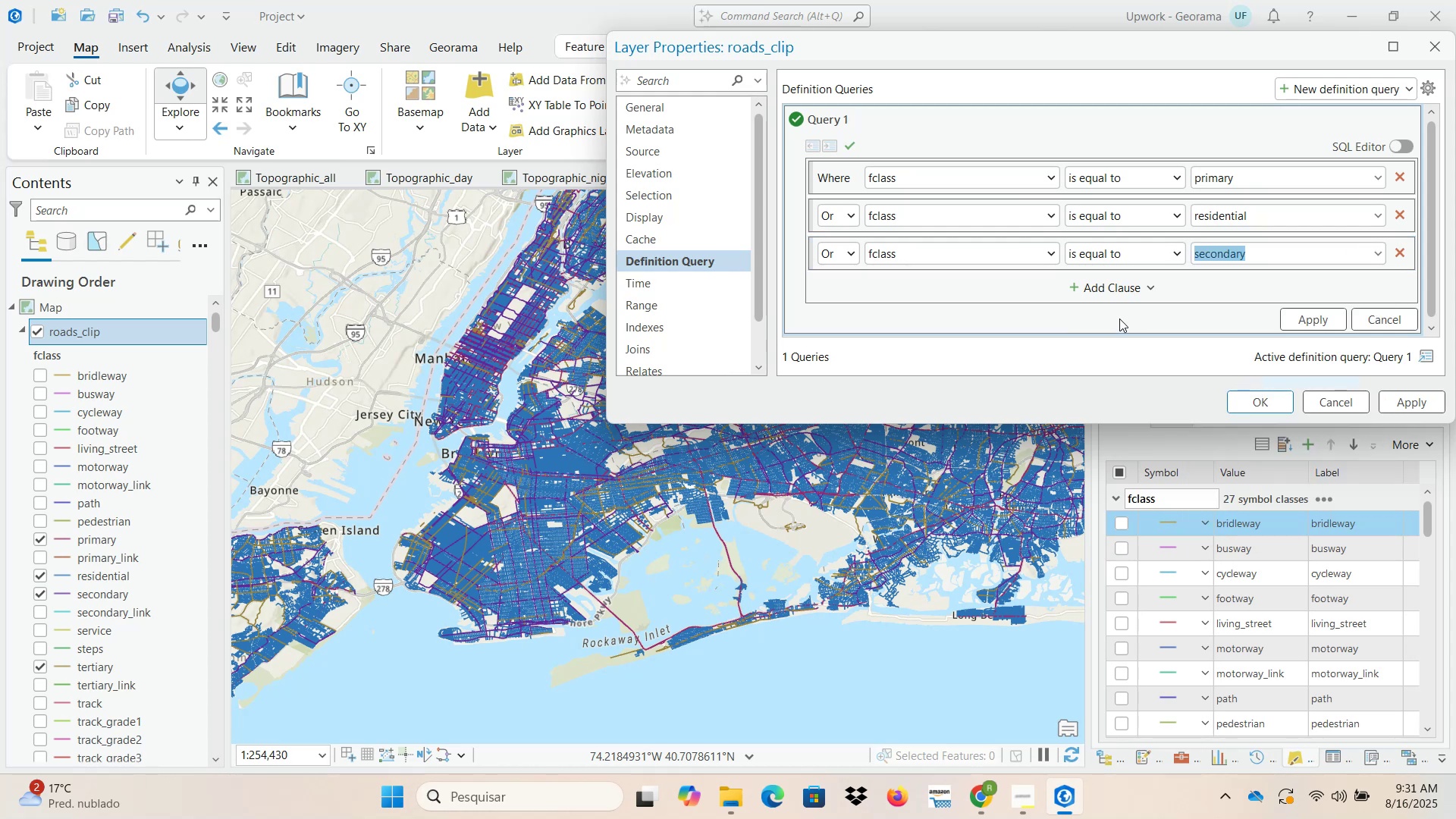 
left_click([1156, 287])
 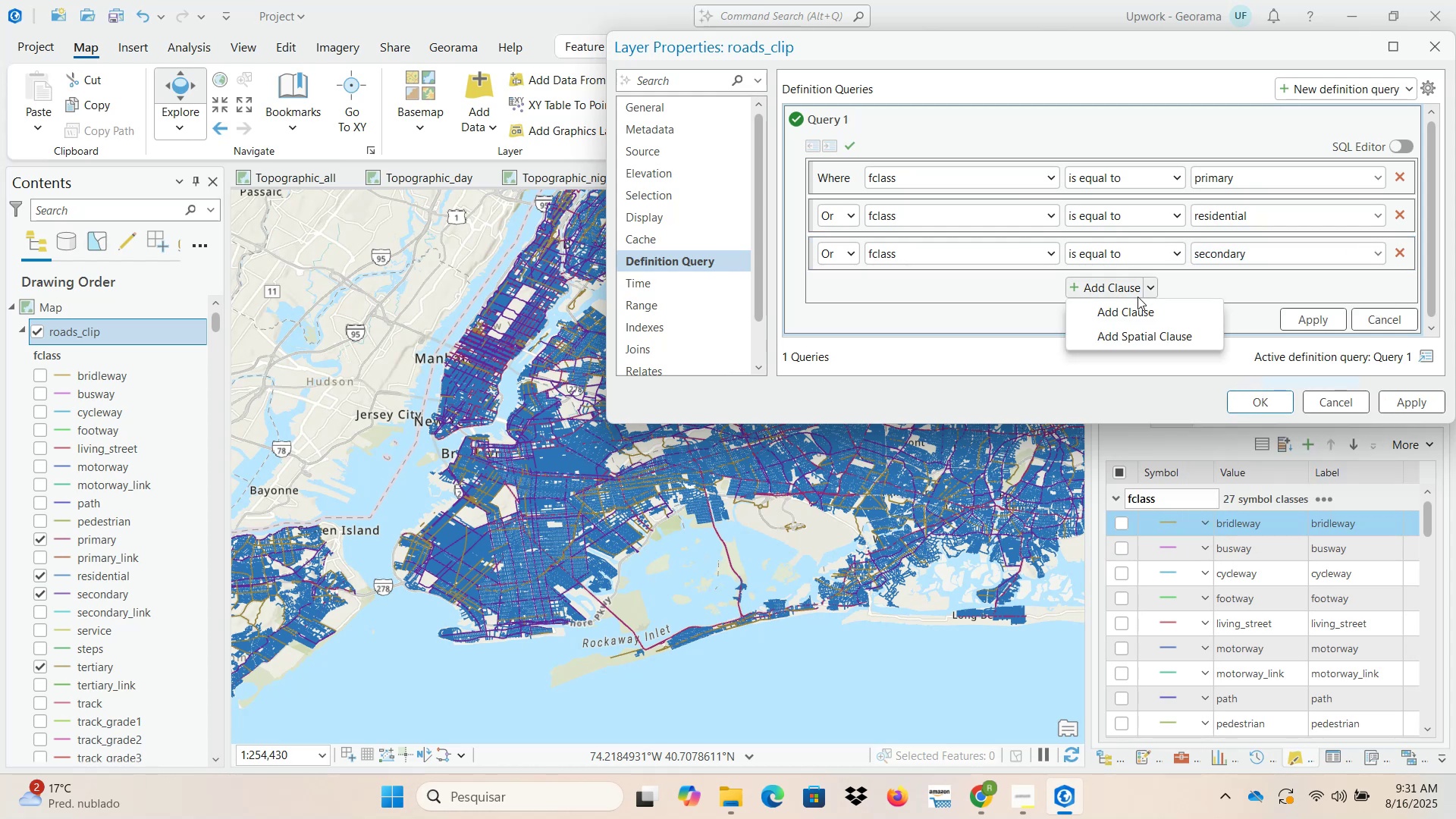 
left_click([1132, 308])
 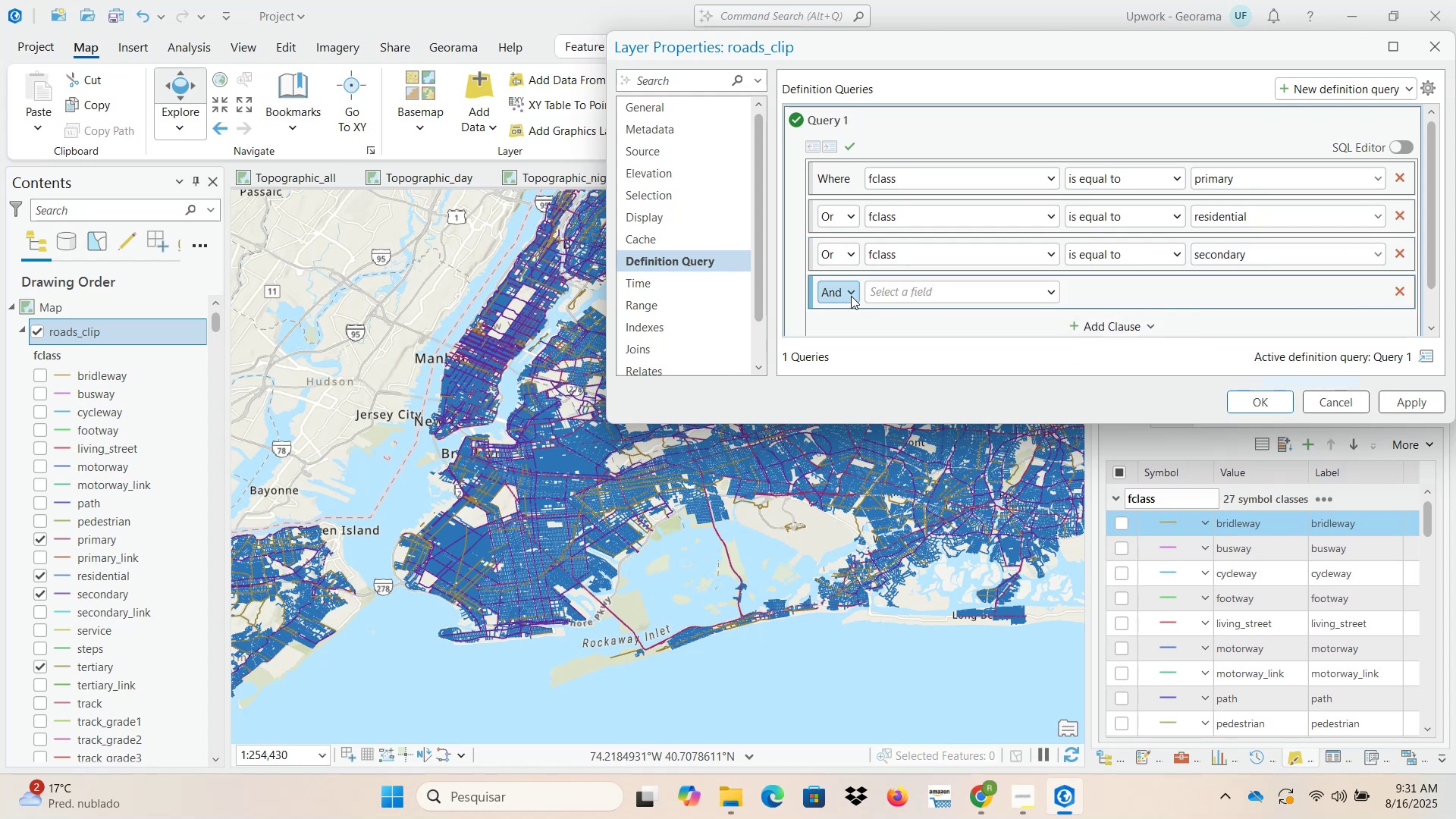 
left_click([851, 296])
 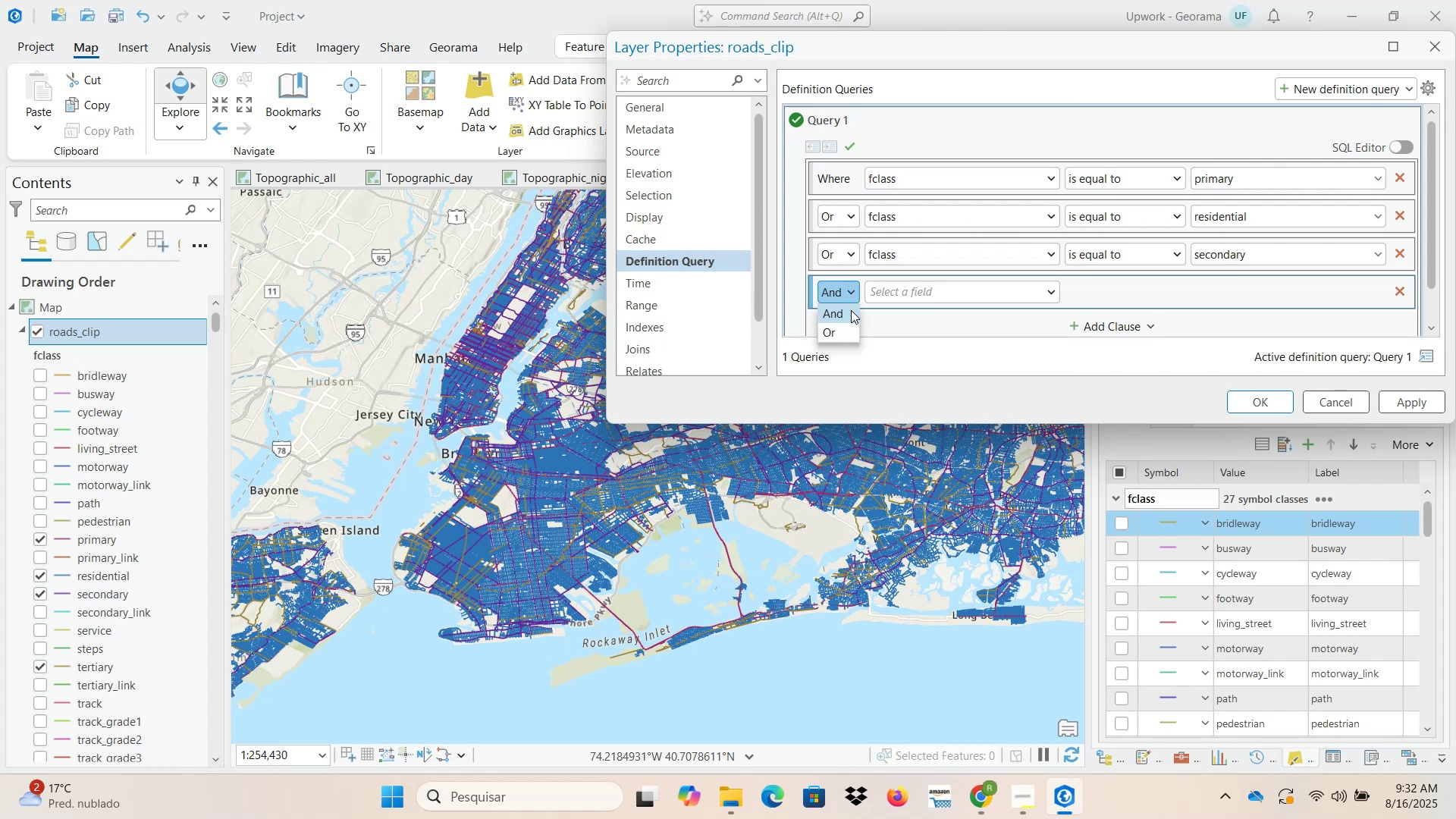 
left_click([845, 336])
 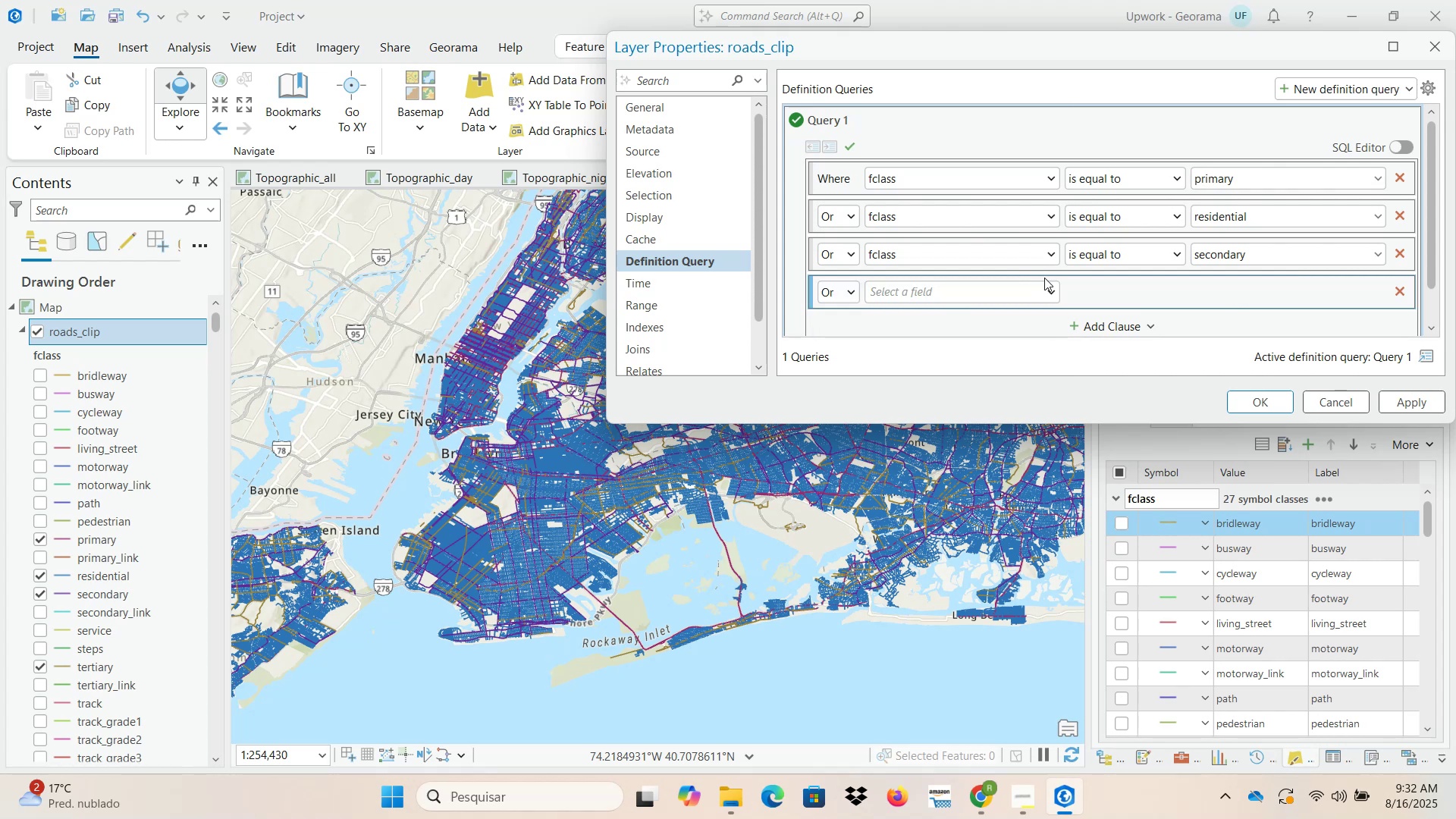 
left_click([1057, 283])
 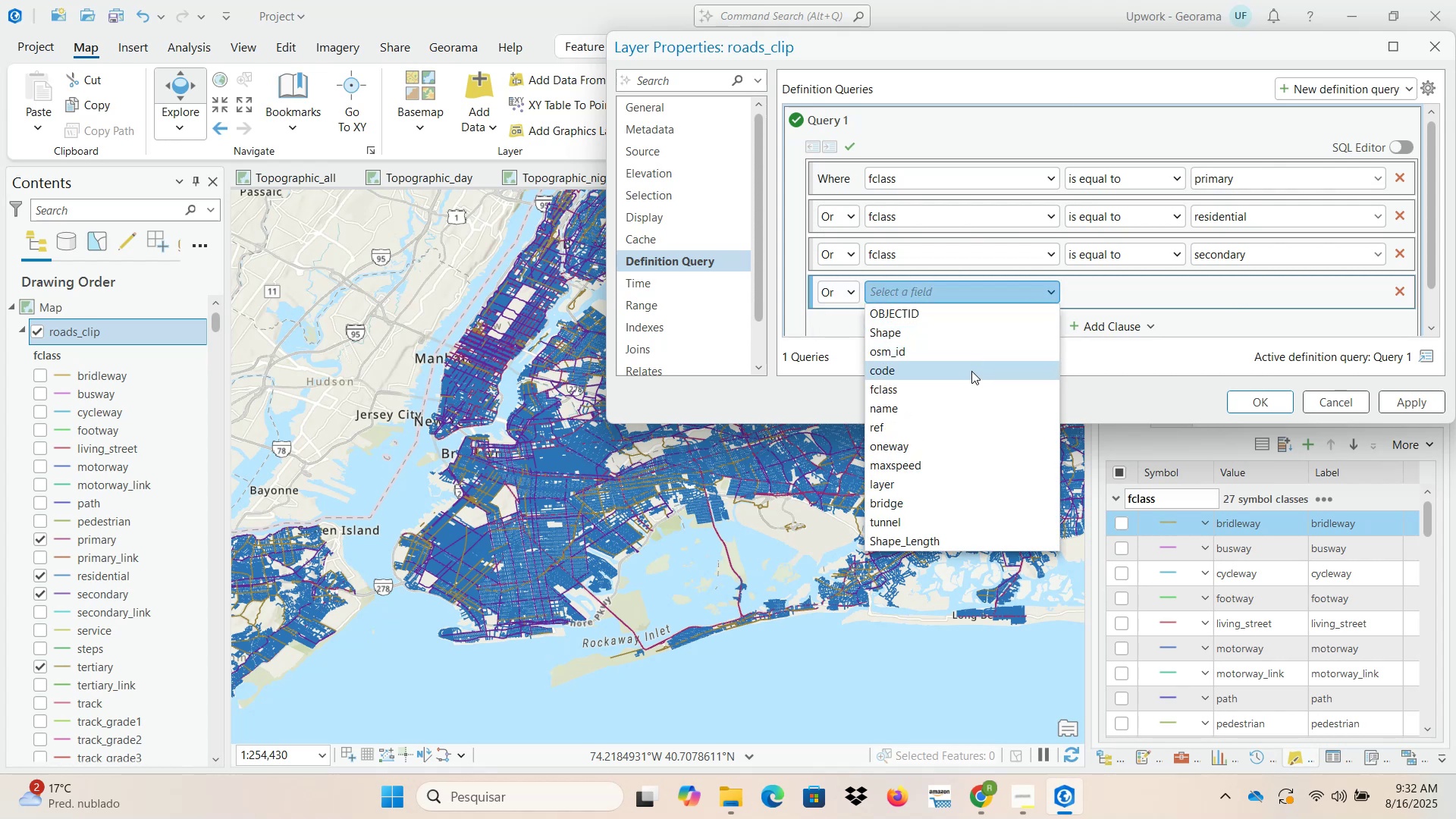 
left_click([964, 394])
 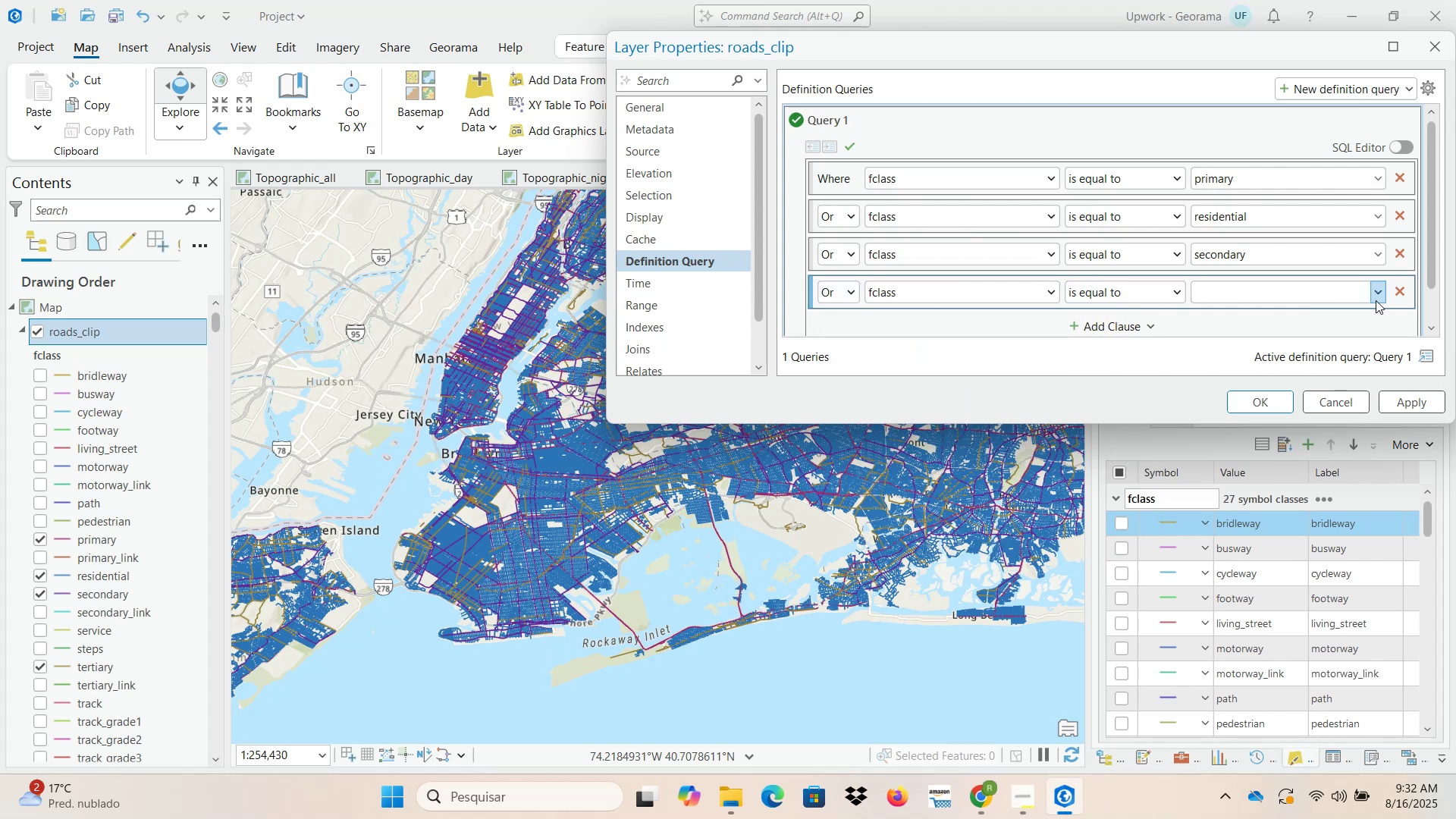 
left_click([1377, 300])
 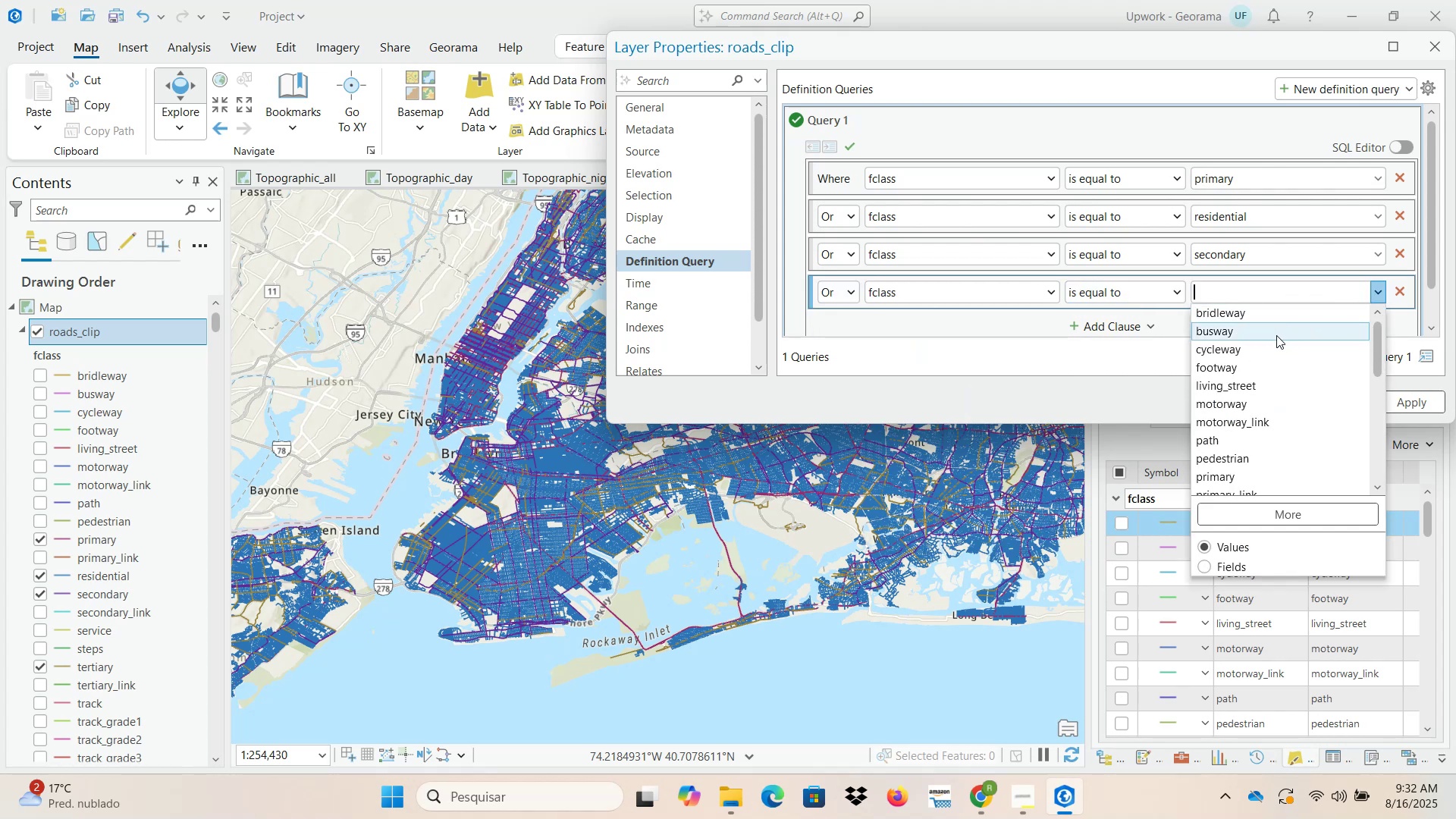 
type(ter)
 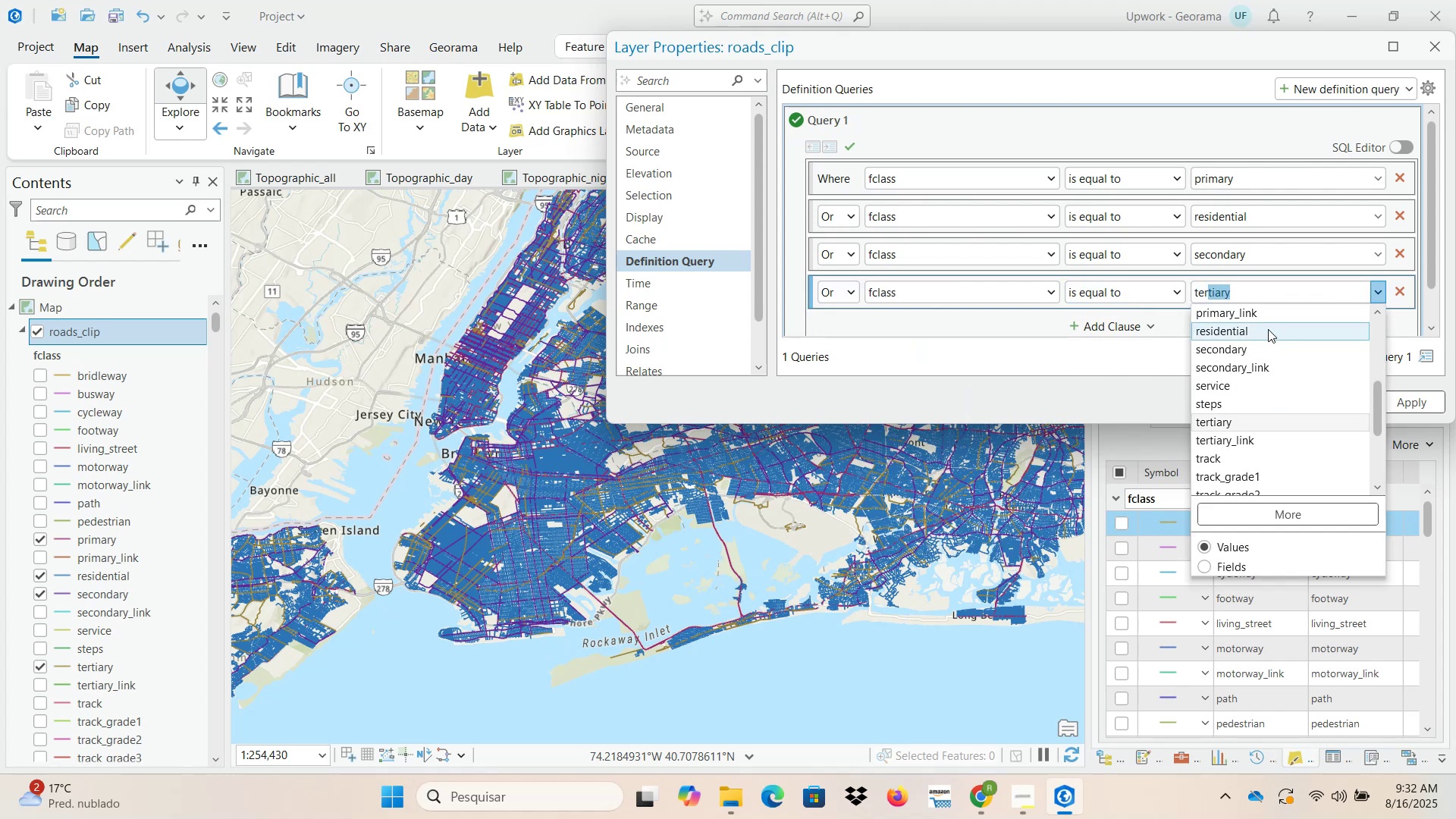 
left_click([1265, 300])
 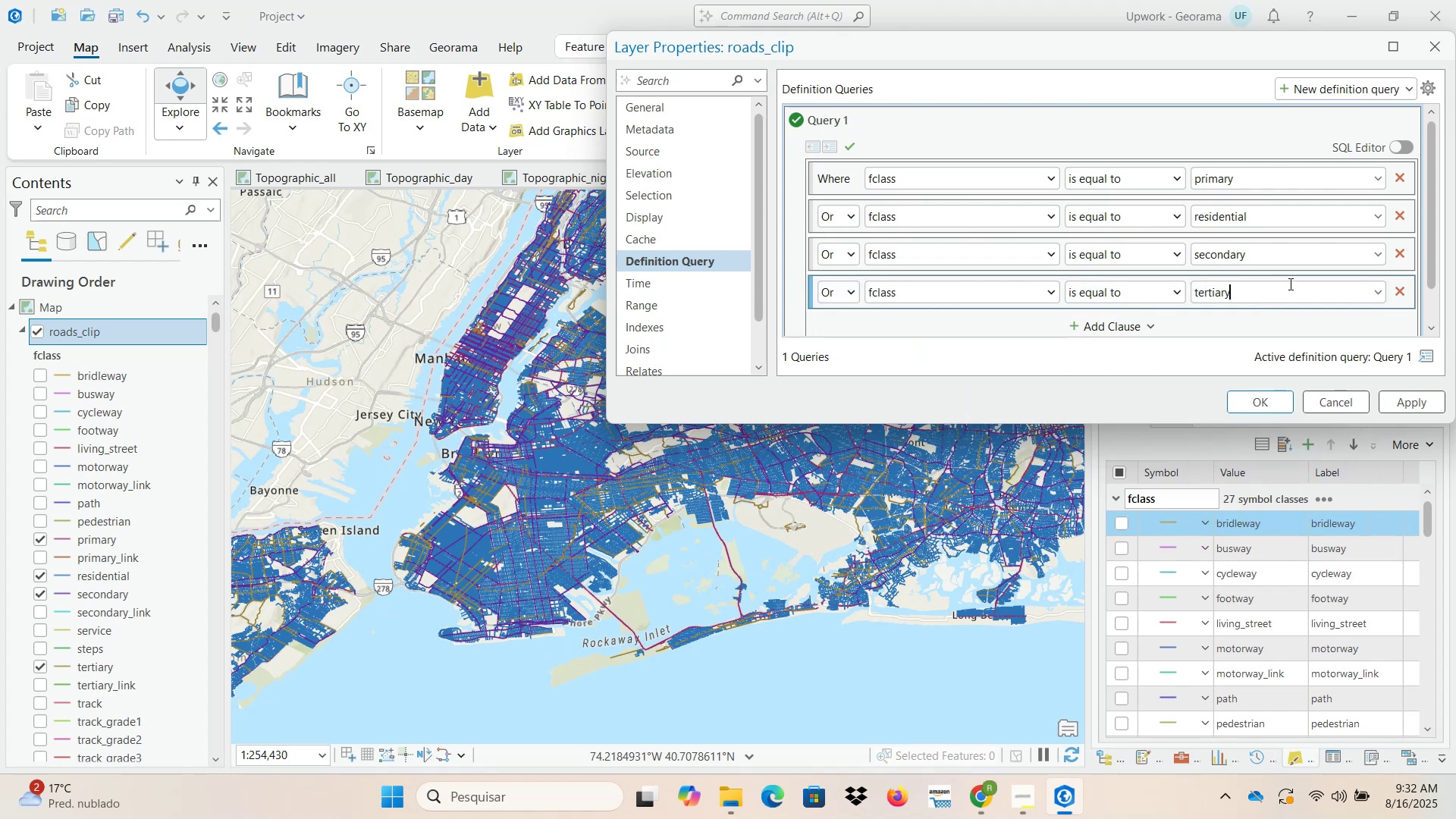 
key(NumpadEnter)
 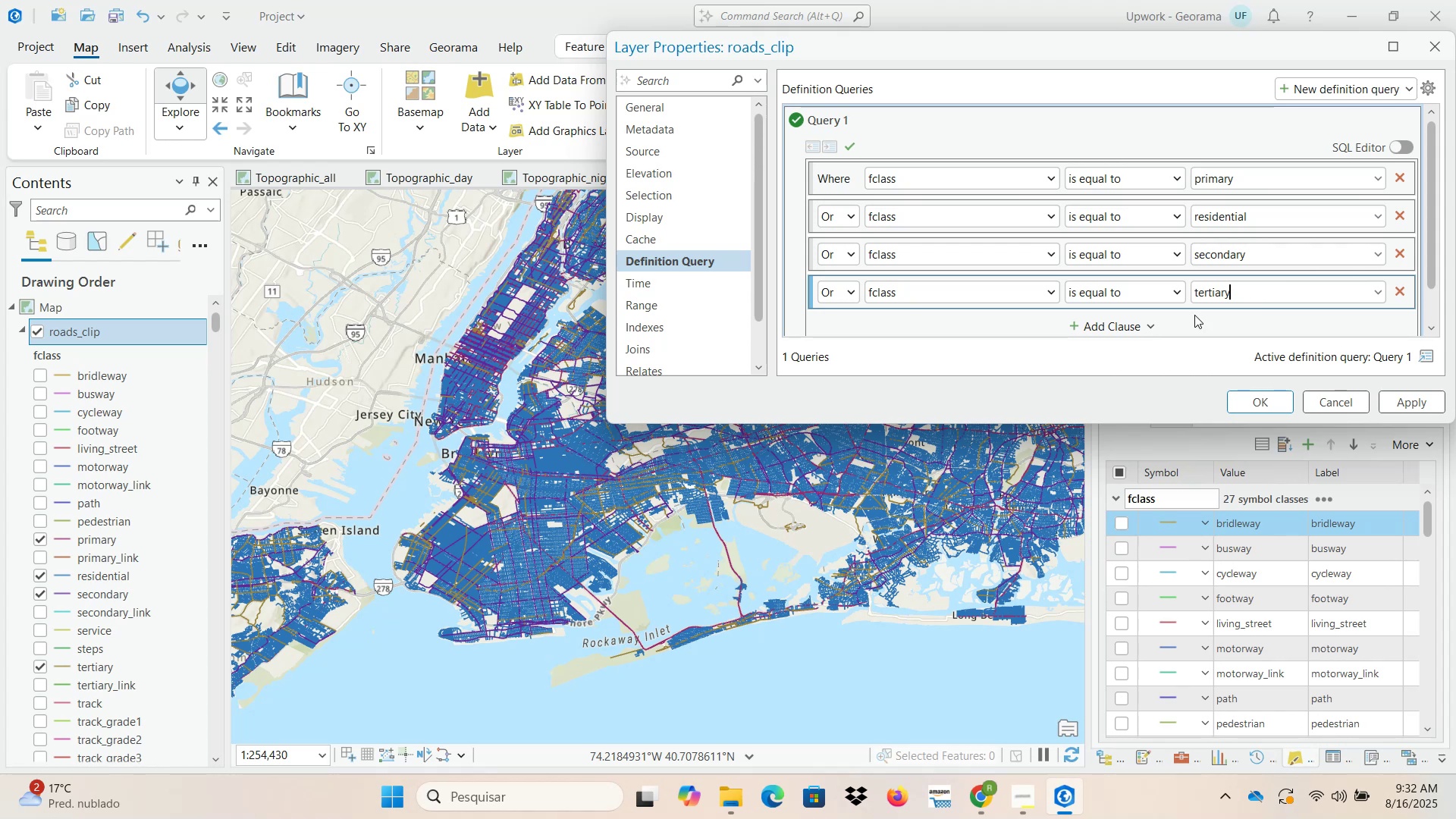 
left_click([1147, 345])
 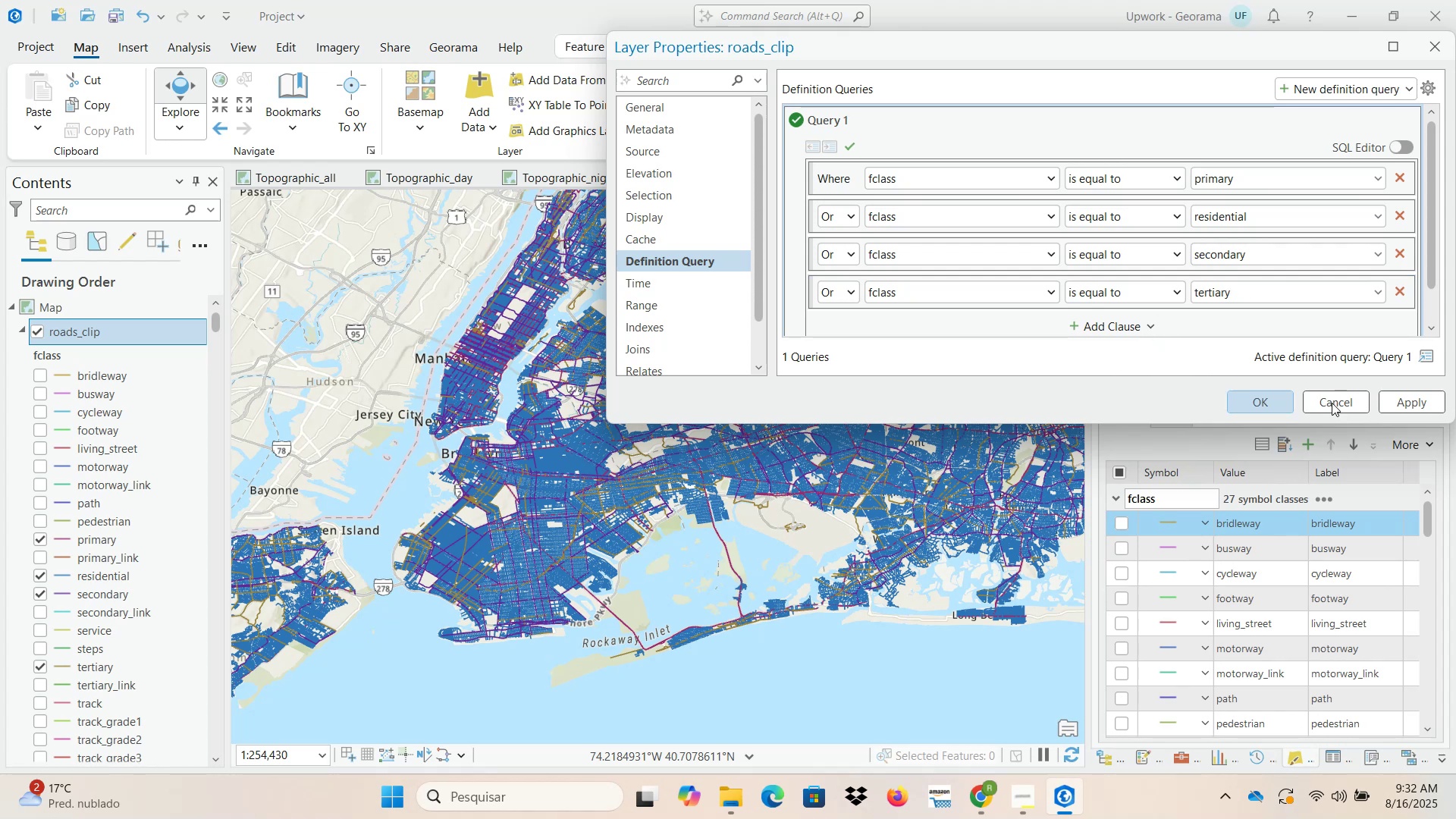 
left_click([1420, 403])
 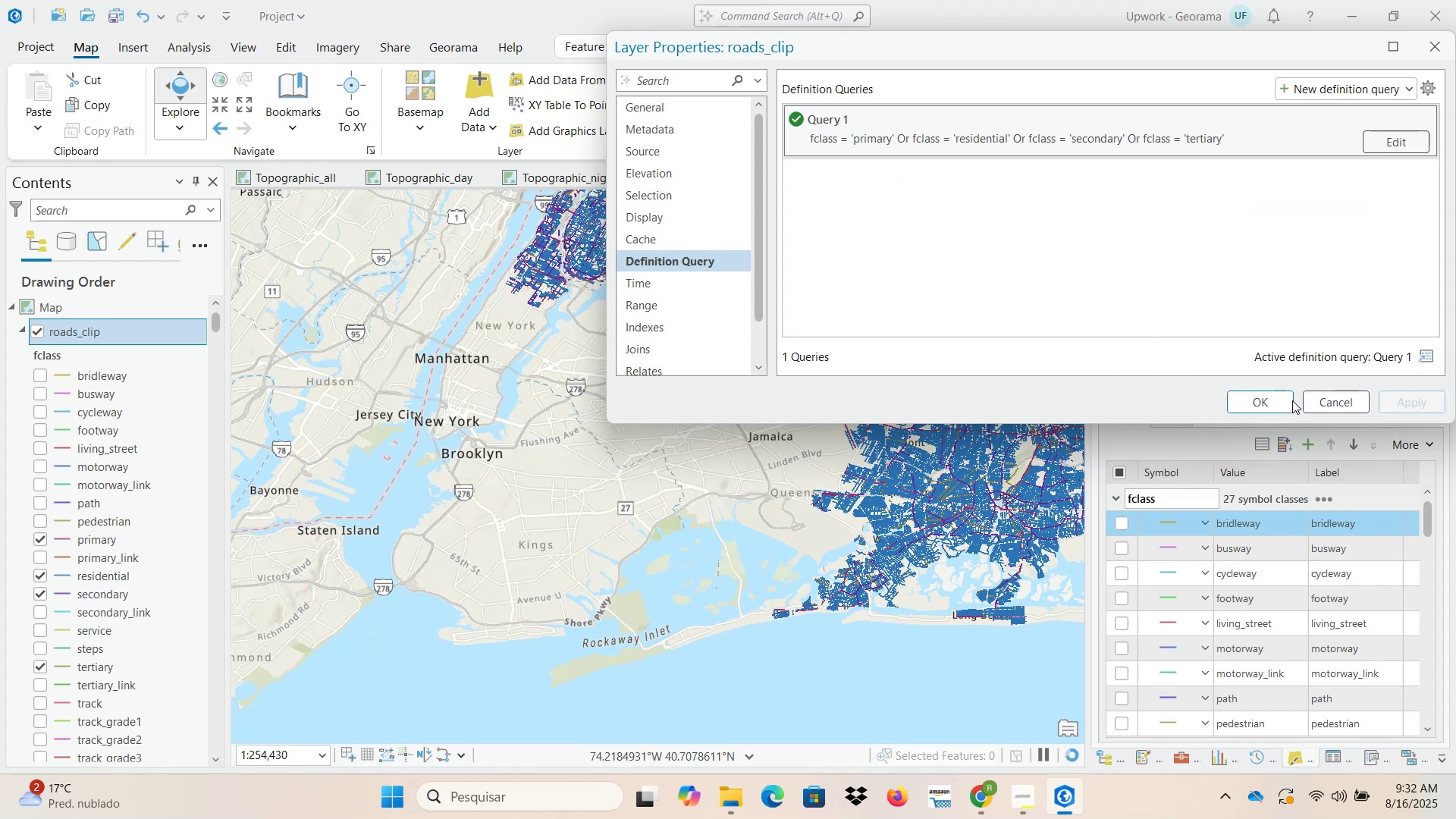 
left_click([1276, 400])
 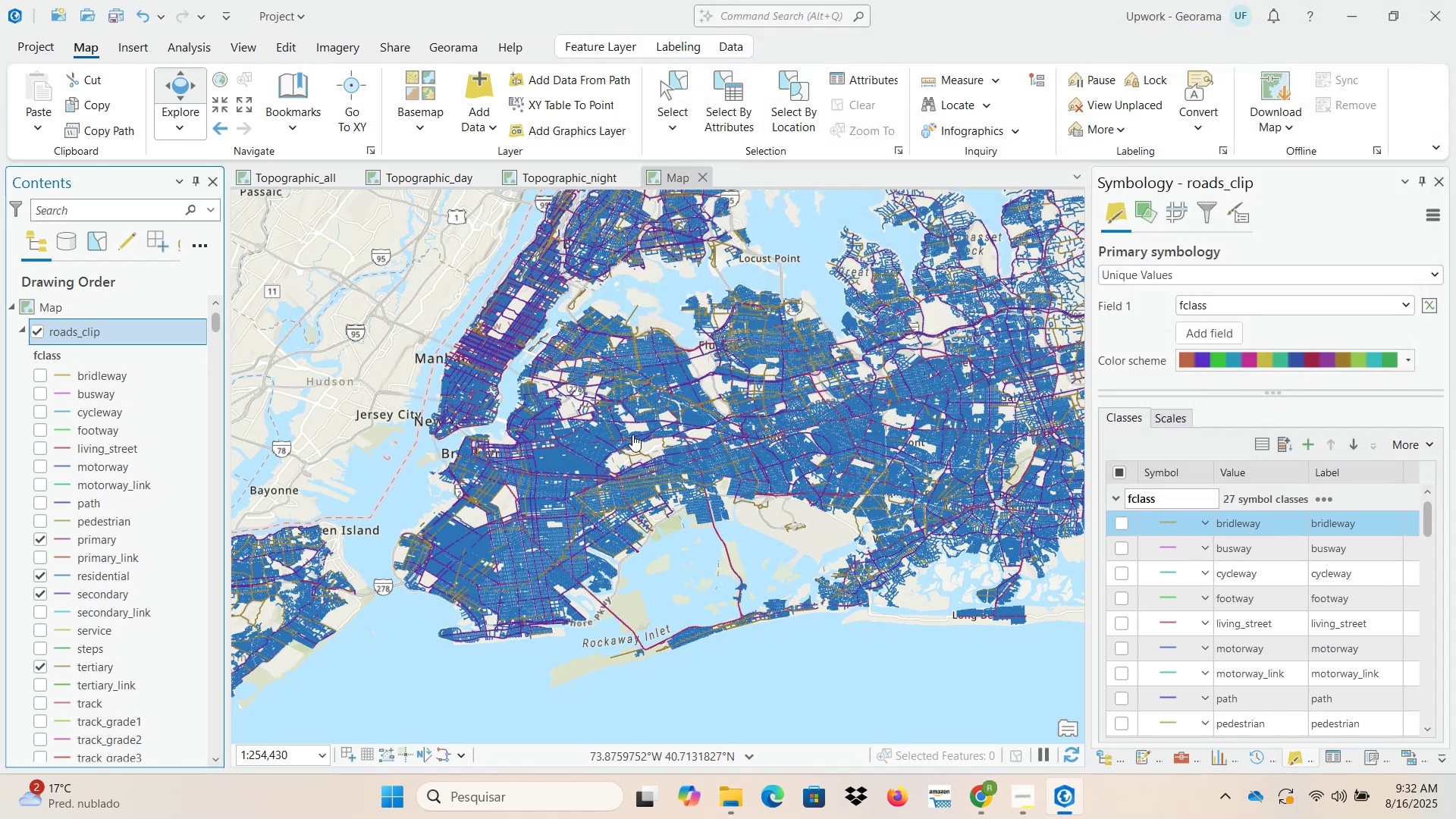 
scroll: coordinate [535, 535], scroll_direction: up, amount: 3.0
 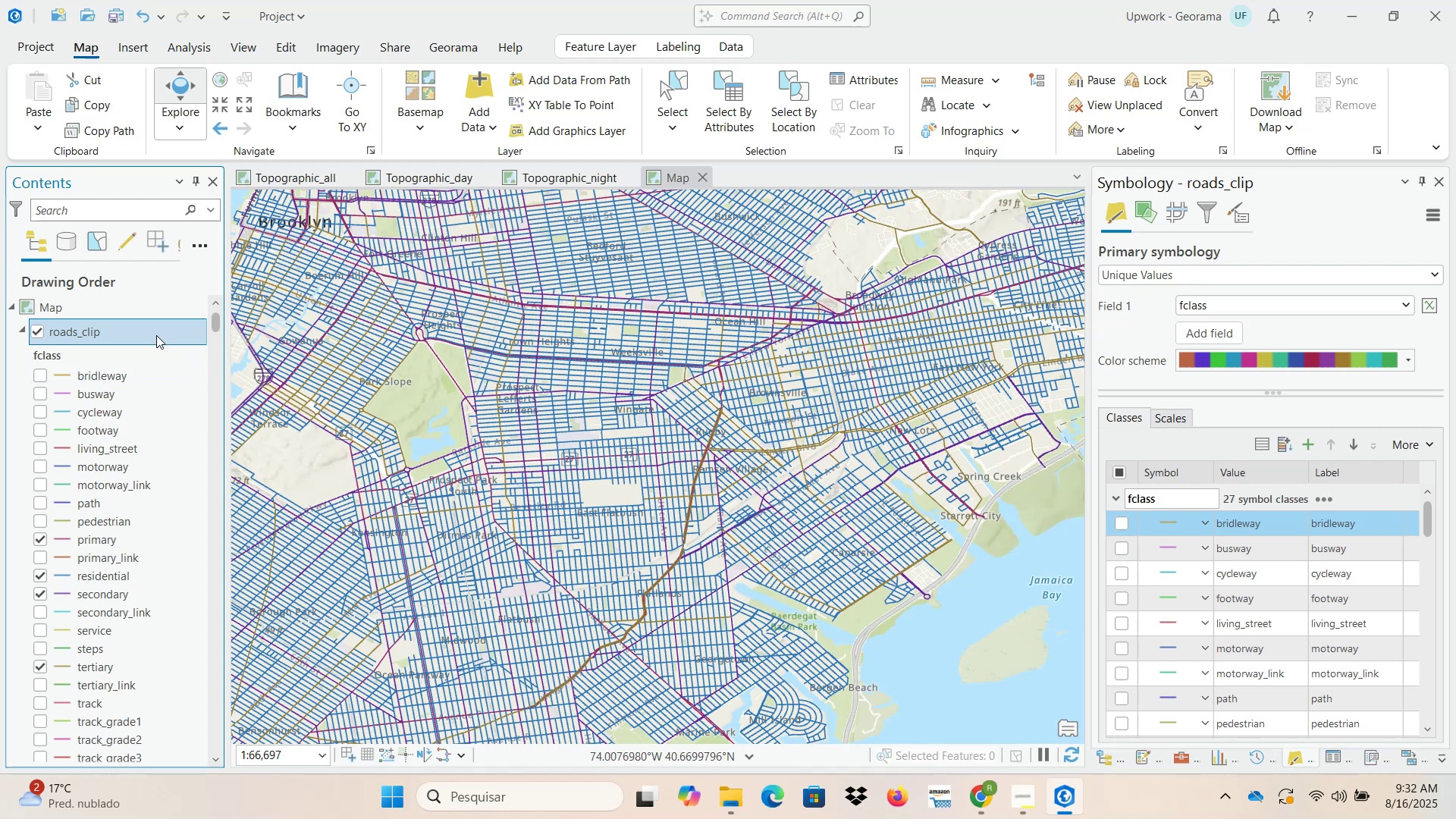 
wait(7.68)
 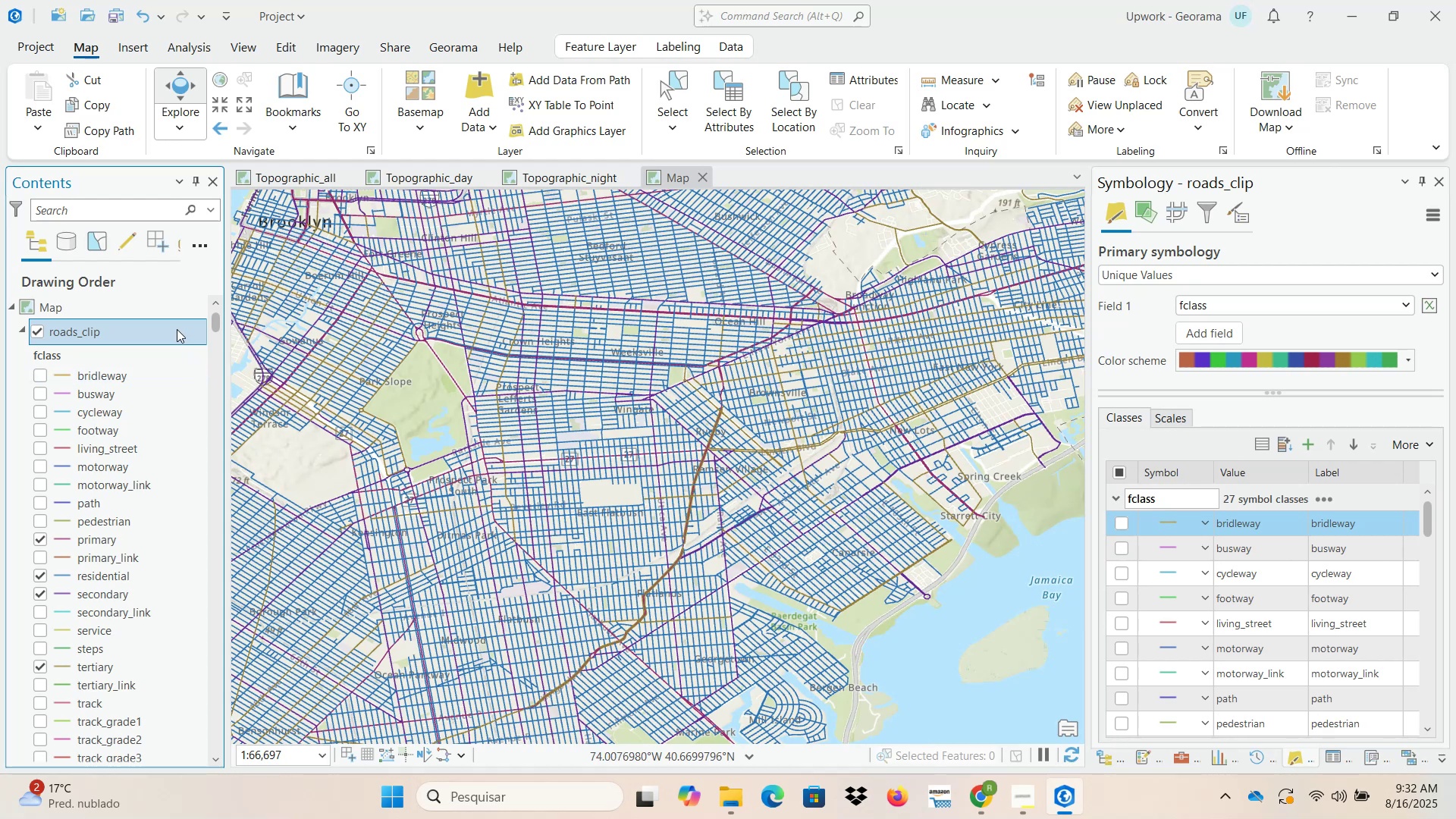 
right_click([156, 335])
 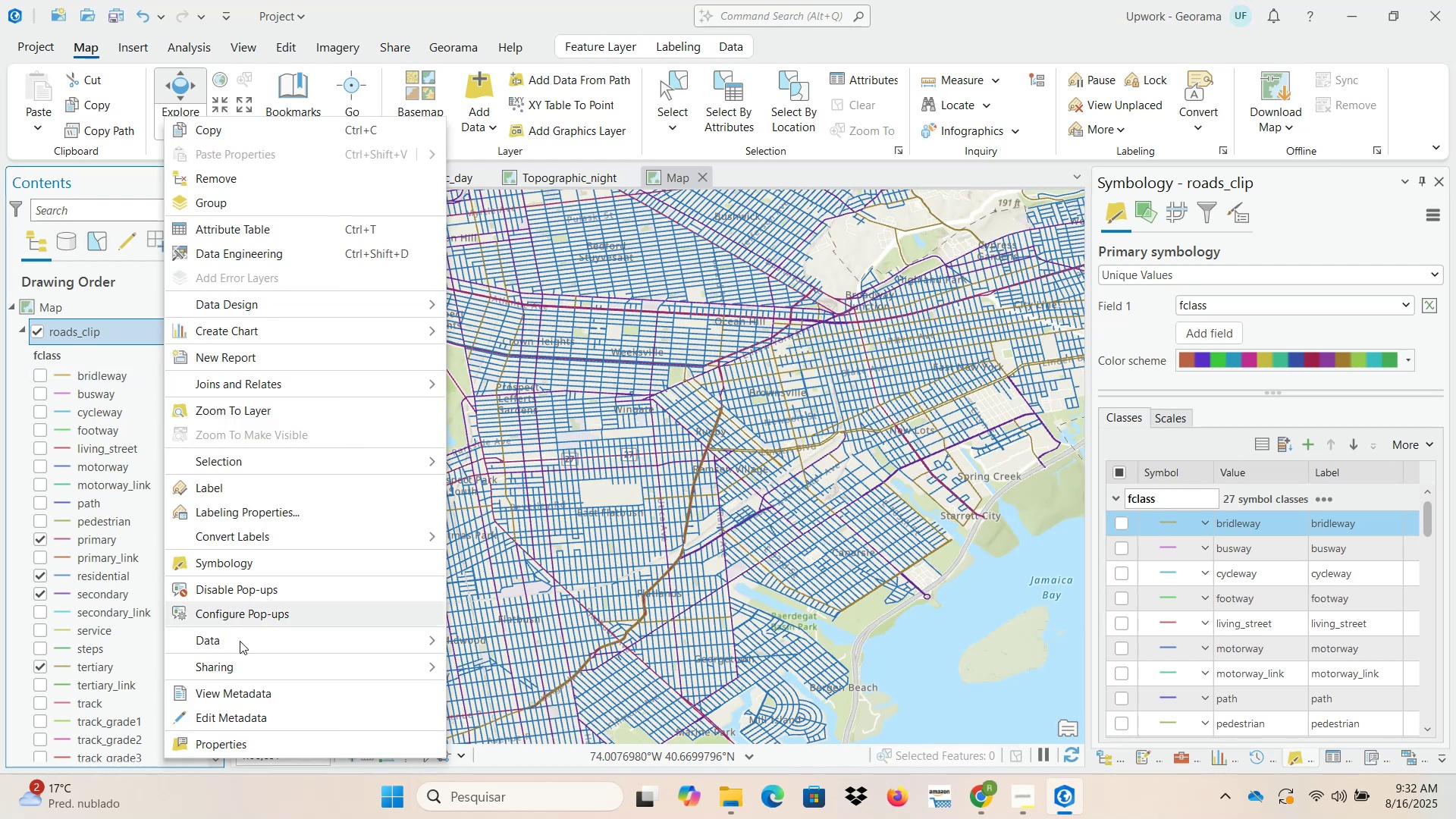 
left_click([261, 745])
 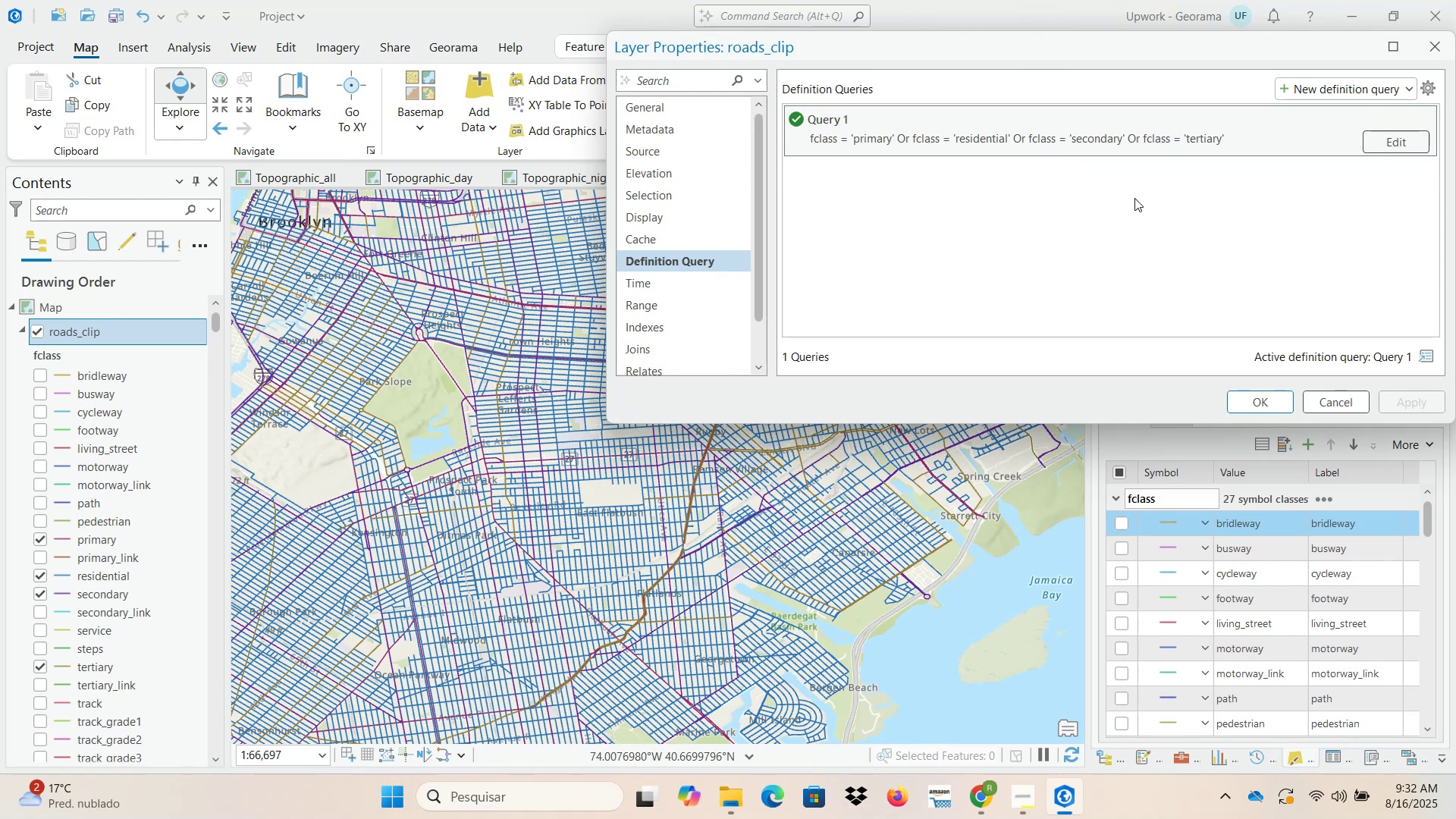 
left_click([1285, 403])
 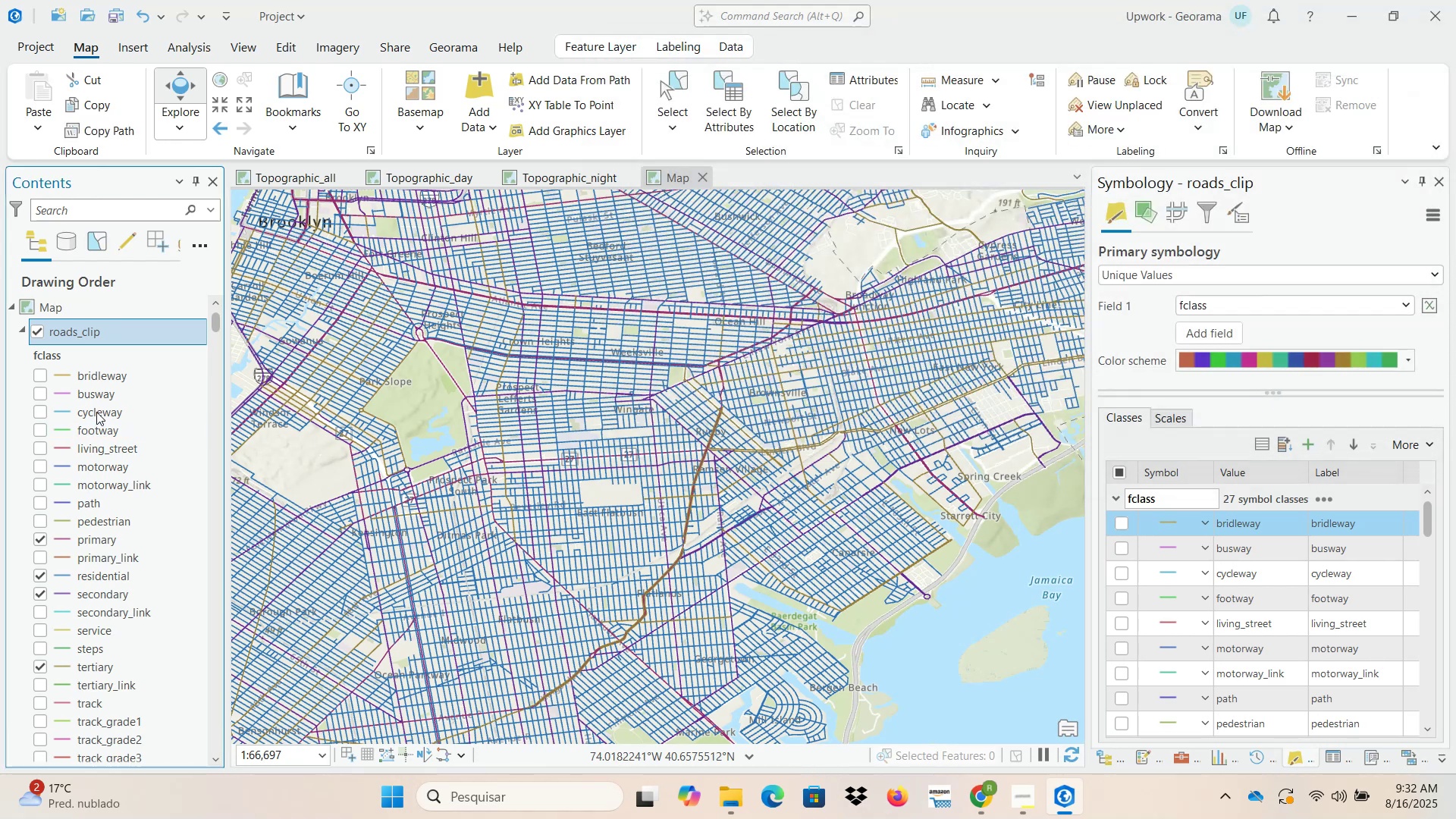 
mouse_move([60, 366])
 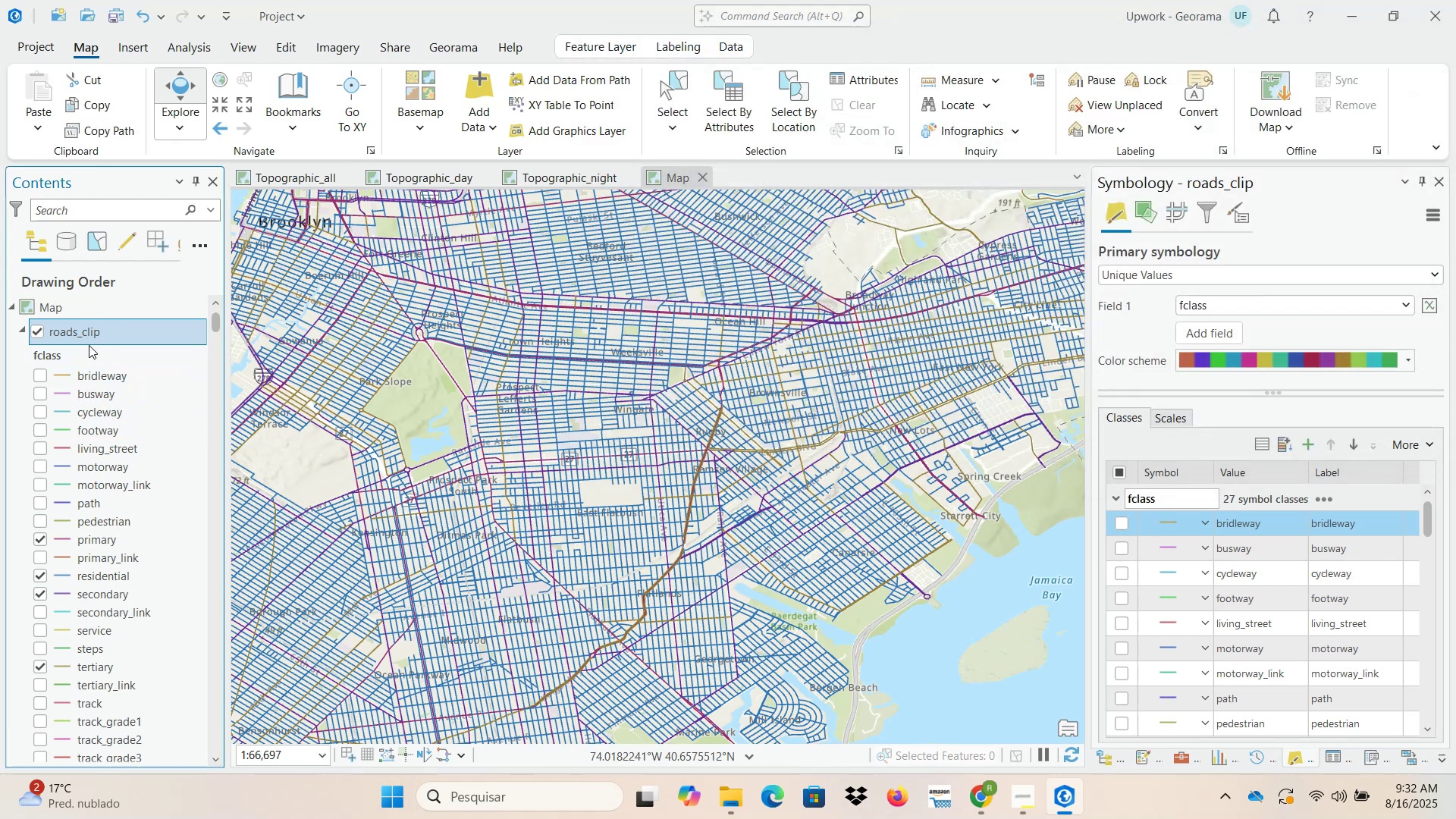 
left_click([42, 378])
 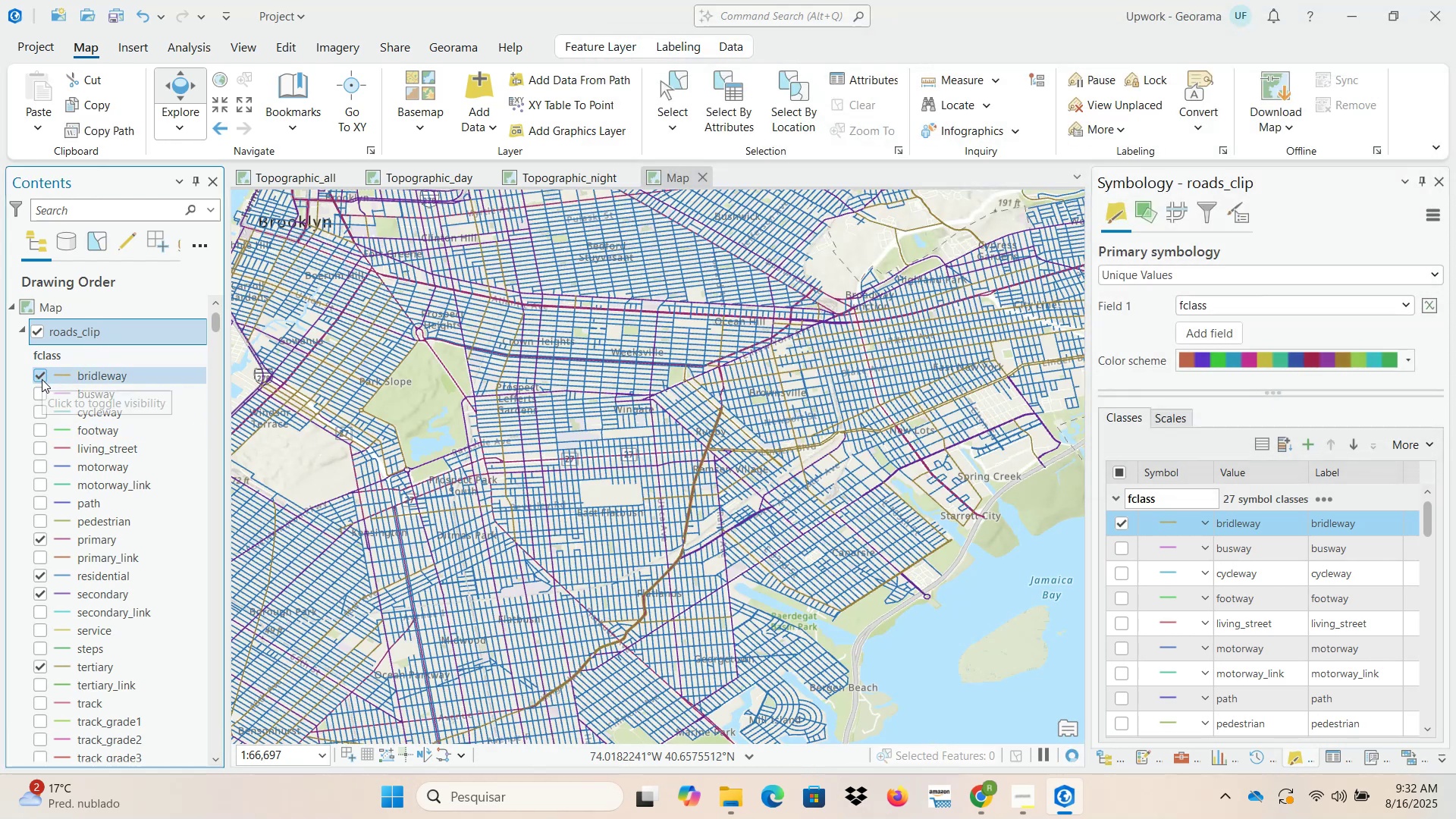 
left_click([42, 397])
 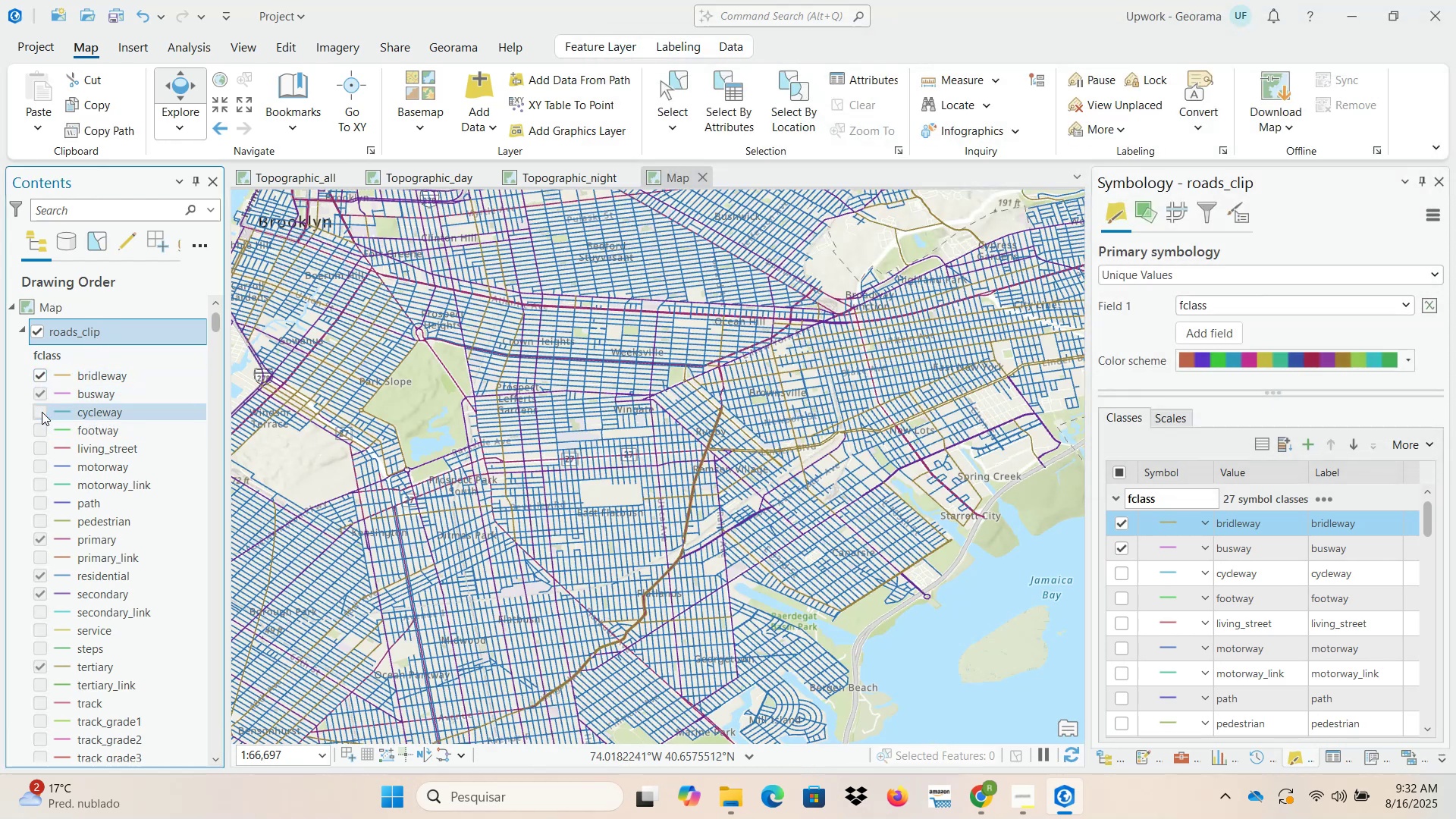 
left_click([42, 416])
 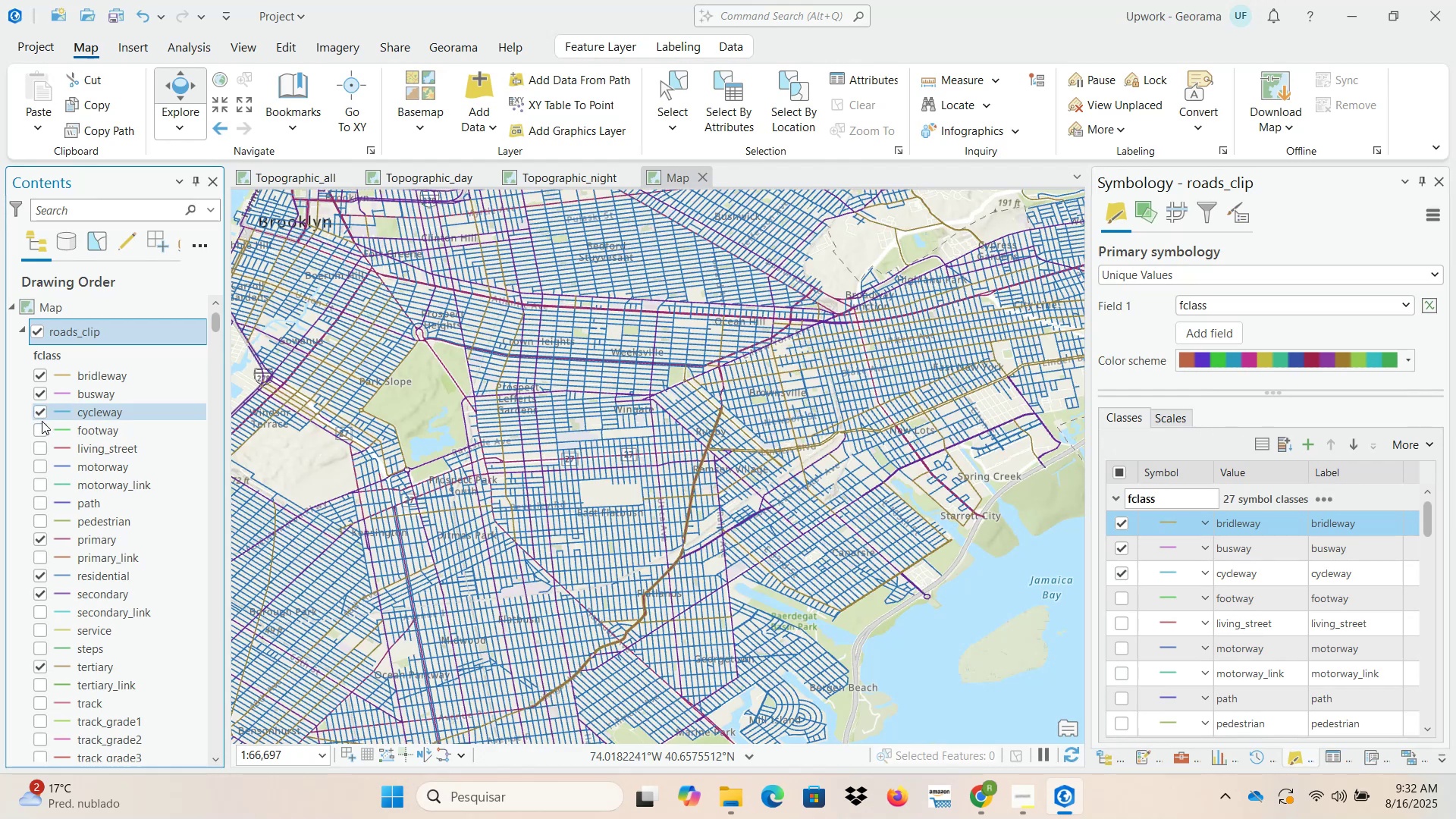 
left_click([42, 435])
 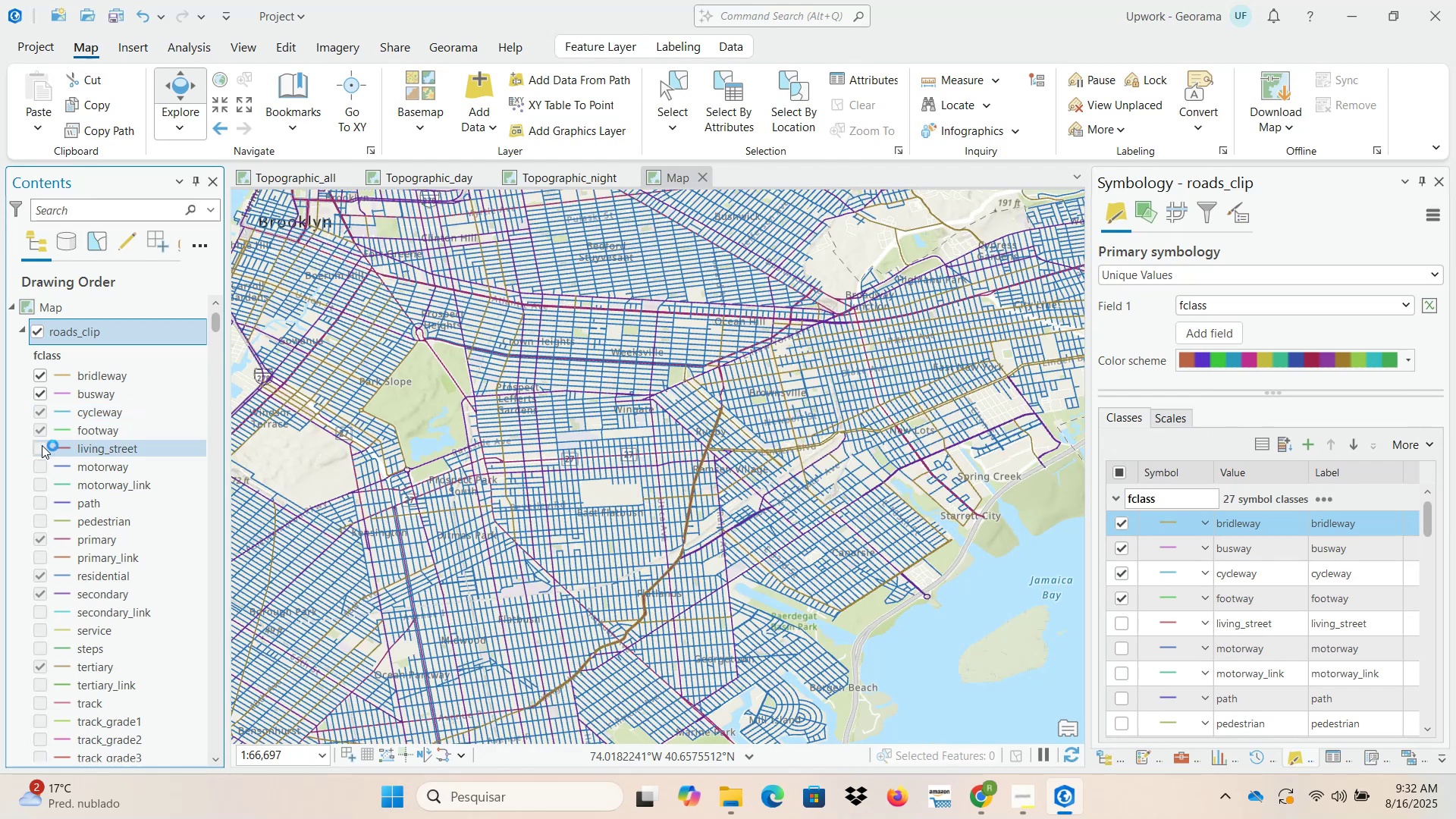 
left_click([39, 452])
 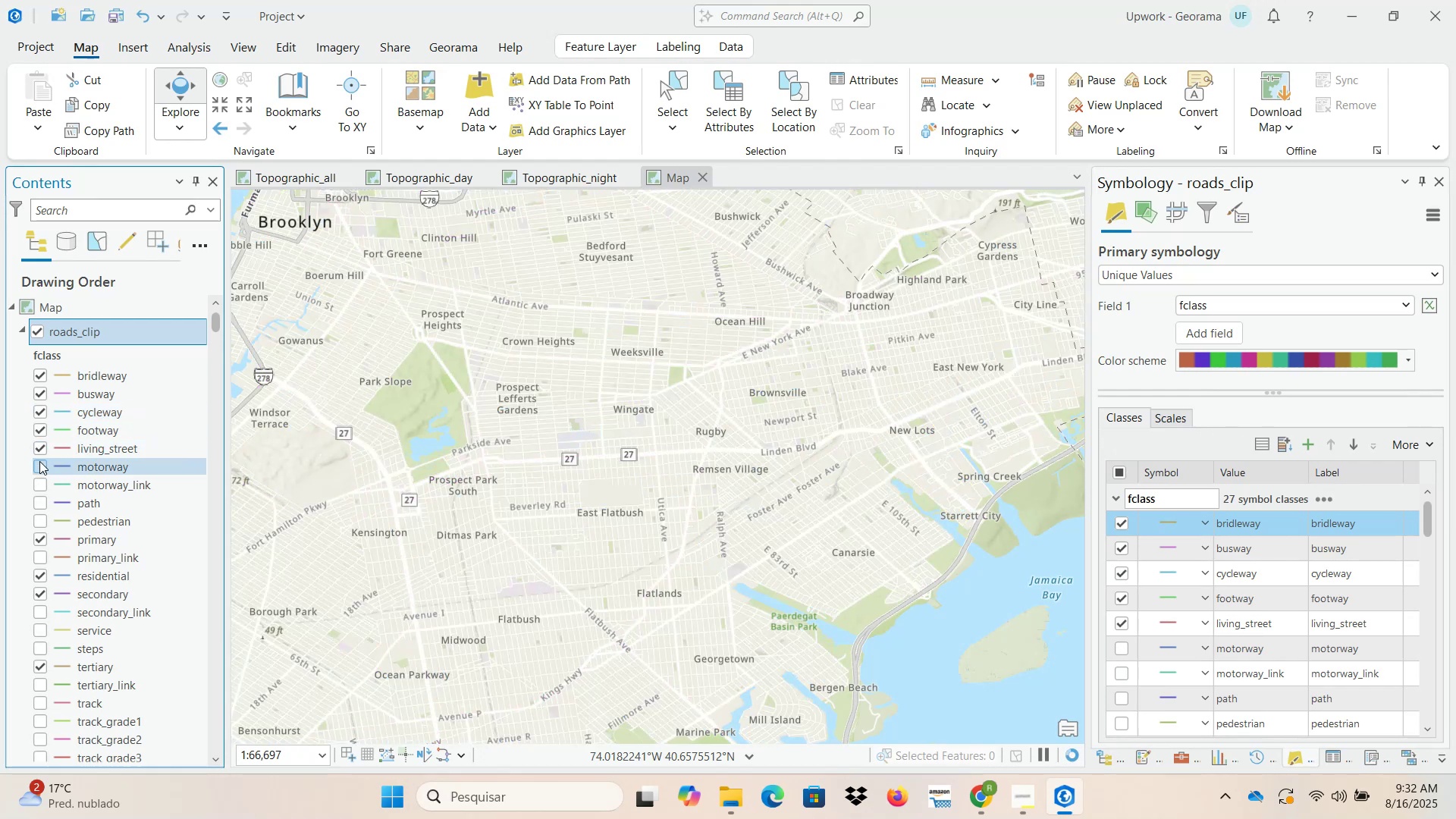 
left_click([40, 468])
 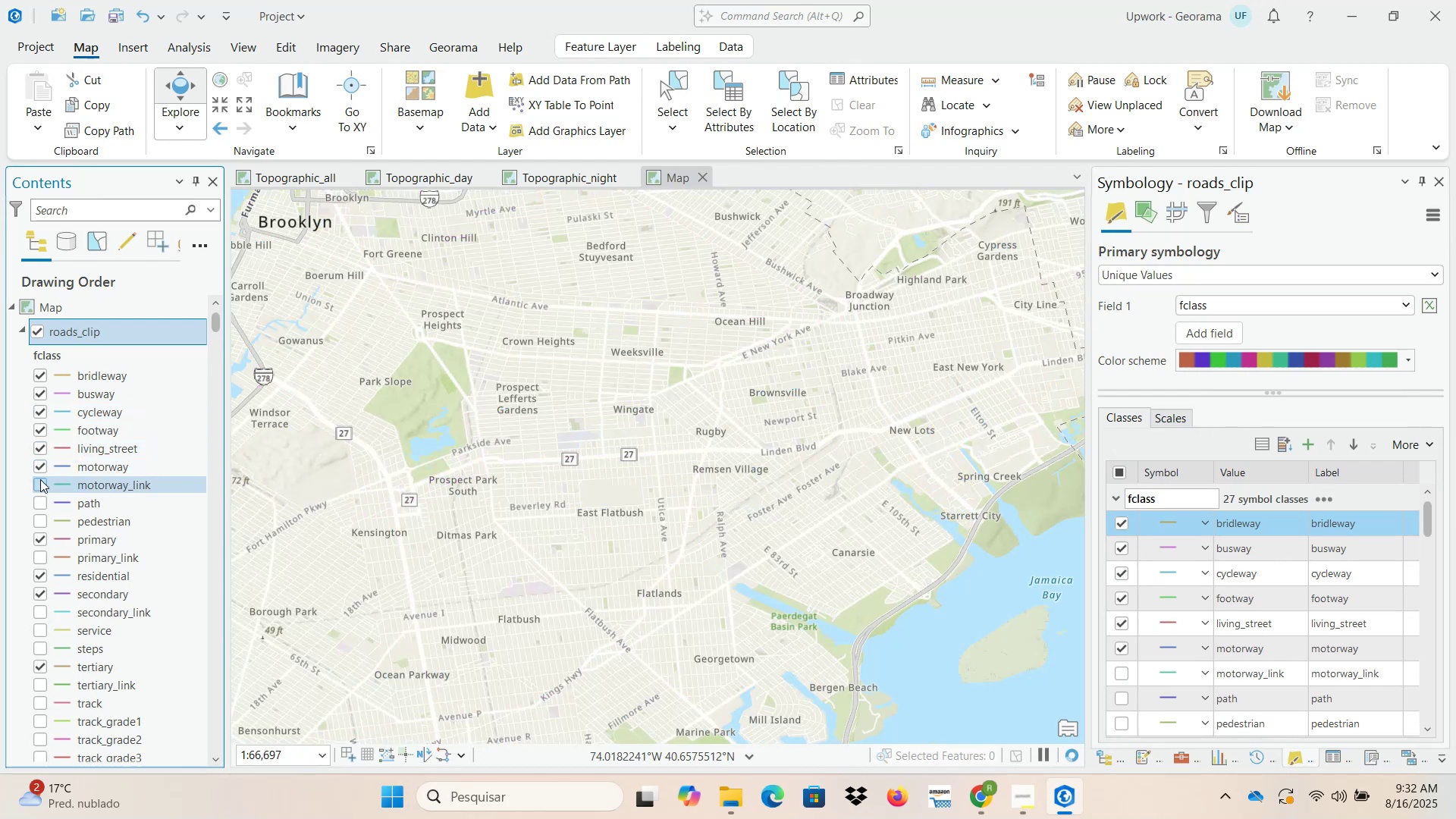 
left_click([38, 487])
 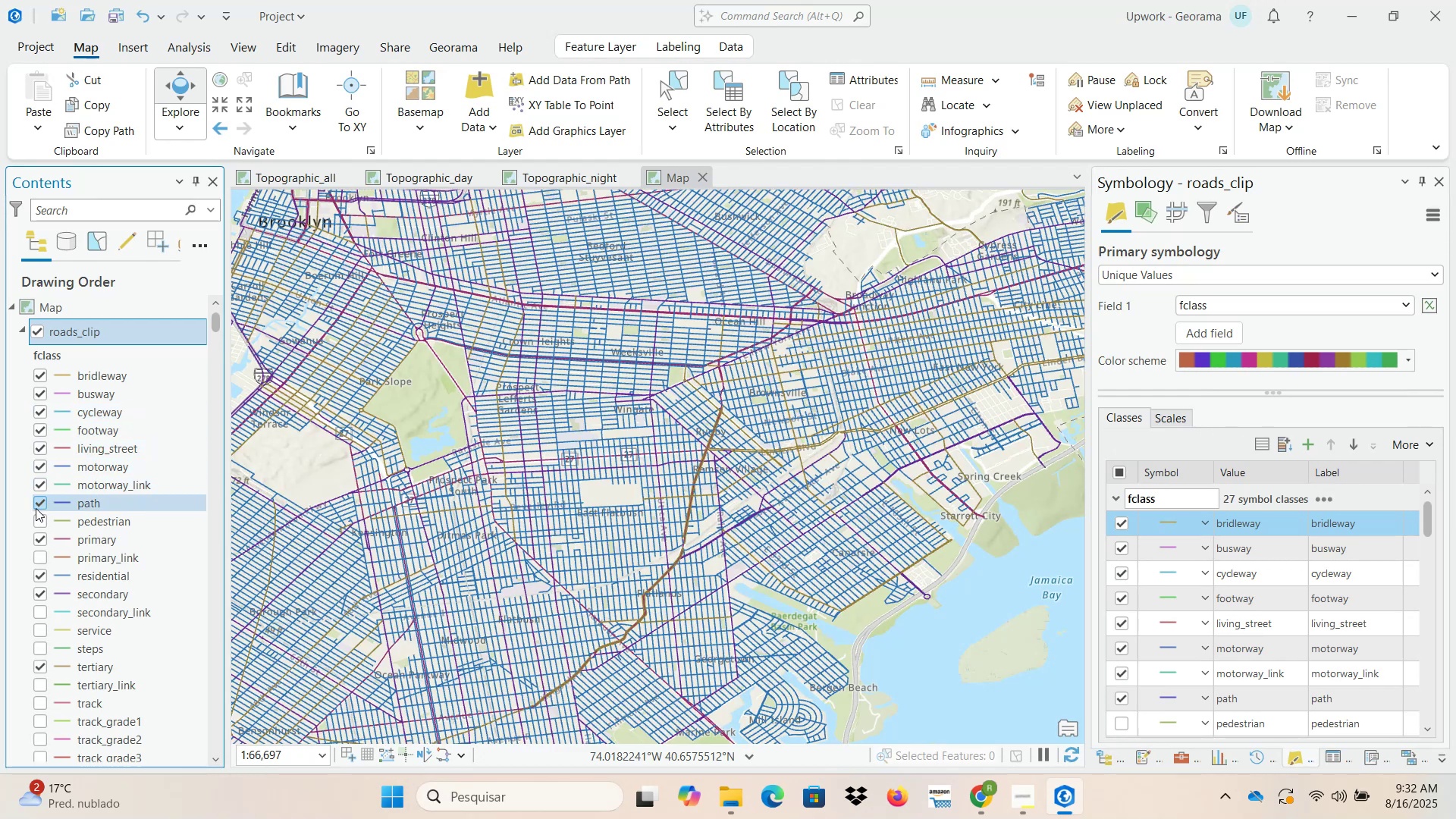 
left_click([39, 526])
 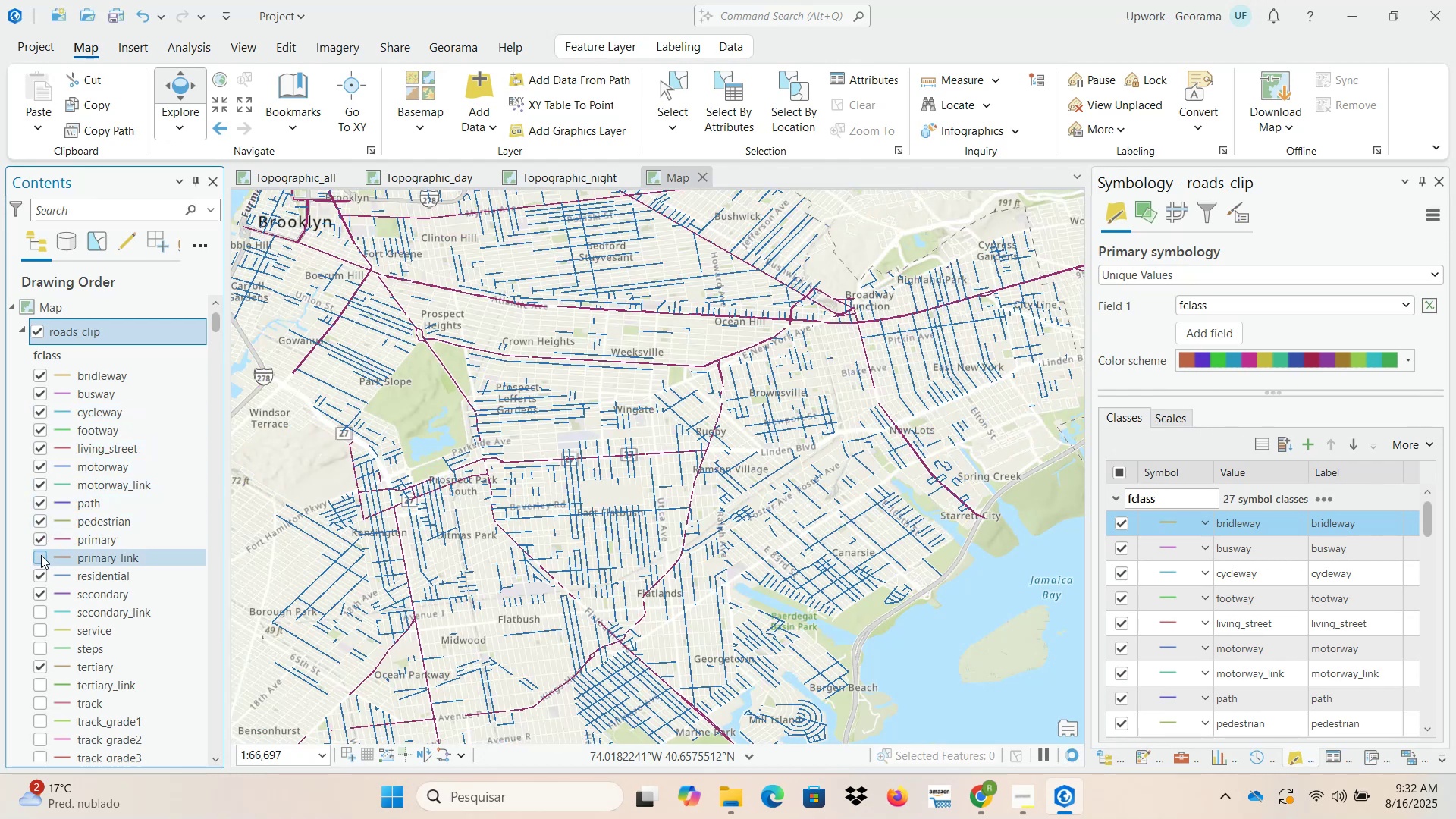 
left_click([41, 559])
 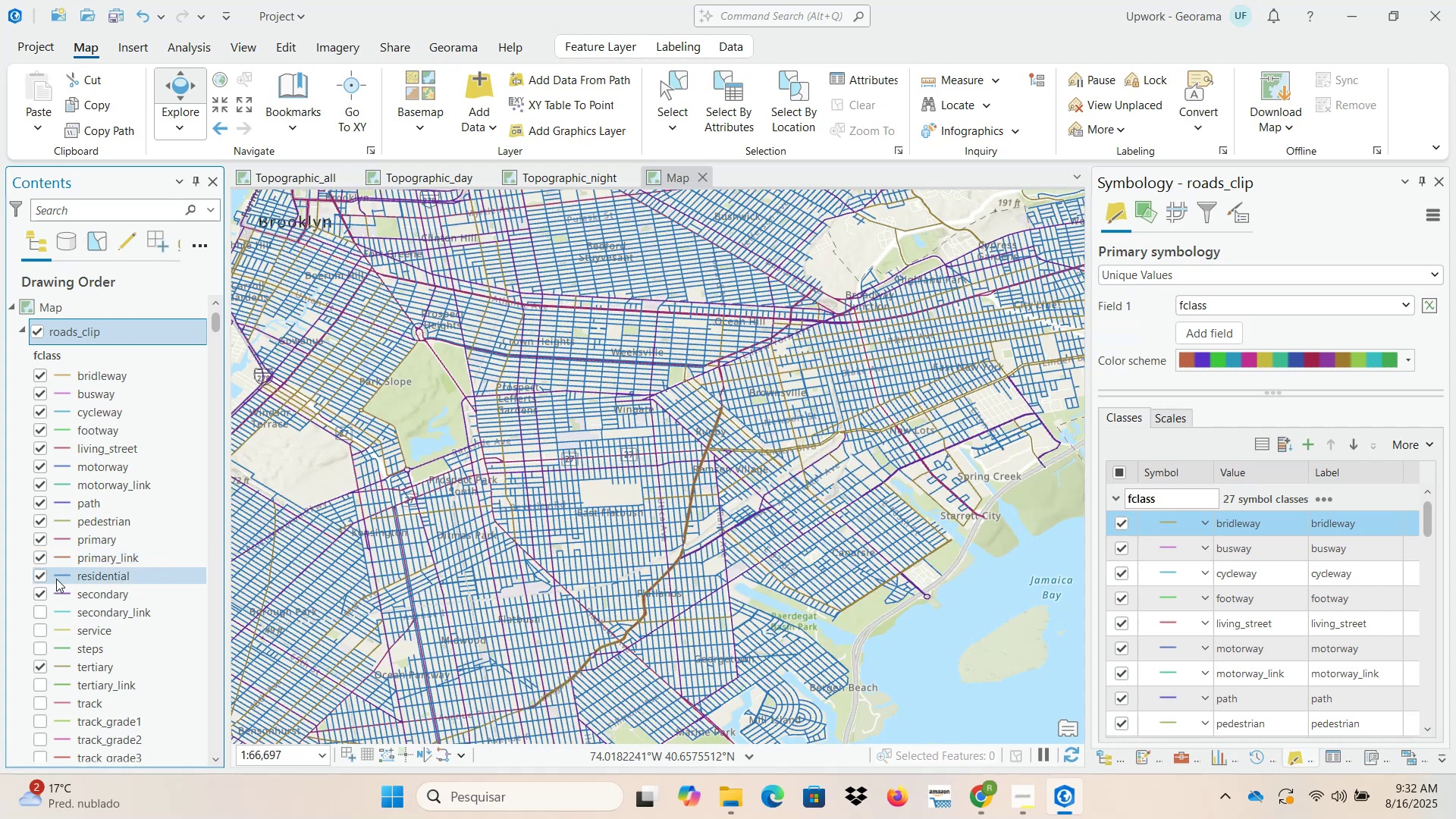 
left_click_drag(start_coordinate=[390, 584], to_coordinate=[626, 382])
 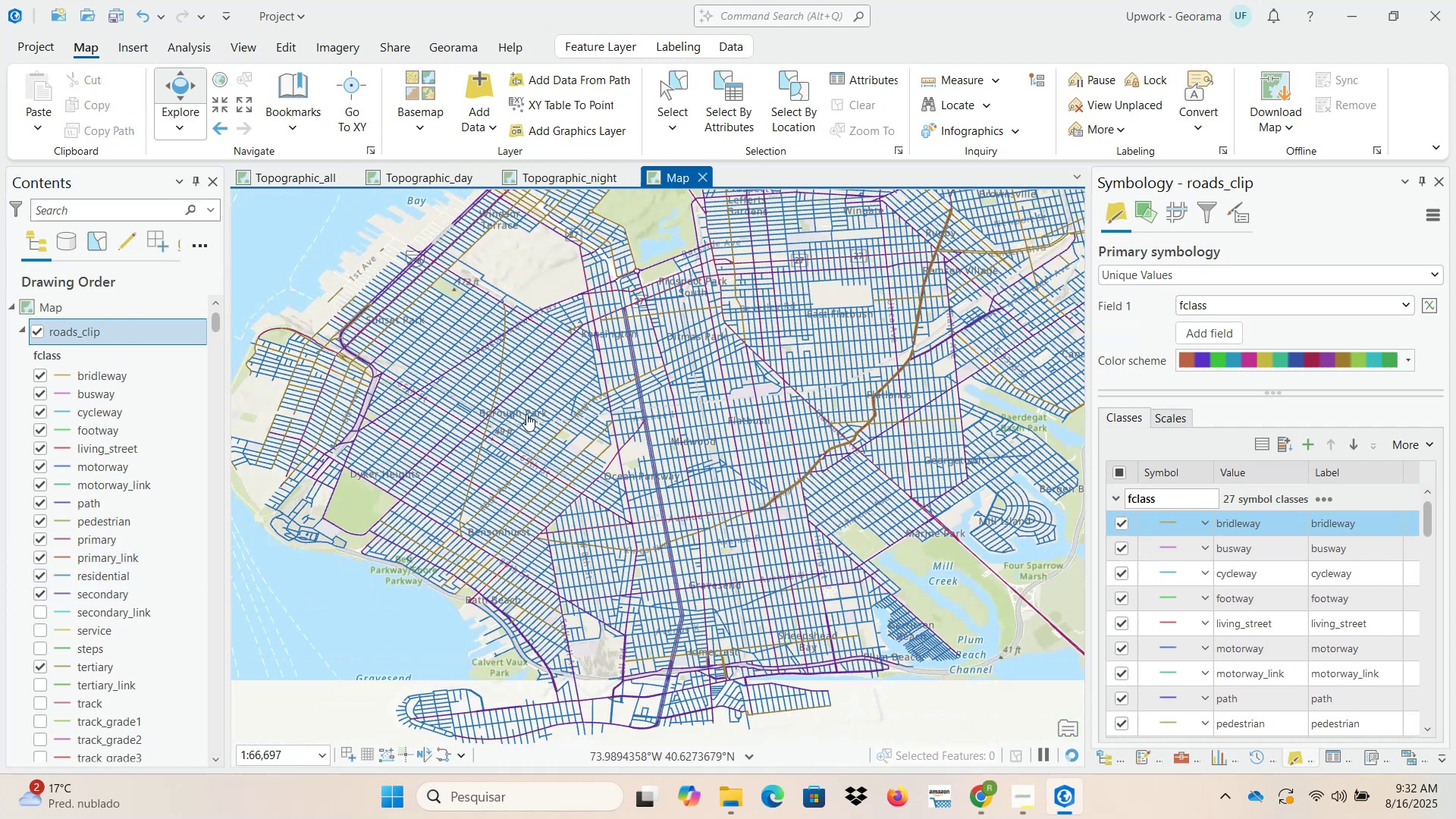 
left_click_drag(start_coordinate=[490, 418], to_coordinate=[647, 423])
 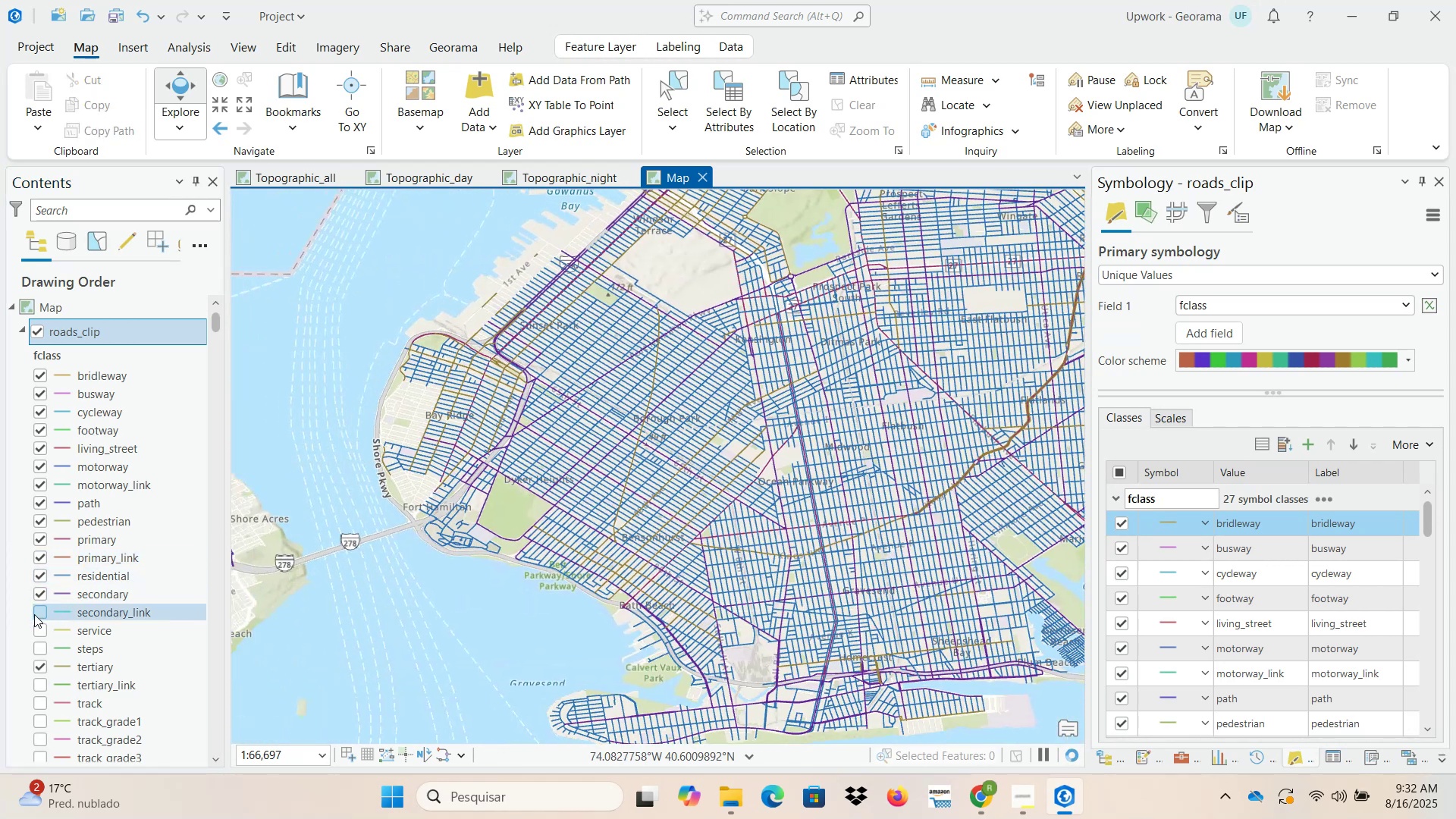 
left_click([39, 616])
 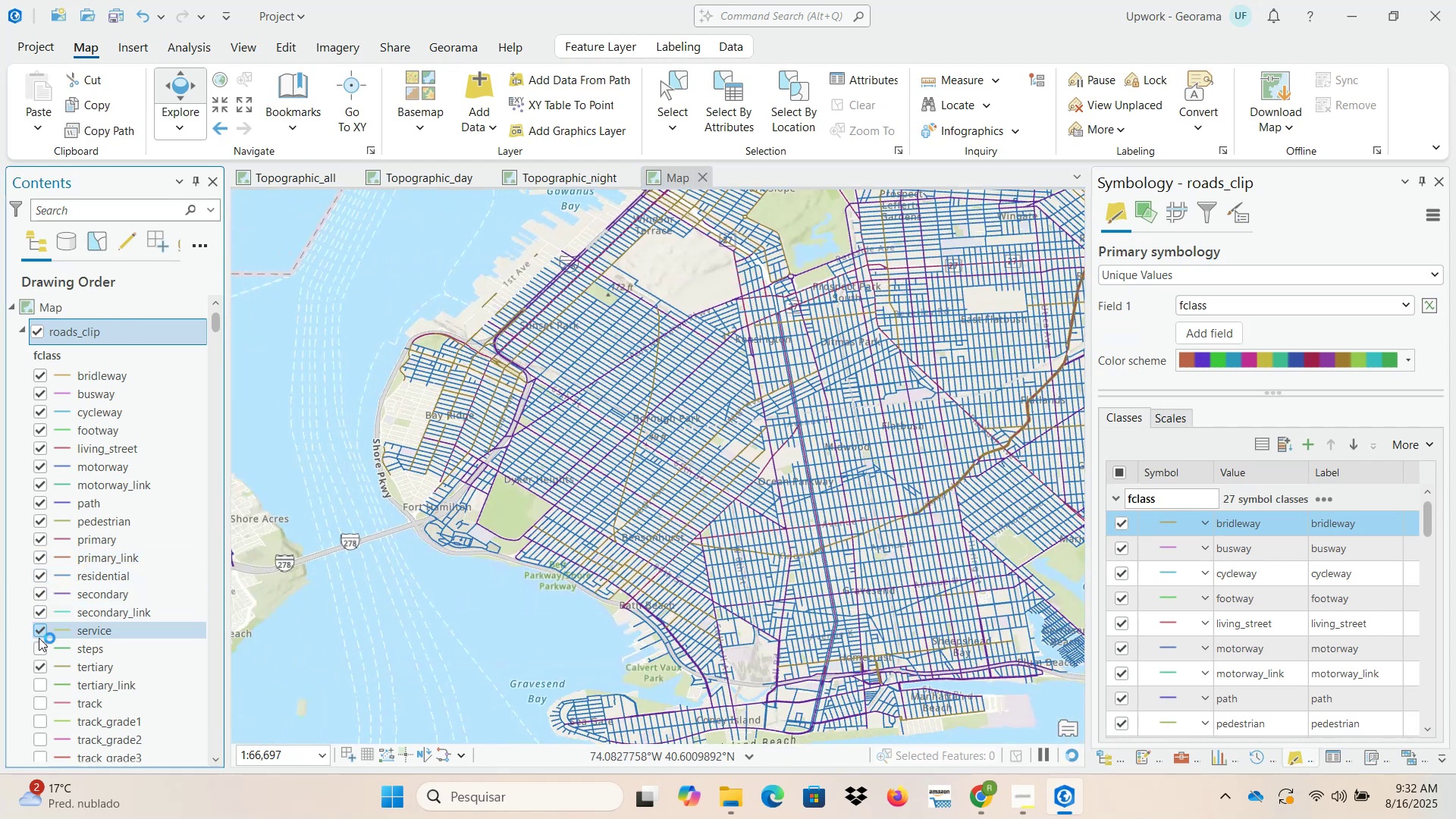 
triple_click([39, 648])
 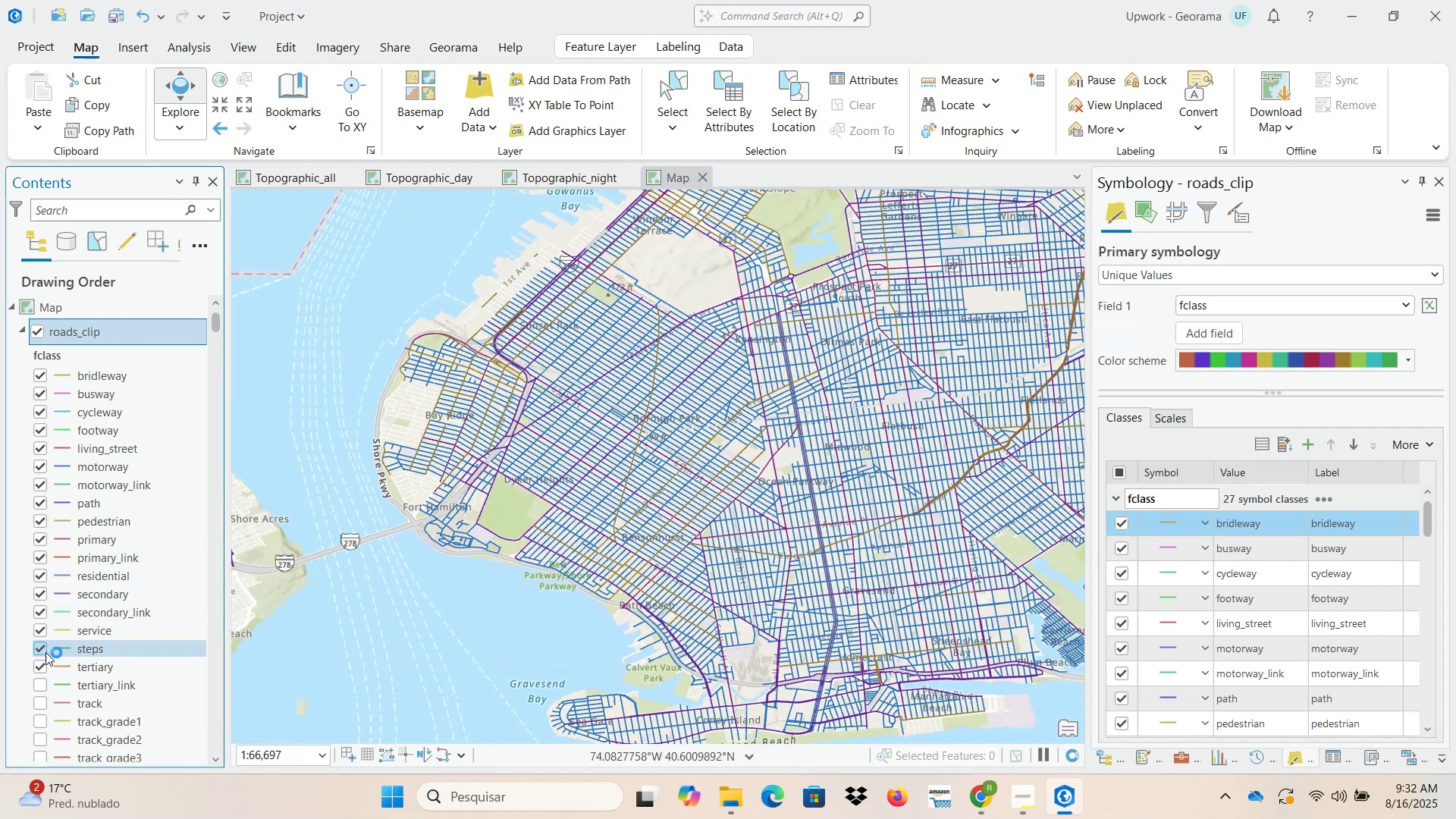 
scroll: coordinate [52, 656], scroll_direction: down, amount: 2.0
 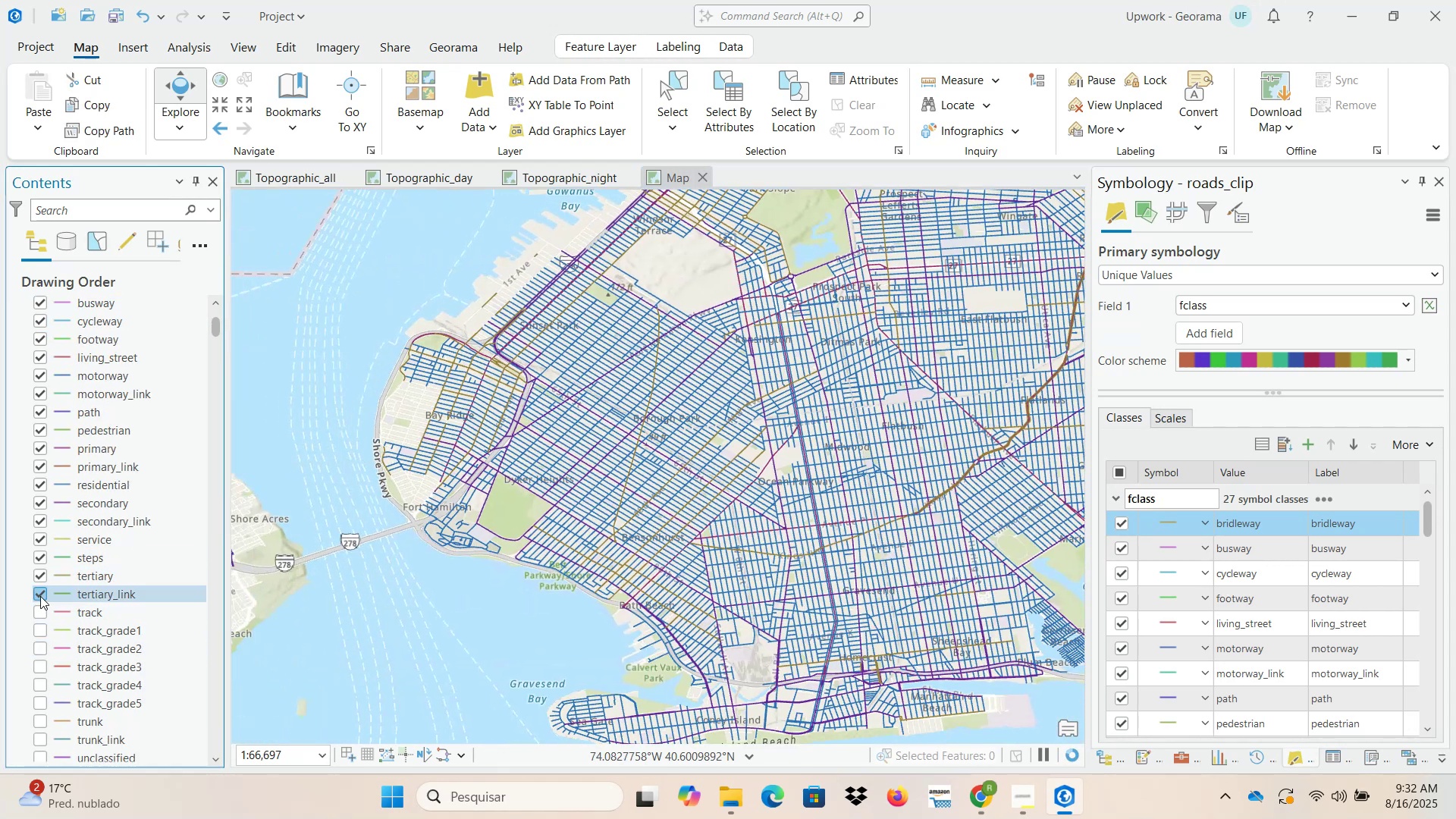 
double_click([41, 616])
 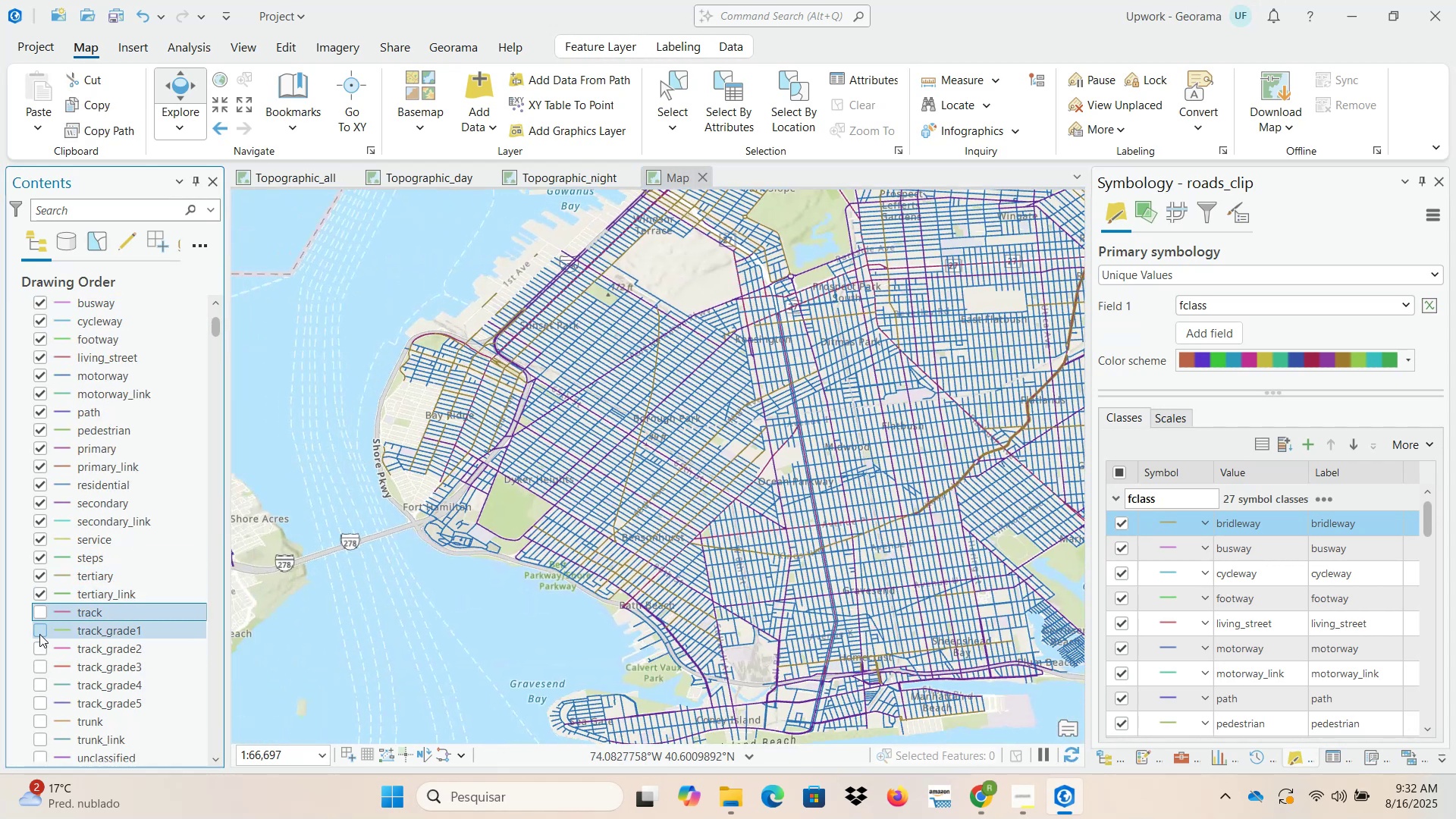 
triple_click([39, 639])
 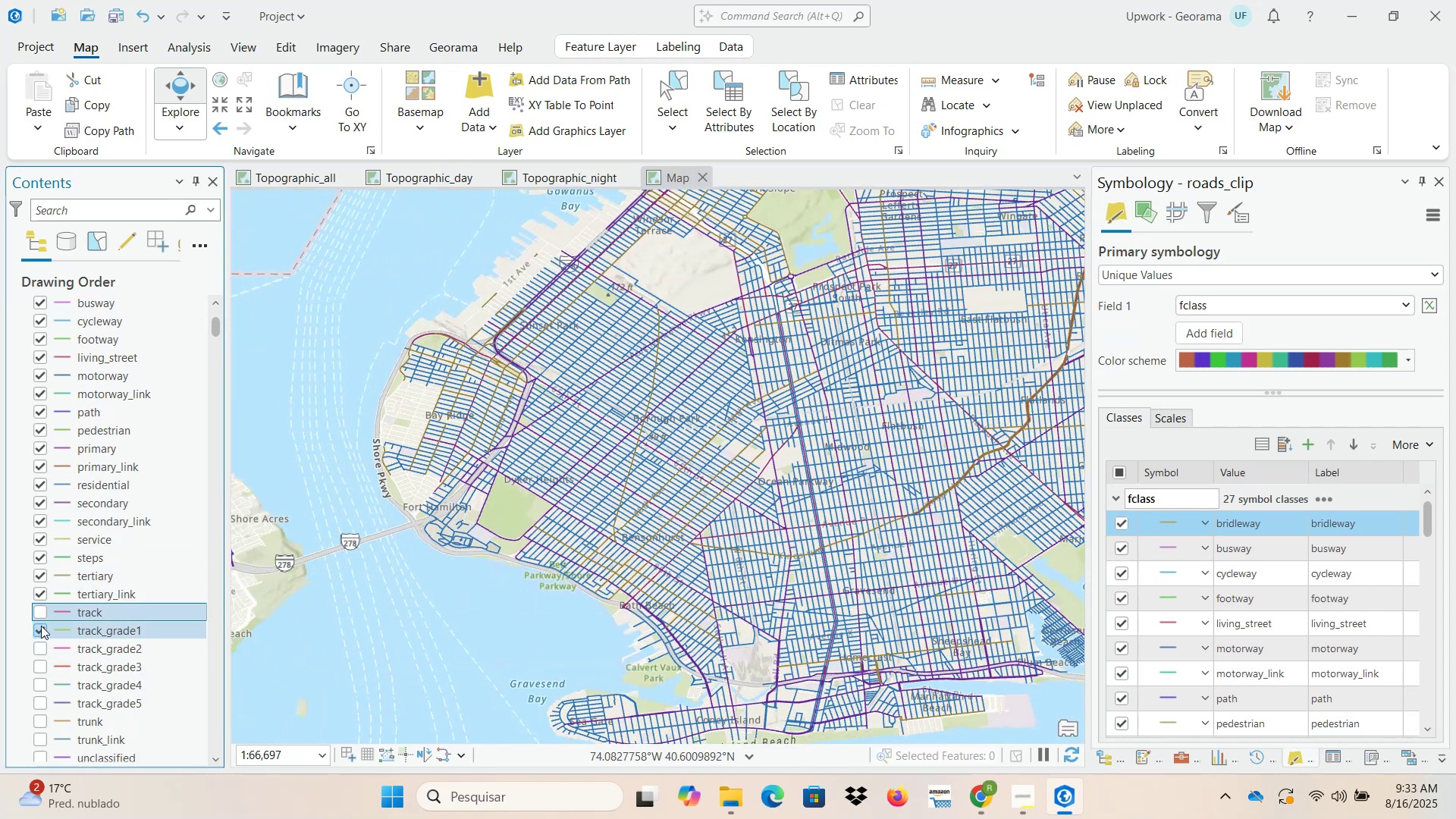 
double_click([42, 611])
 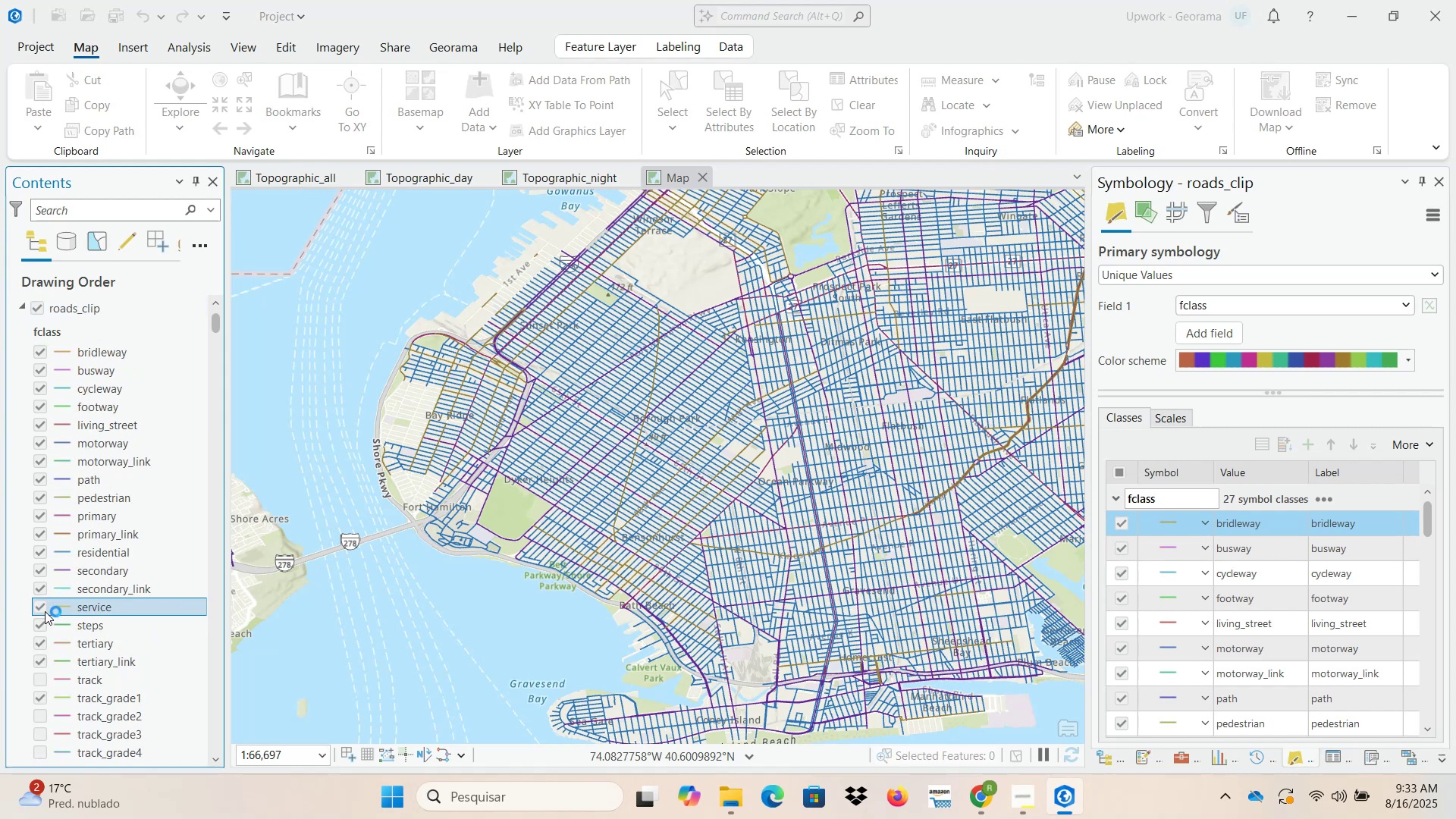 
scroll: coordinate [46, 612], scroll_direction: down, amount: 2.0
 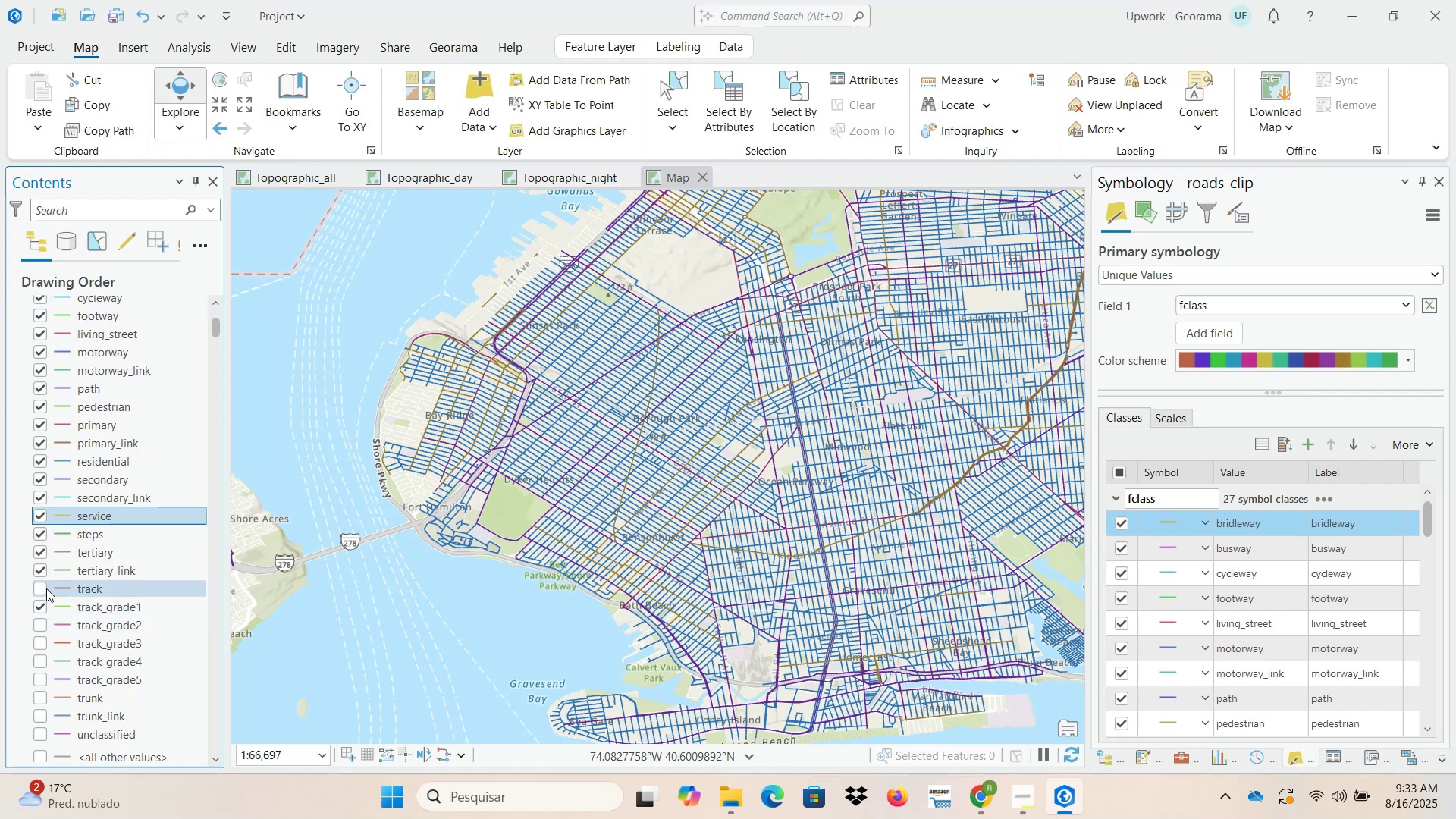 
left_click([44, 590])
 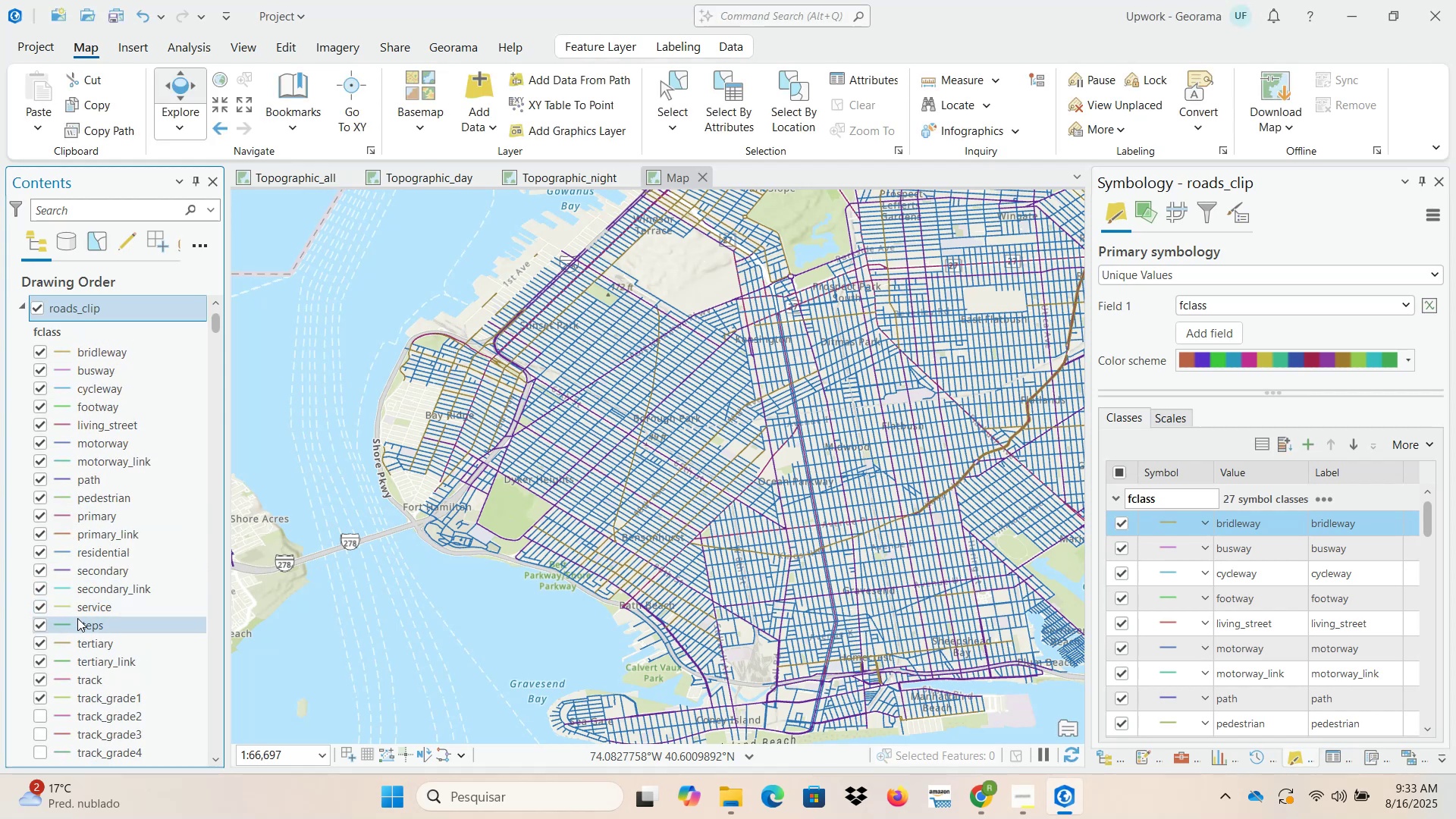 
scroll: coordinate [86, 613], scroll_direction: down, amount: 5.0
 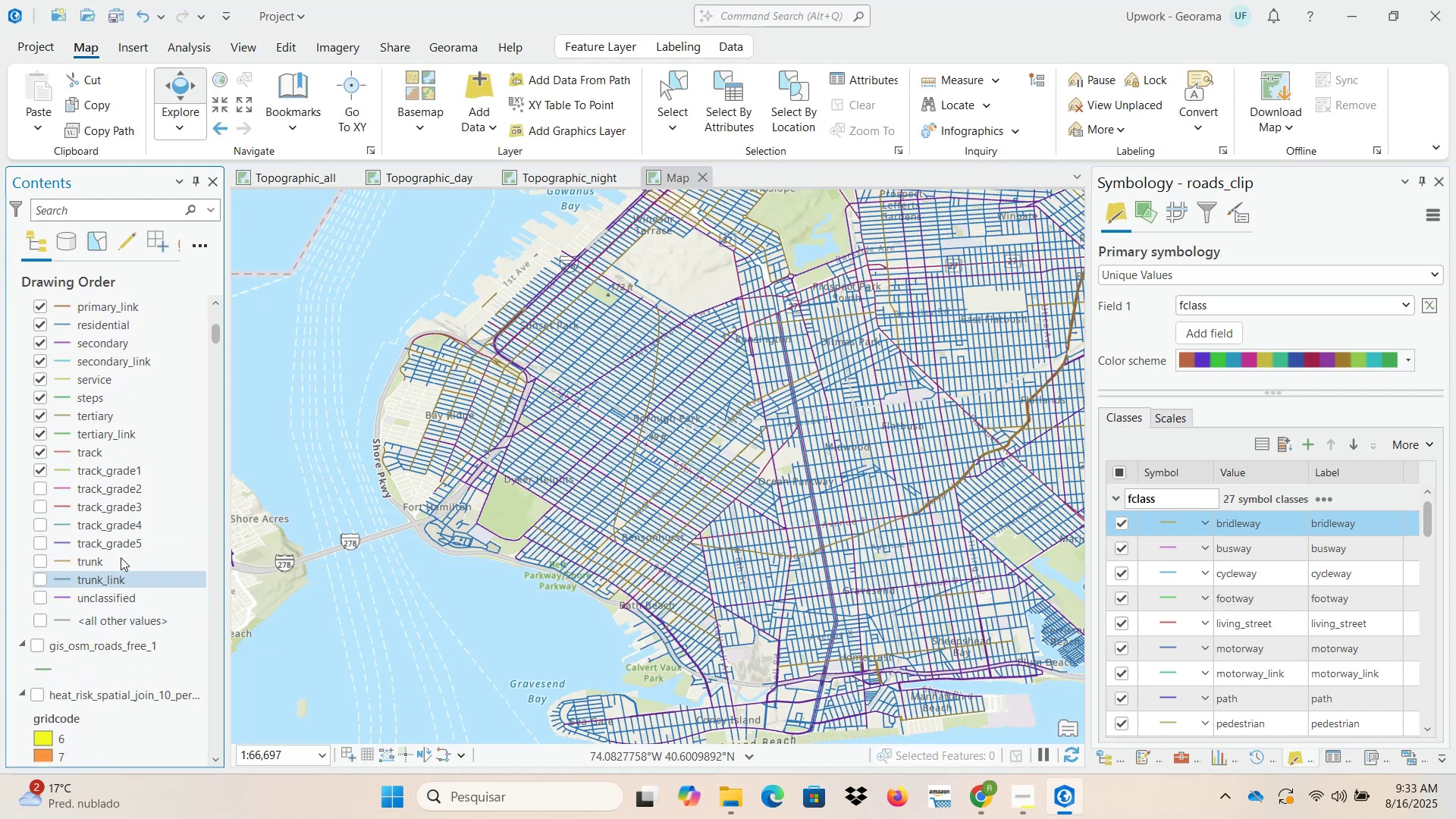 
key(Shift+ShiftLeft)
 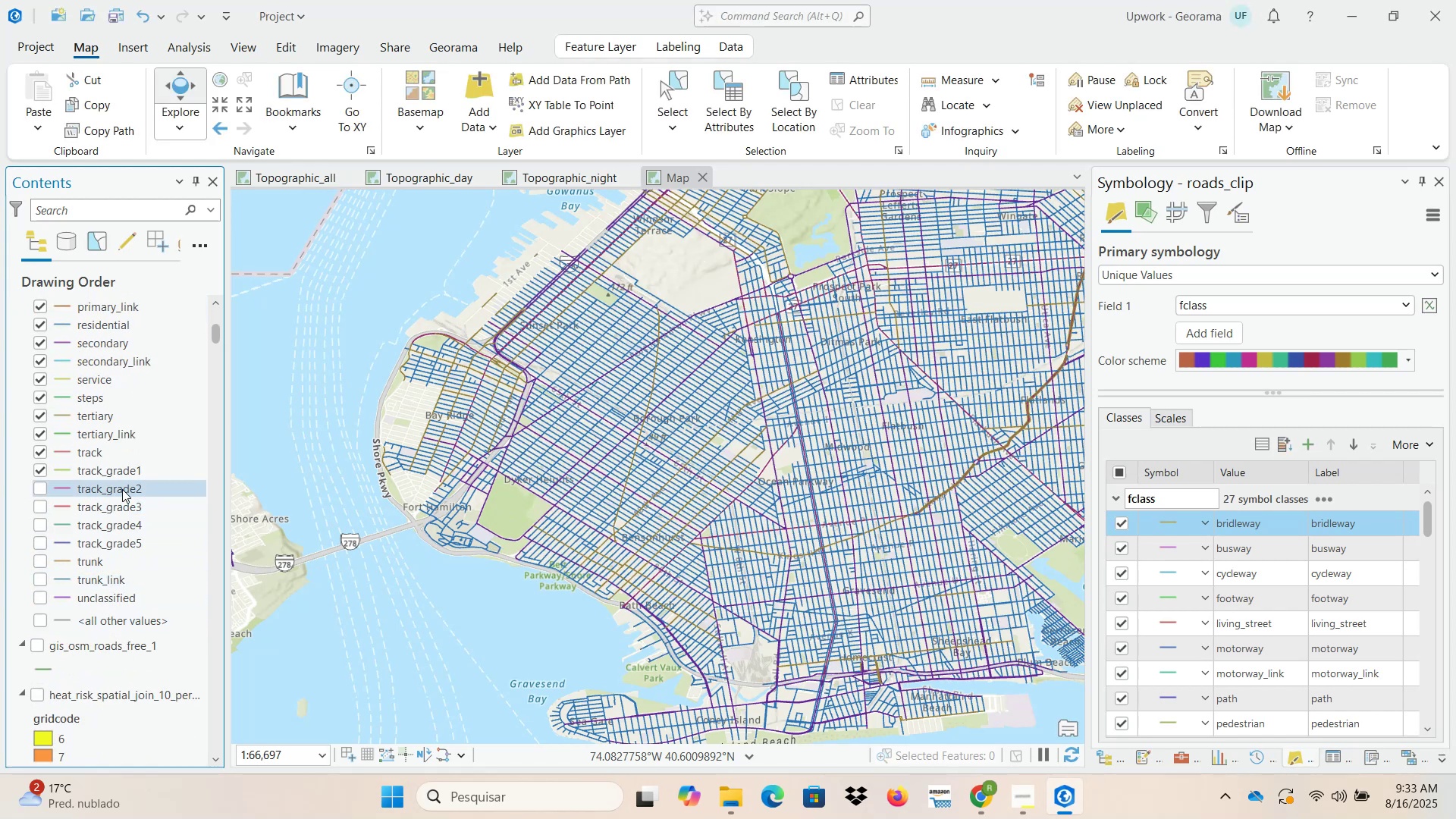 
left_click([123, 488])
 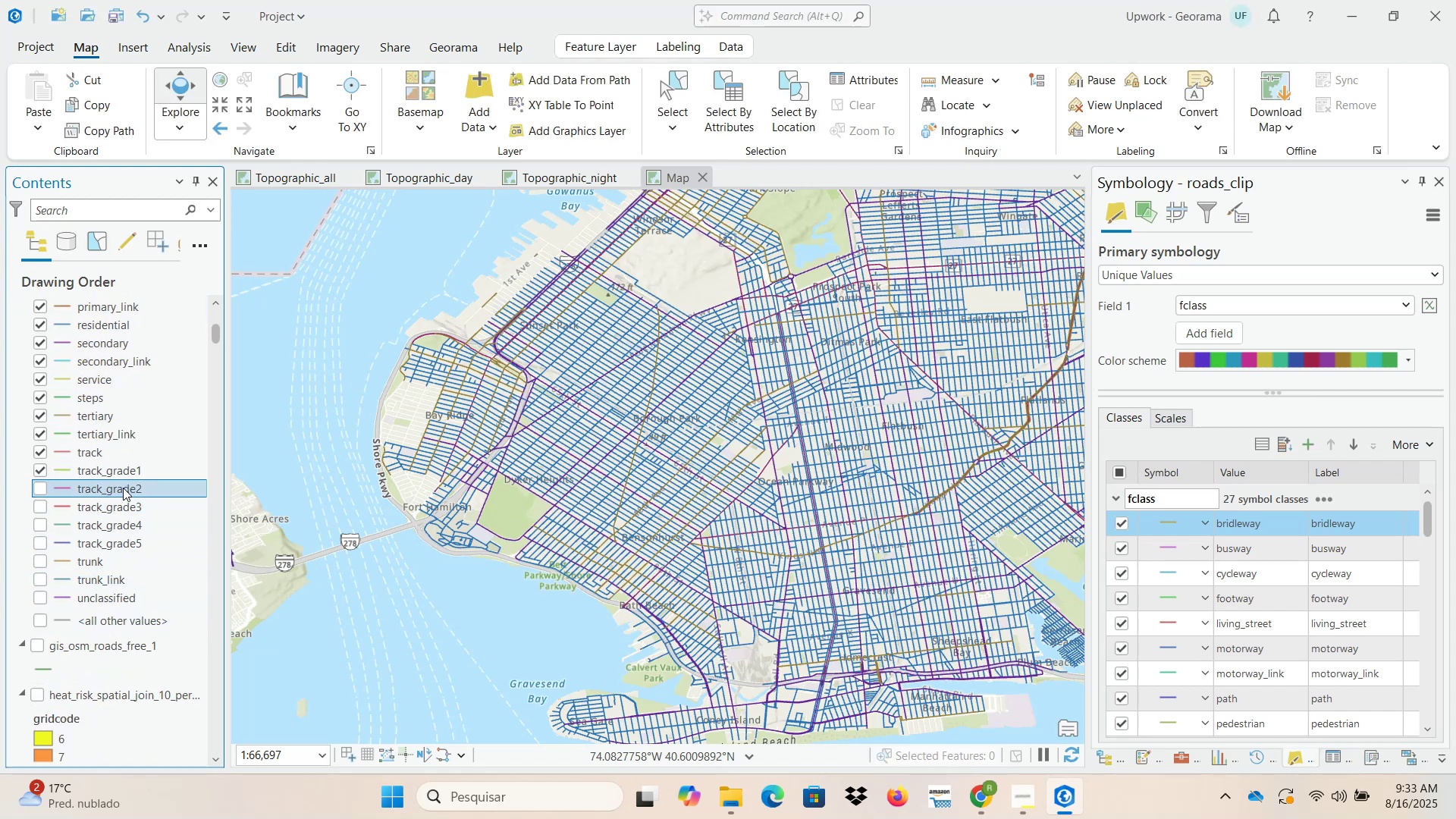 
hold_key(key=ShiftLeft, duration=1.52)
double_click([128, 519])
 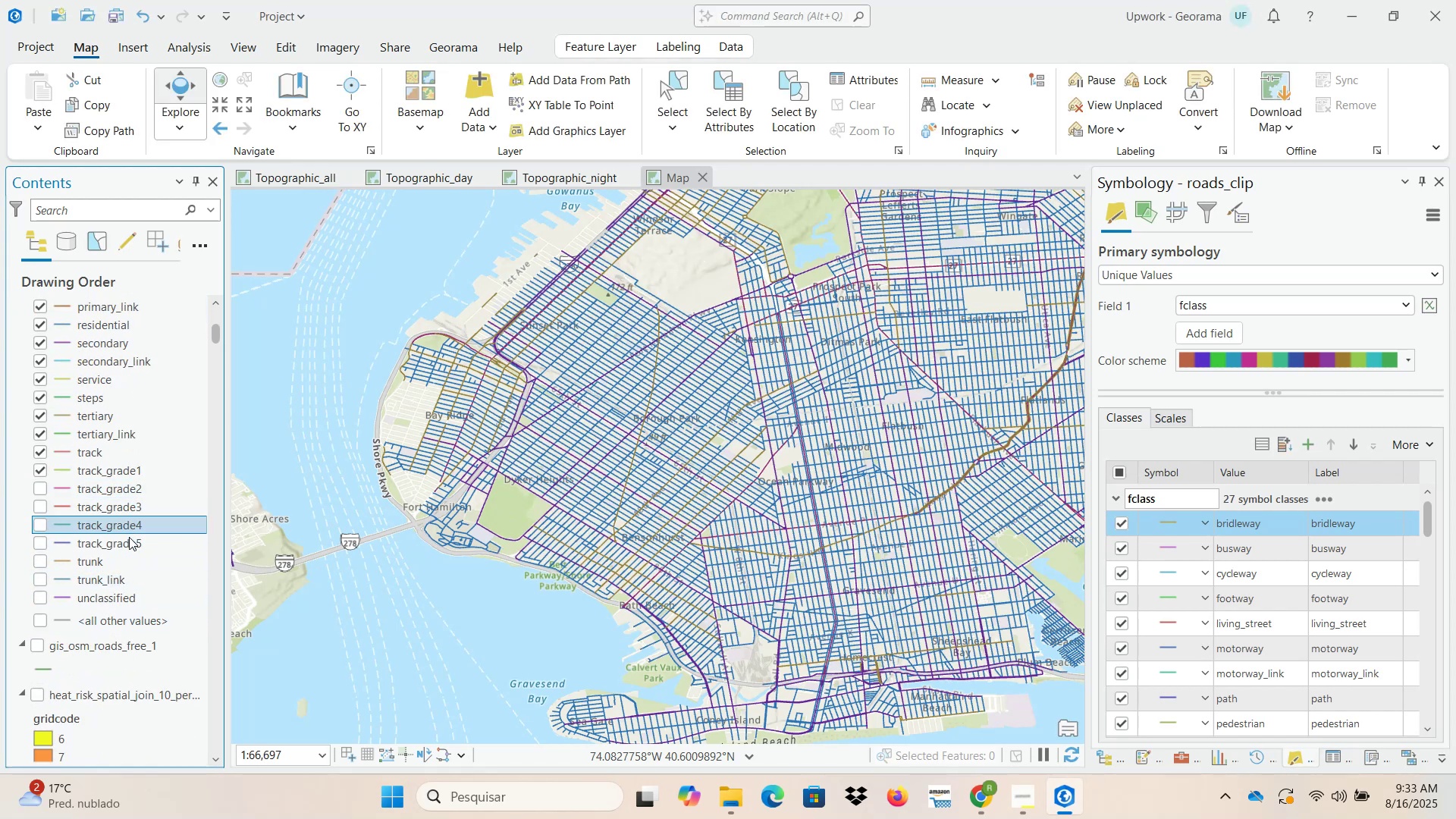 
triple_click([129, 545])
 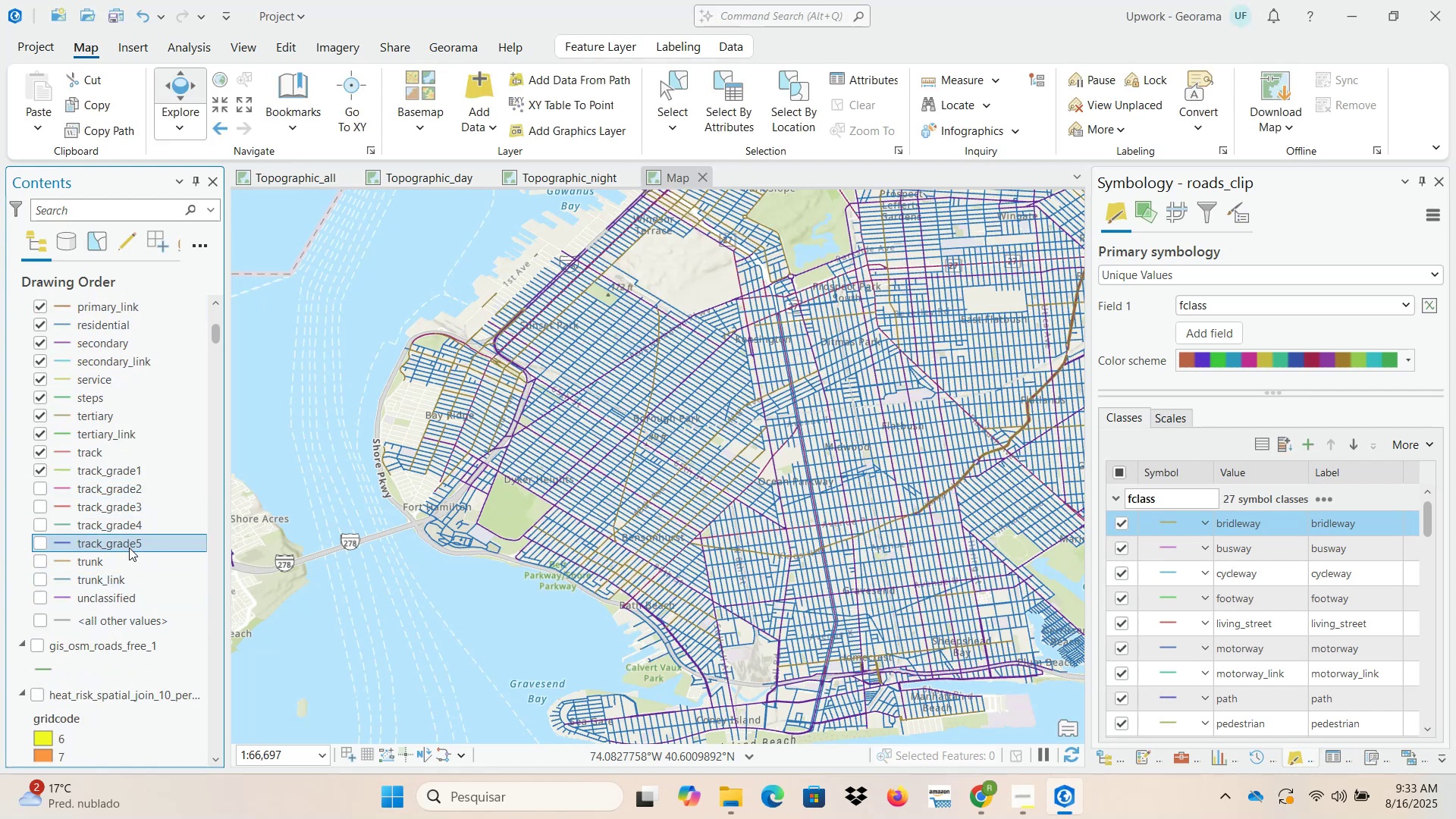 
key(Shift+ShiftLeft)
 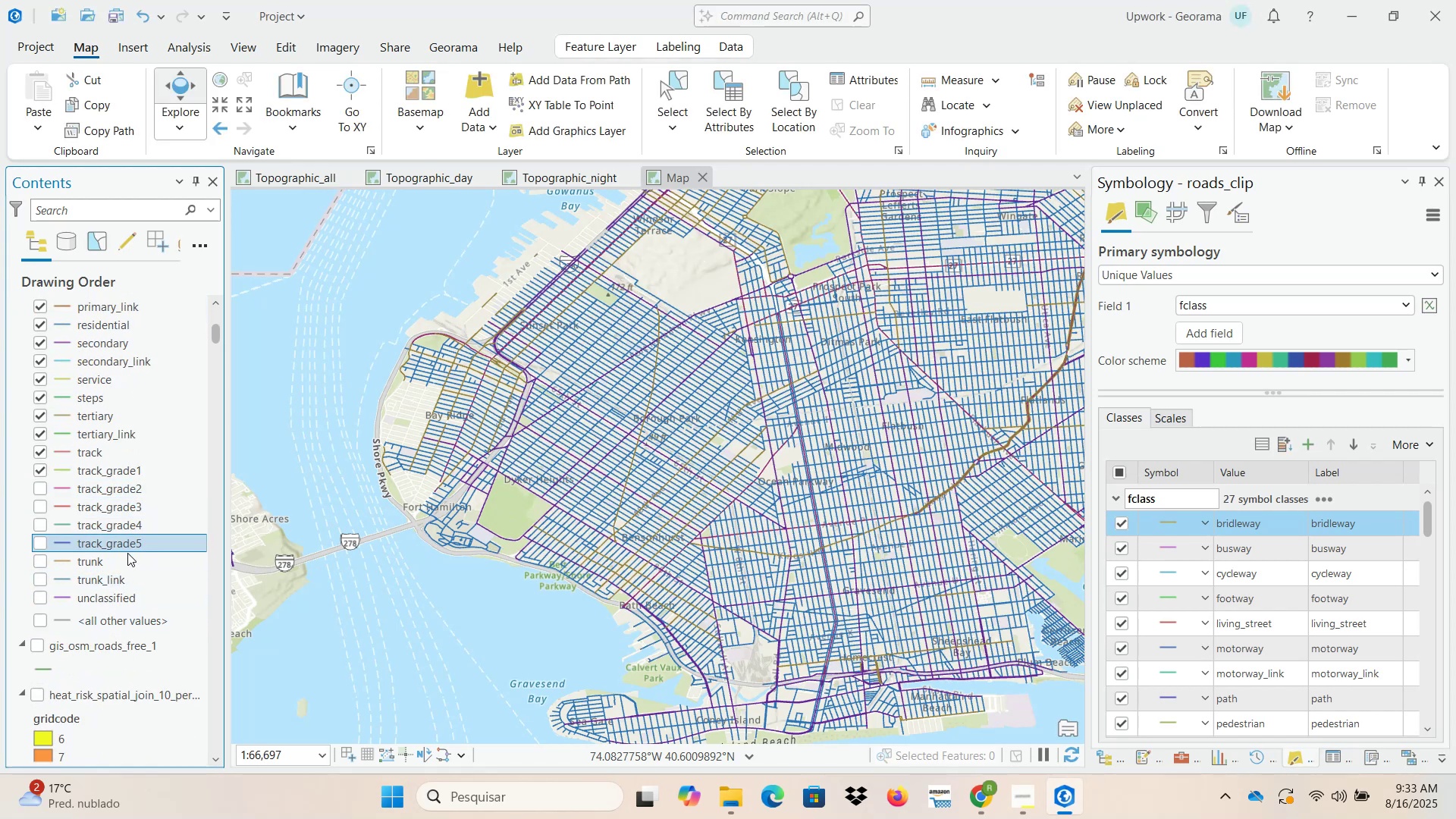 
key(Shift+ShiftLeft)
 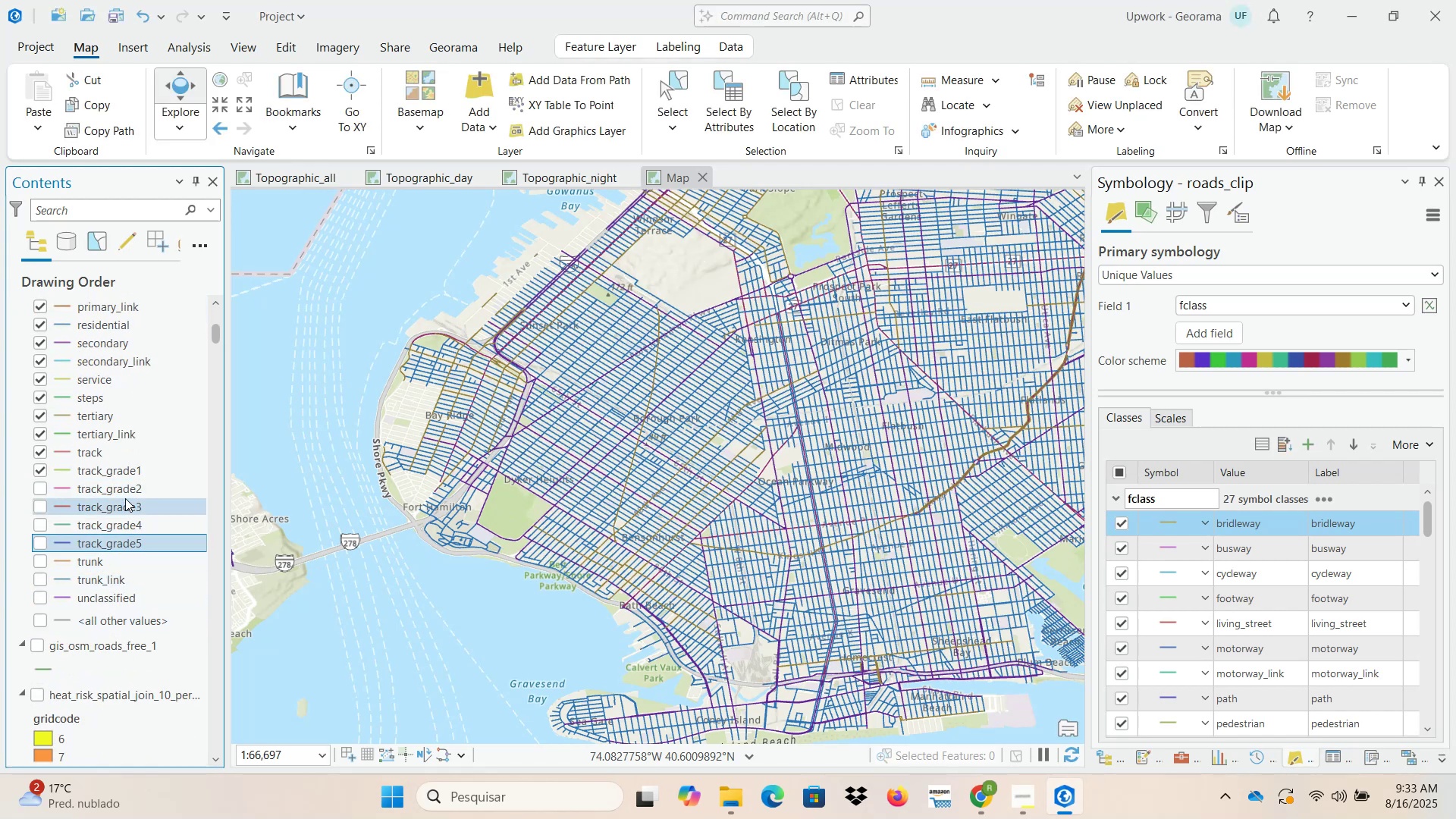 
left_click([125, 492])
 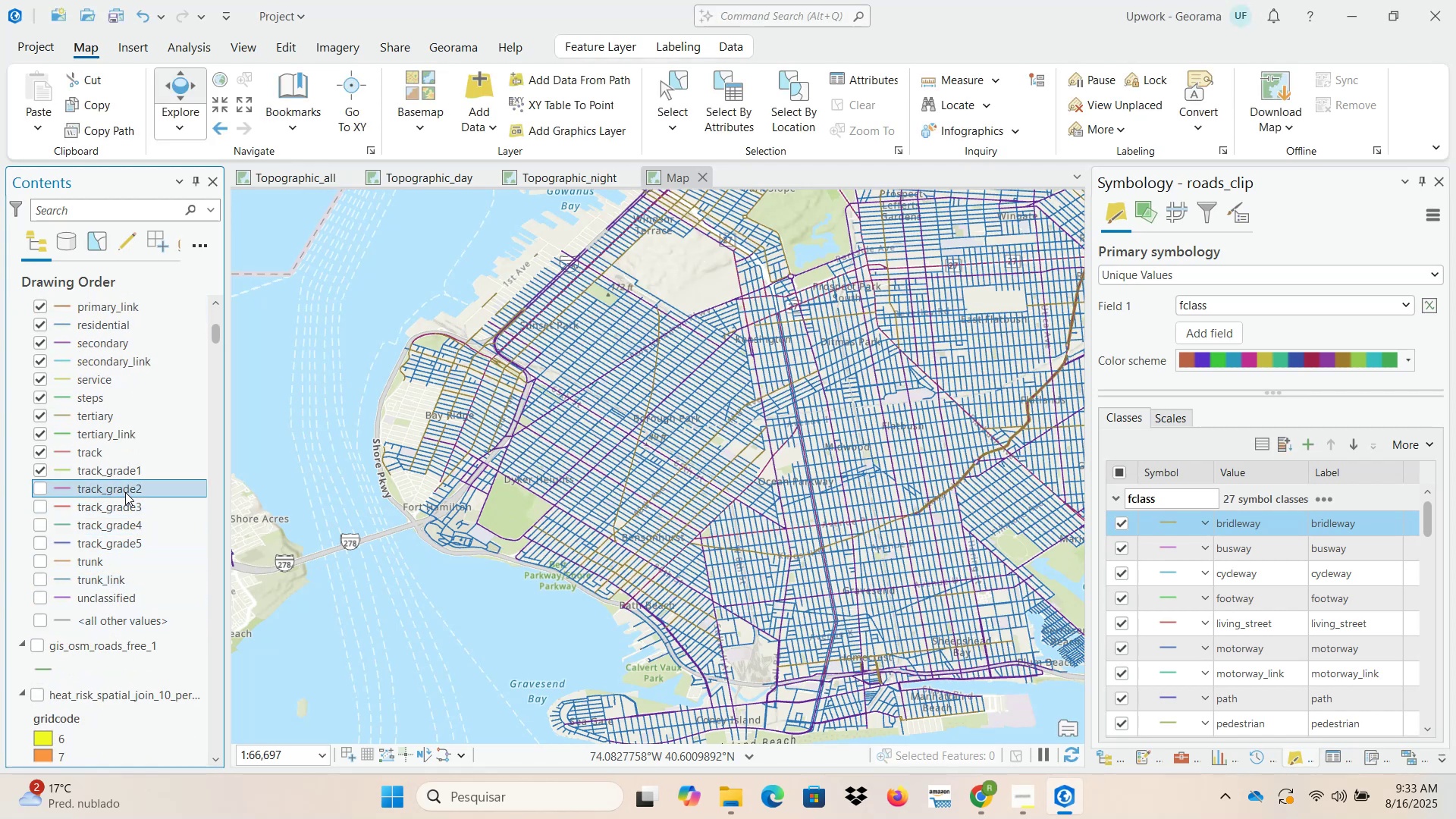 
hold_key(key=ControlLeft, duration=0.88)
 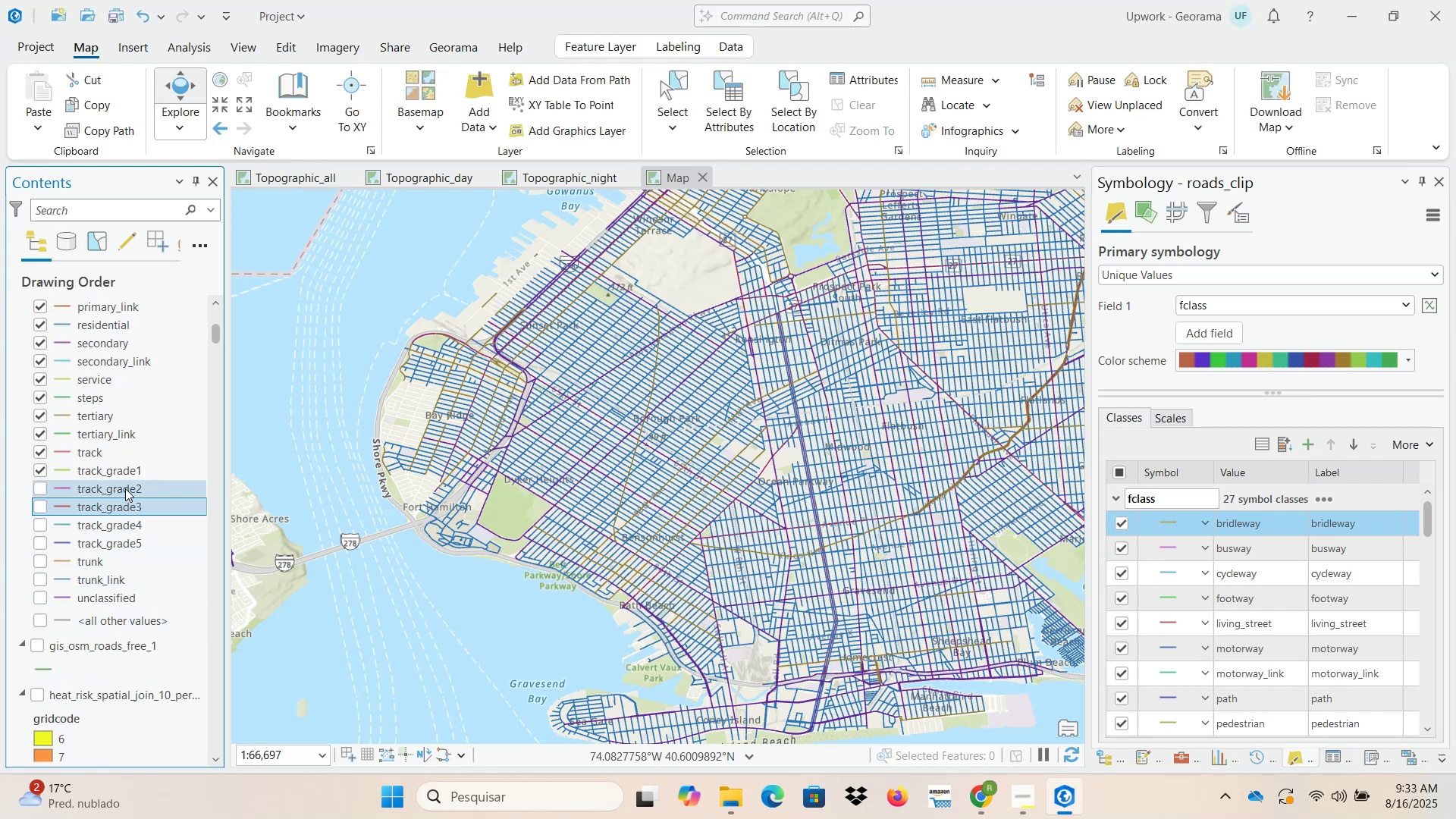 
left_click([125, 488])
 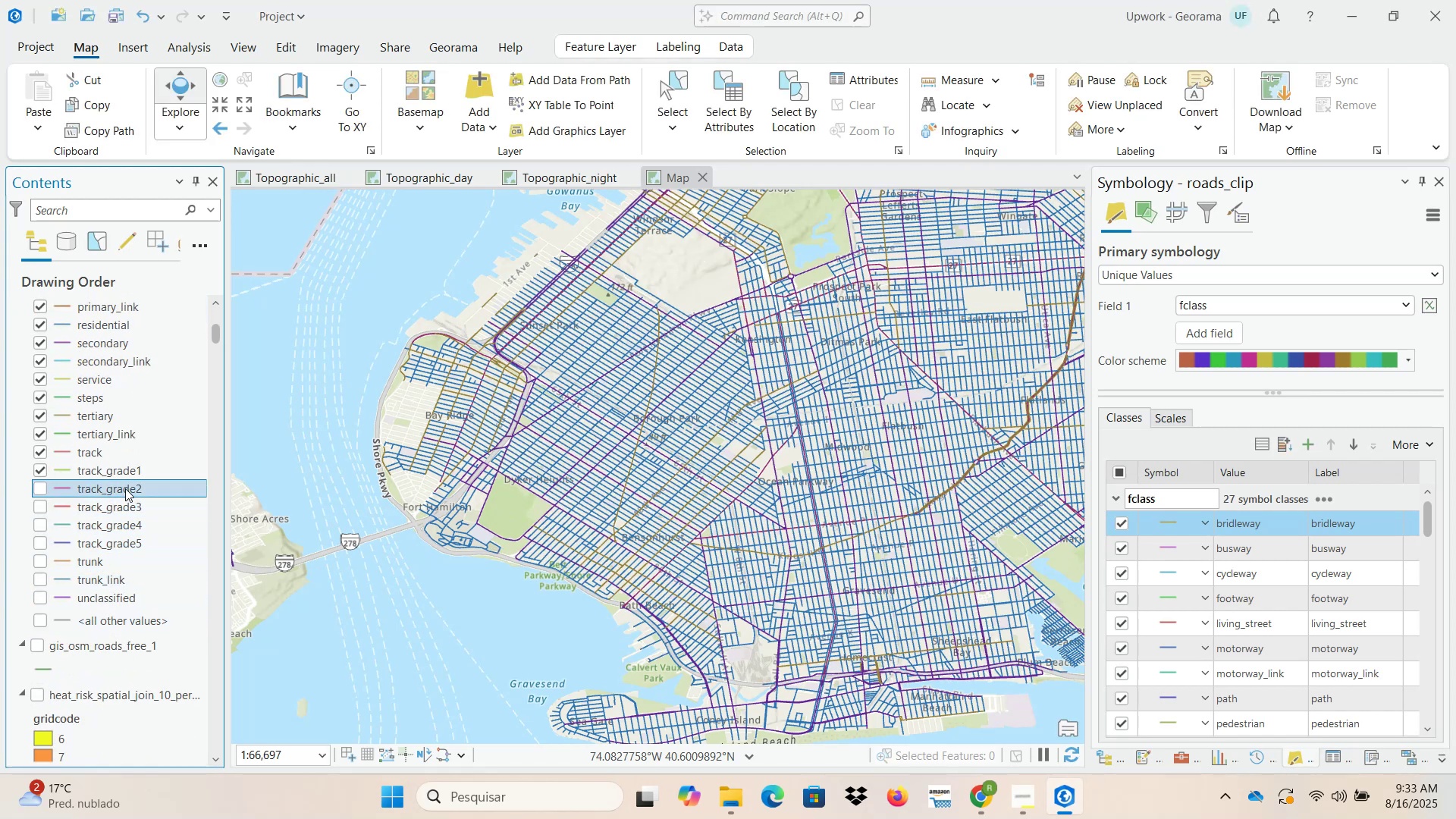 
hold_key(key=ShiftLeft, duration=0.78)
double_click([126, 506])
 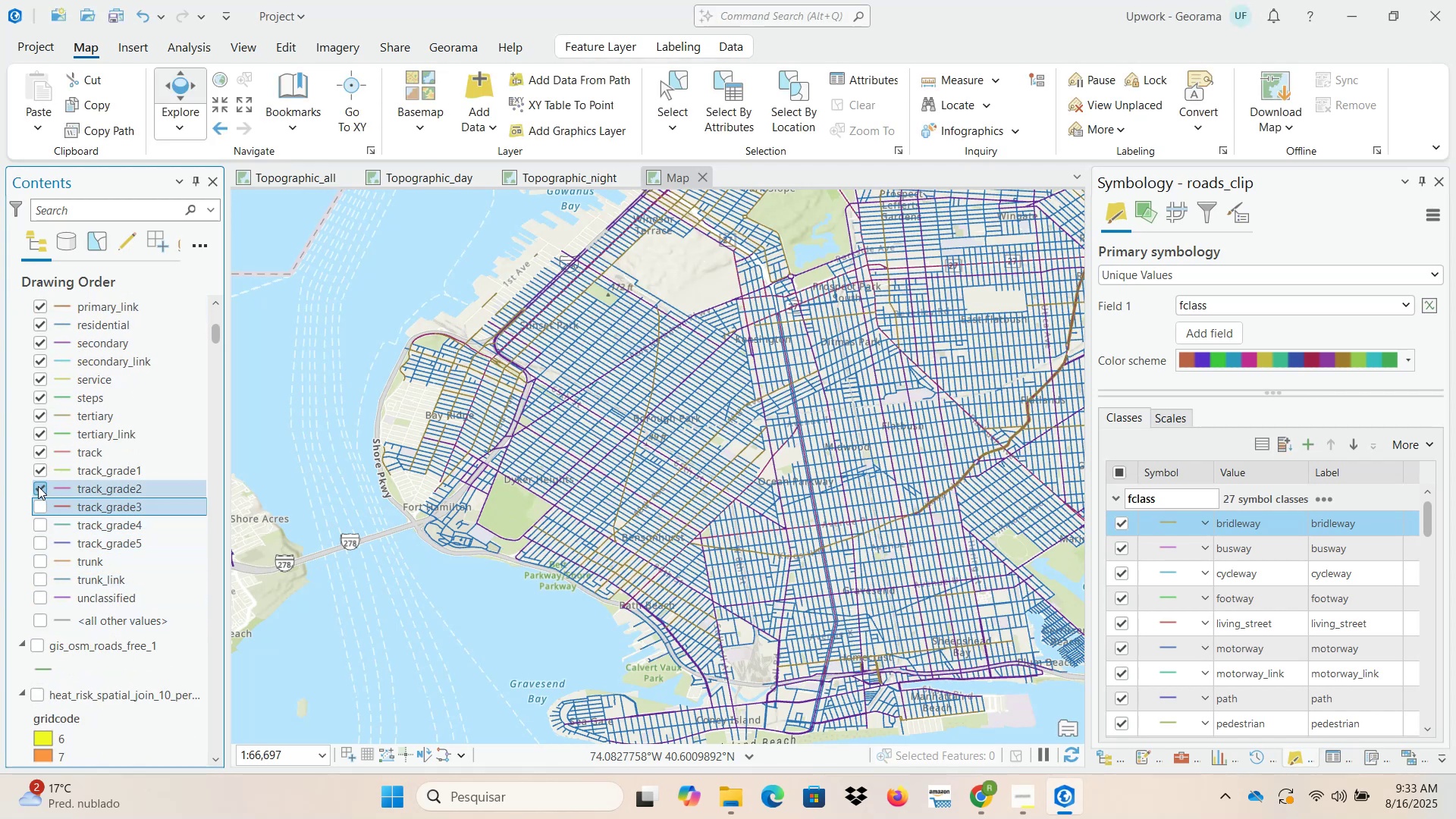 
double_click([41, 509])
 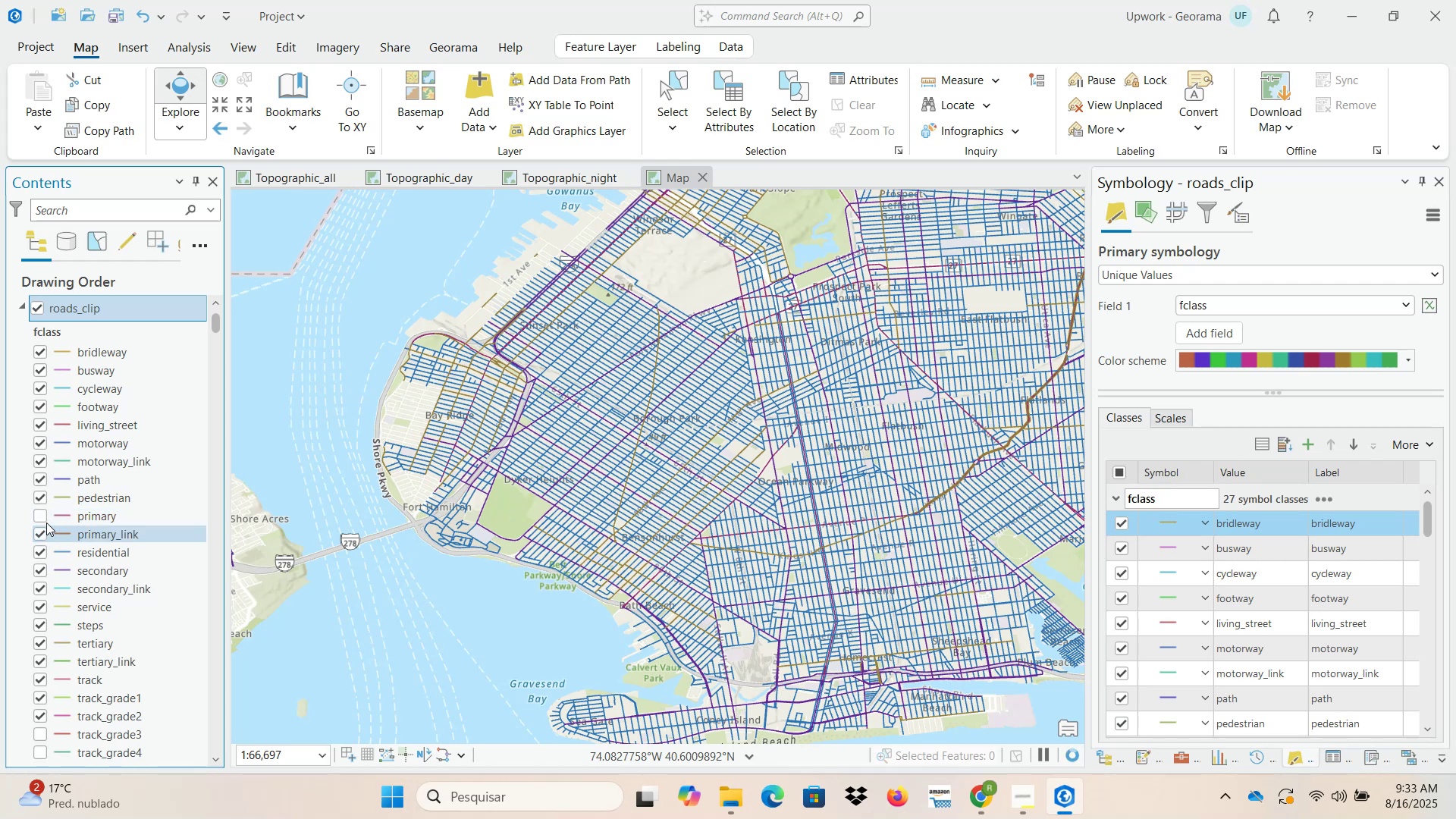 
left_click([46, 515])
 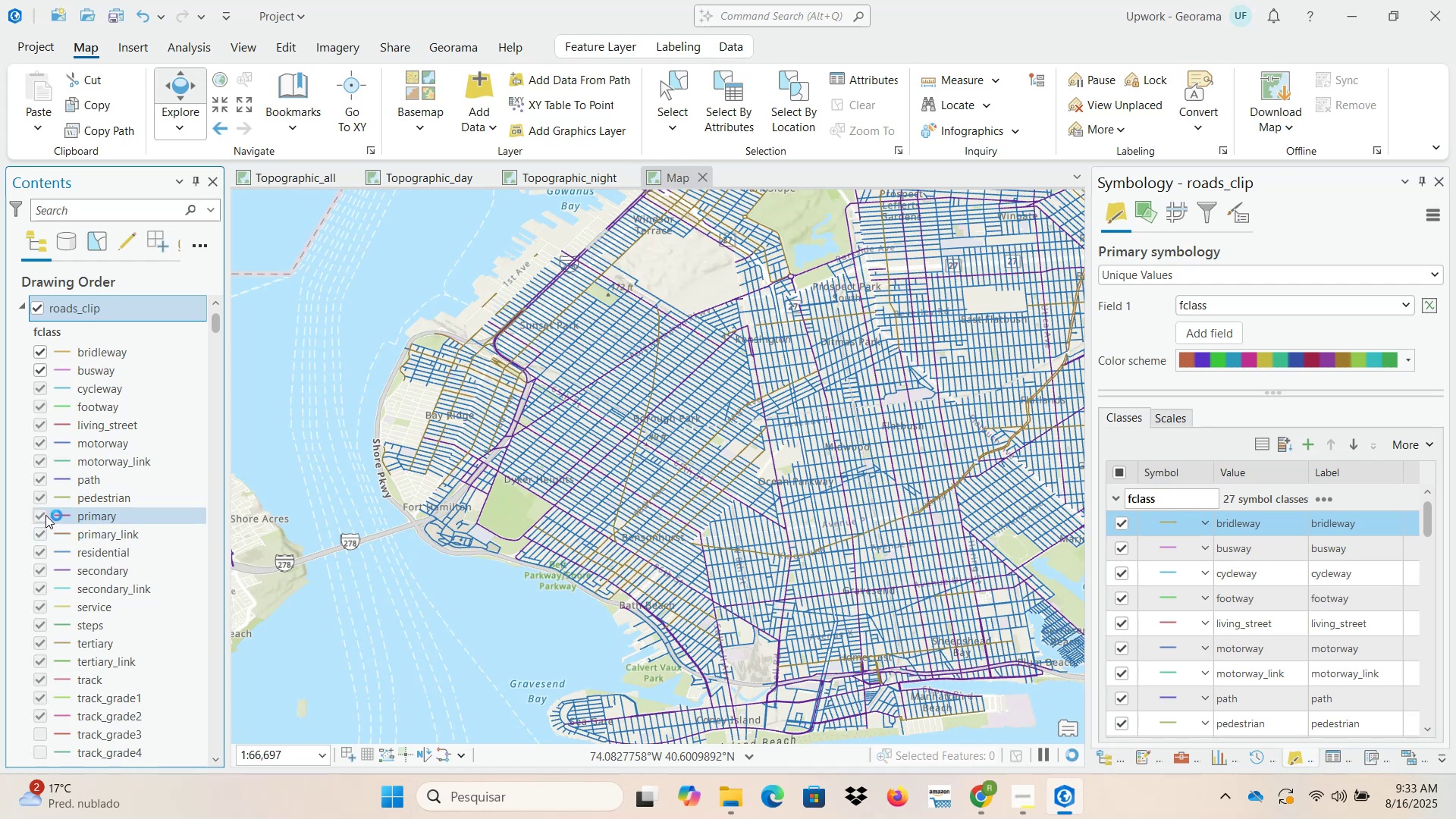 
scroll: coordinate [63, 534], scroll_direction: down, amount: 3.0
 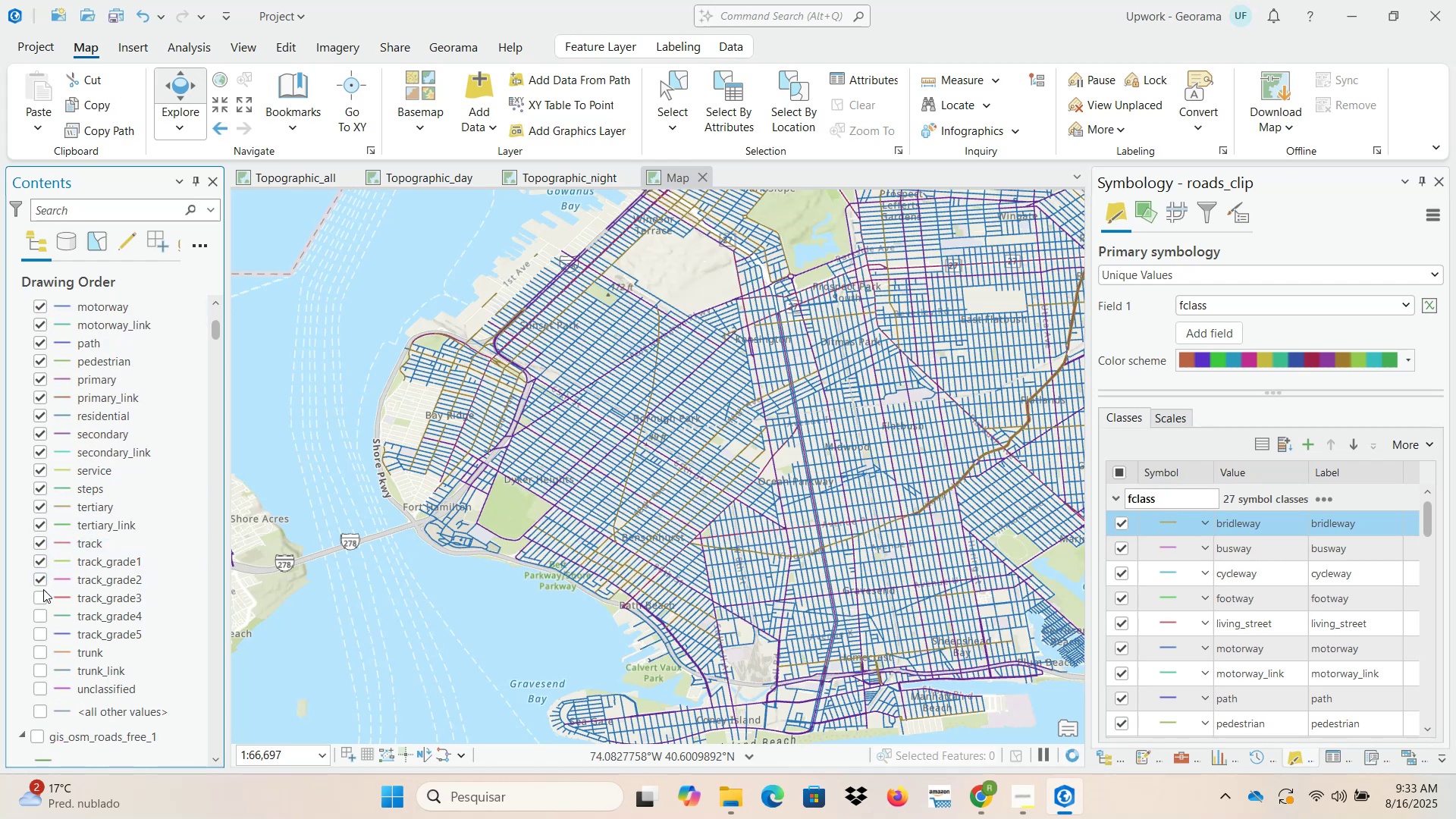 
left_click([40, 595])
 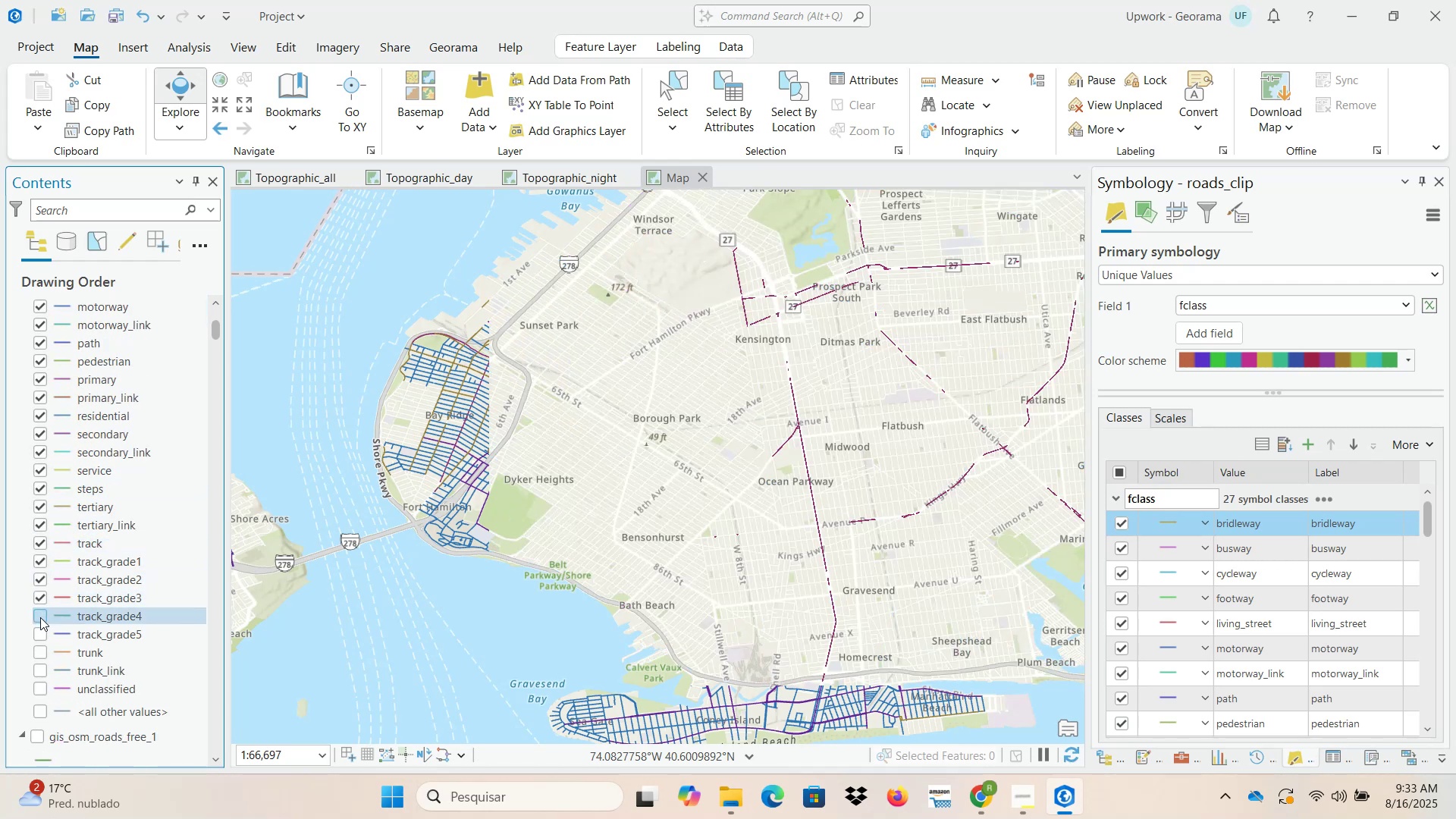 
left_click([40, 617])
 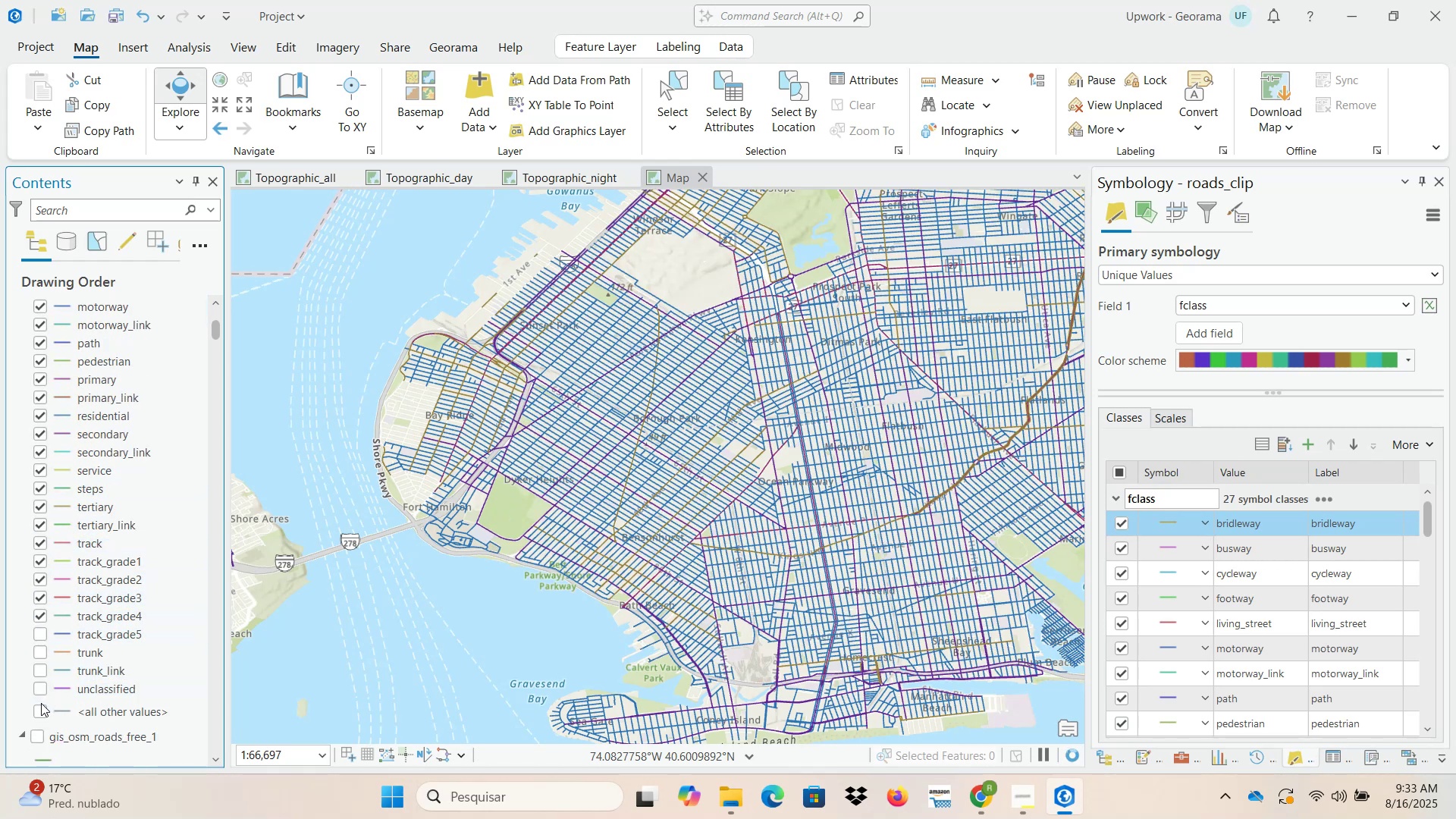 
left_click([39, 714])
 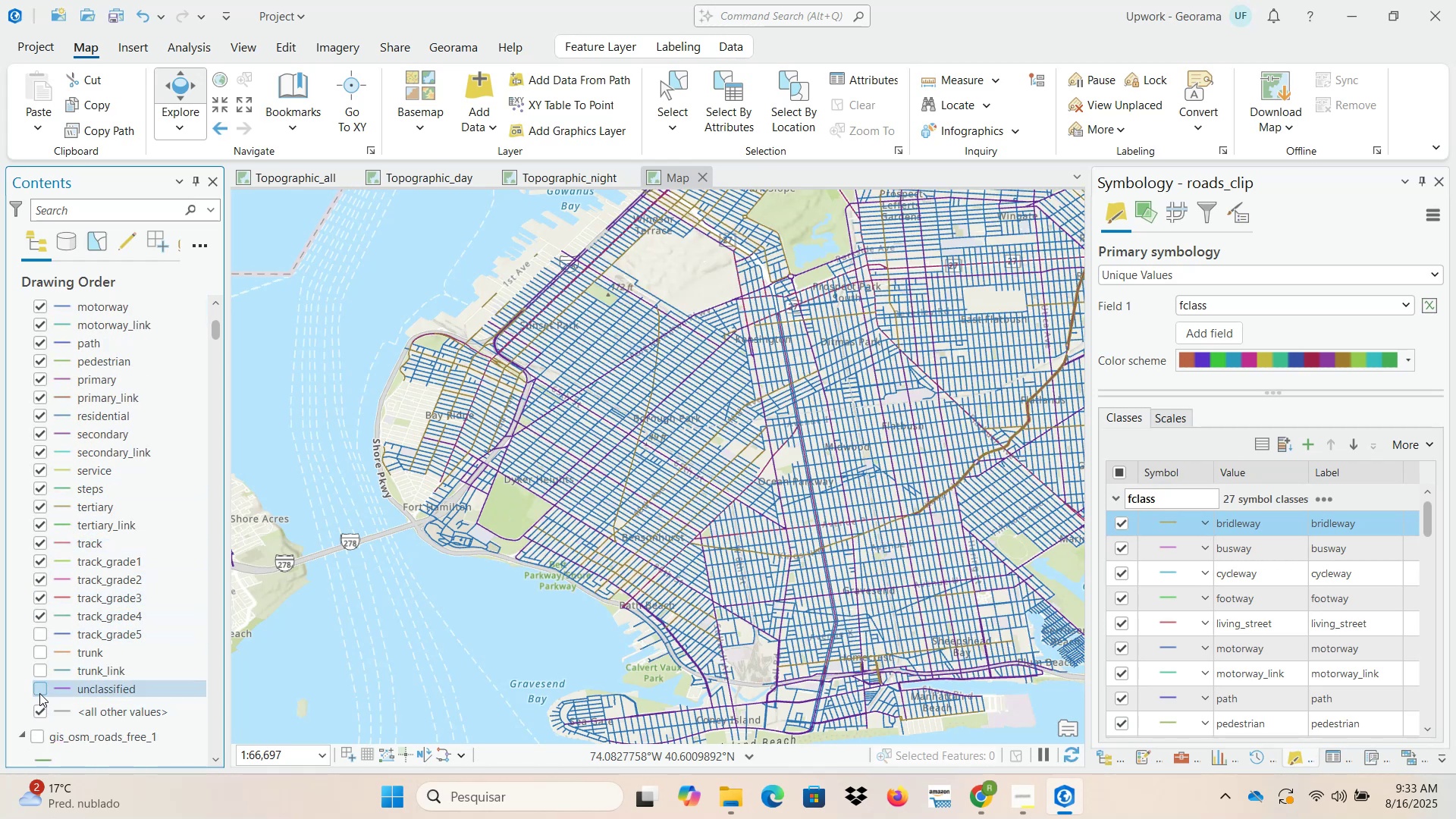 
left_click([39, 692])
 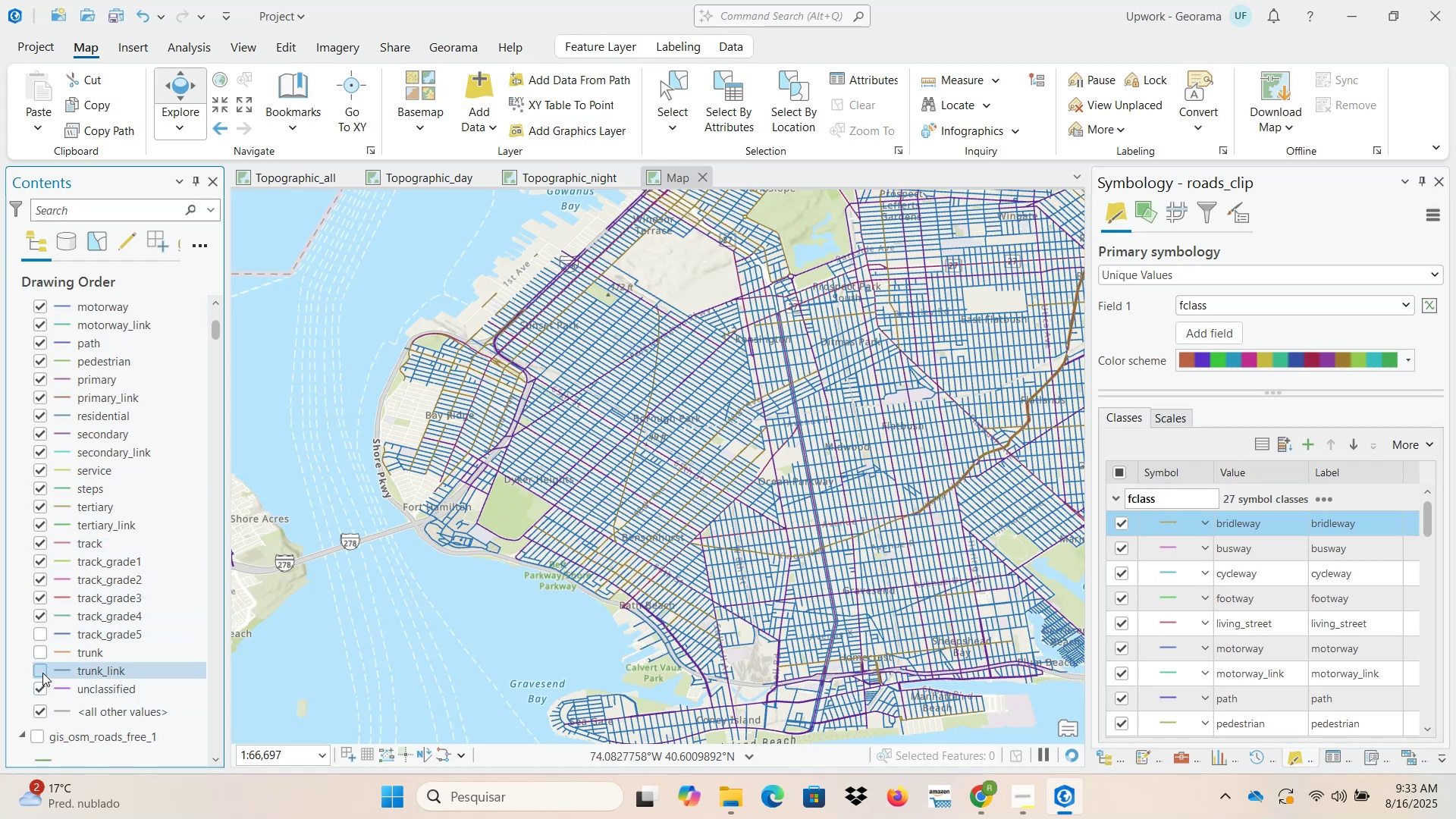 
left_click([42, 671])
 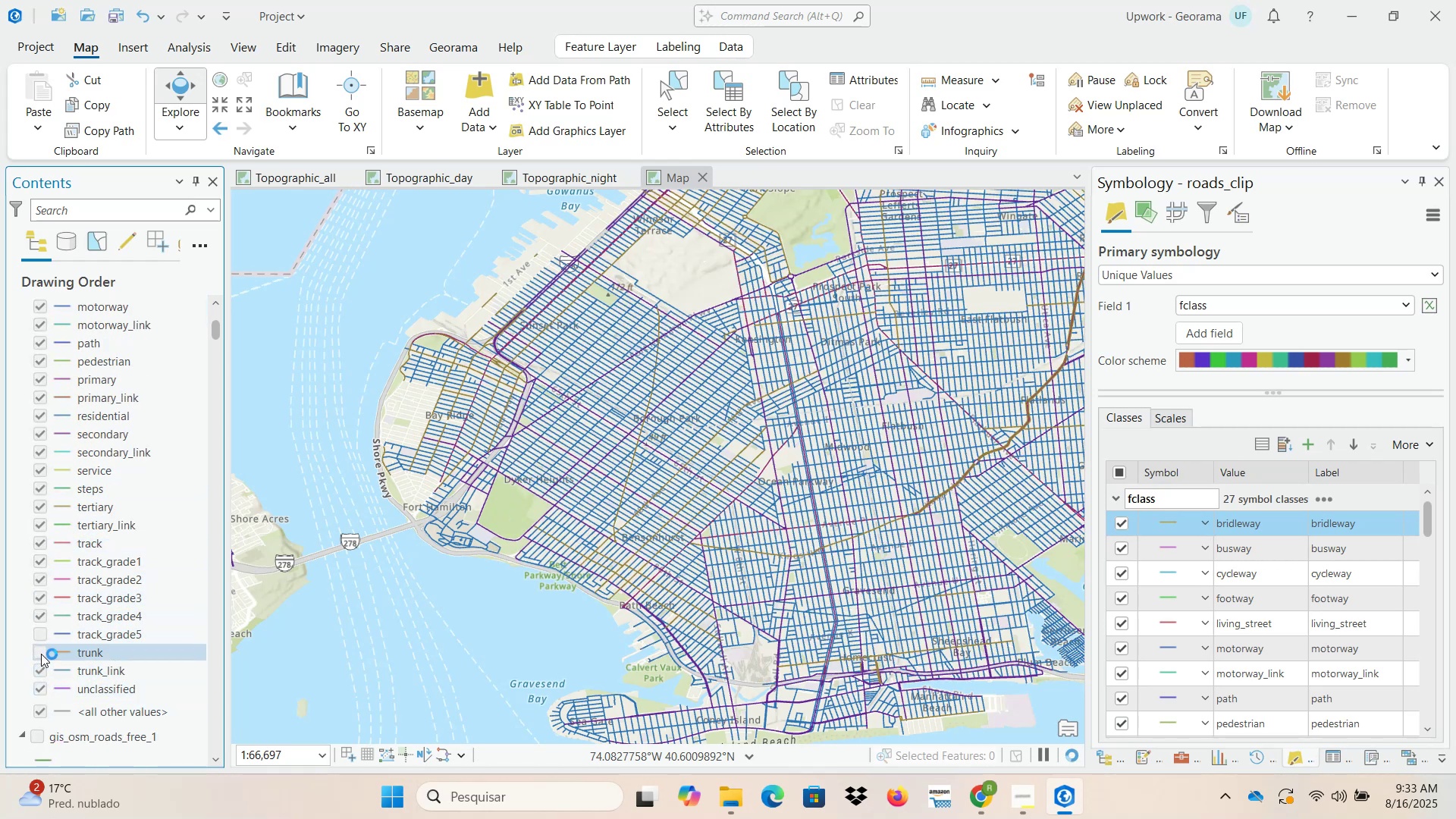 
left_click([41, 653])
 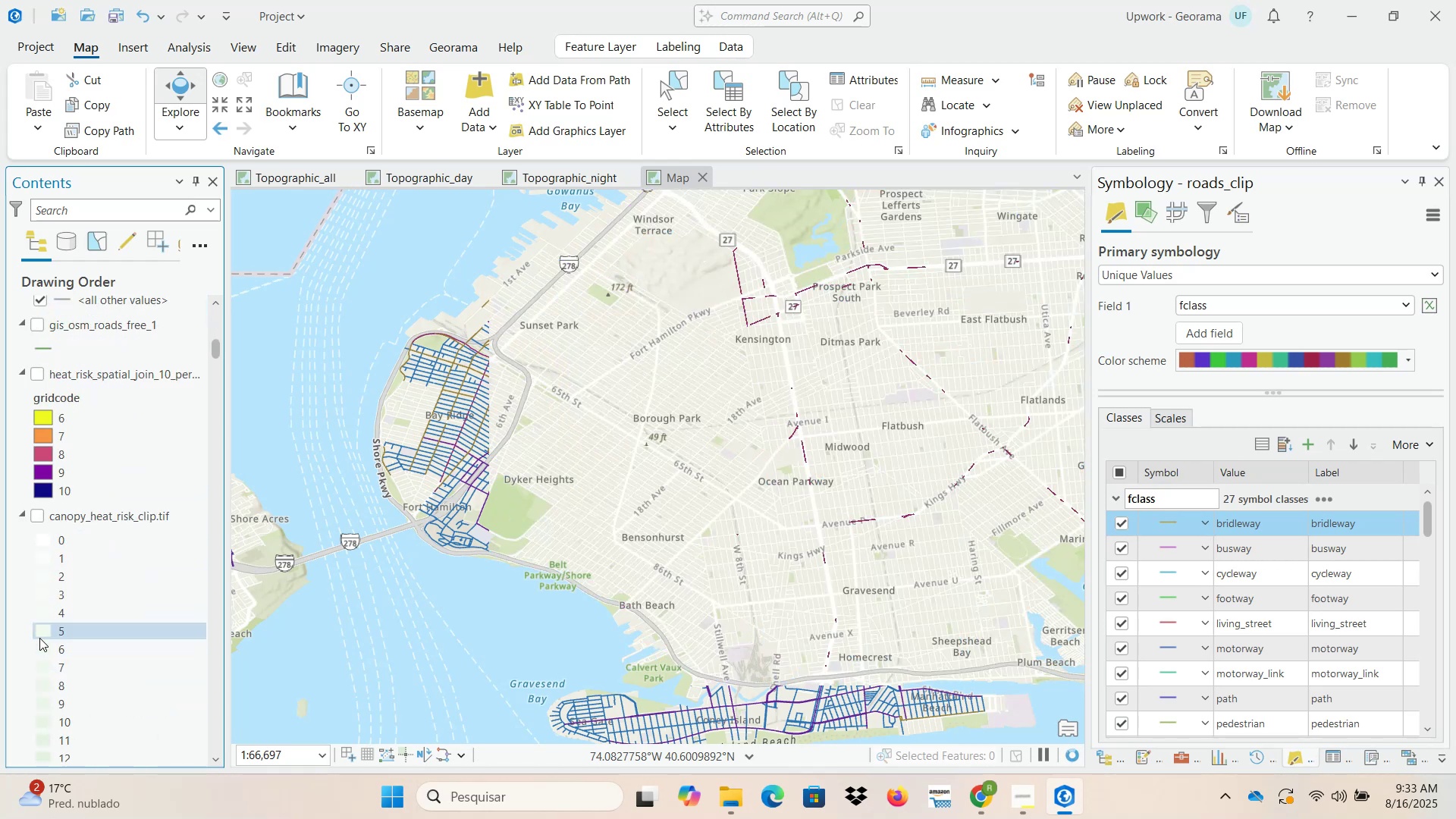 
scroll: coordinate [74, 570], scroll_direction: up, amount: 7.0
 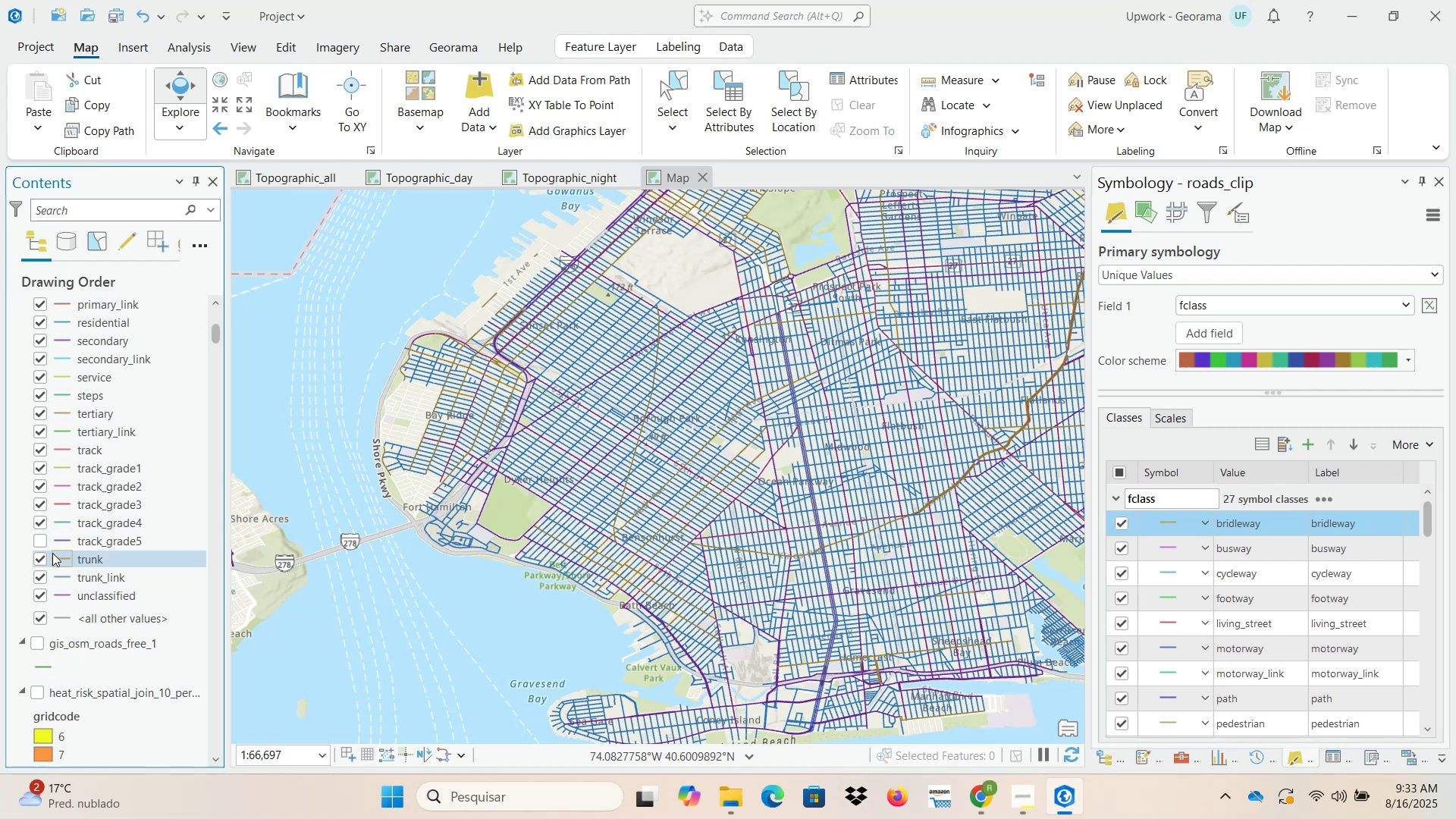 
left_click([39, 544])
 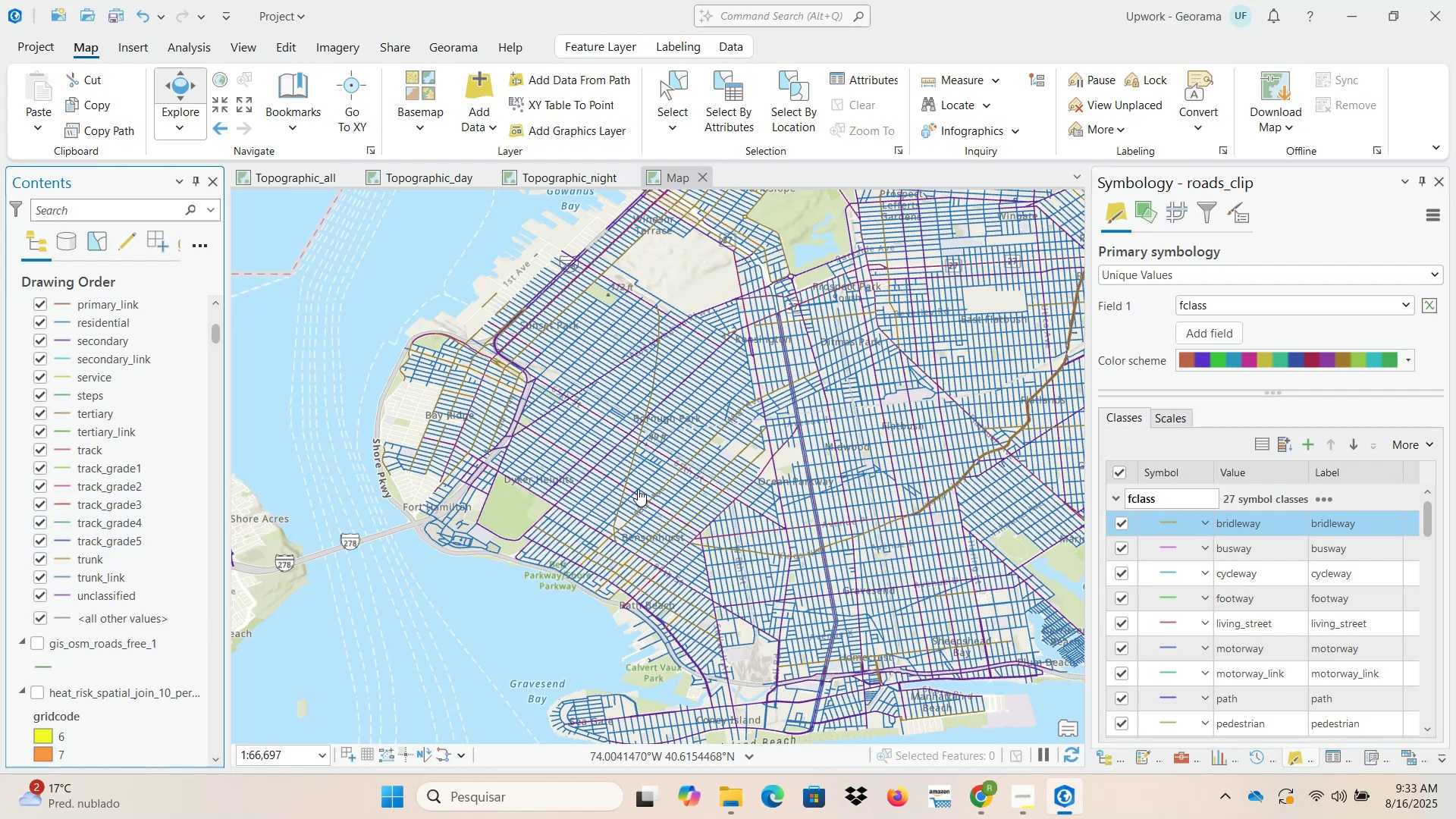 
left_click_drag(start_coordinate=[692, 506], to_coordinate=[484, 512])
 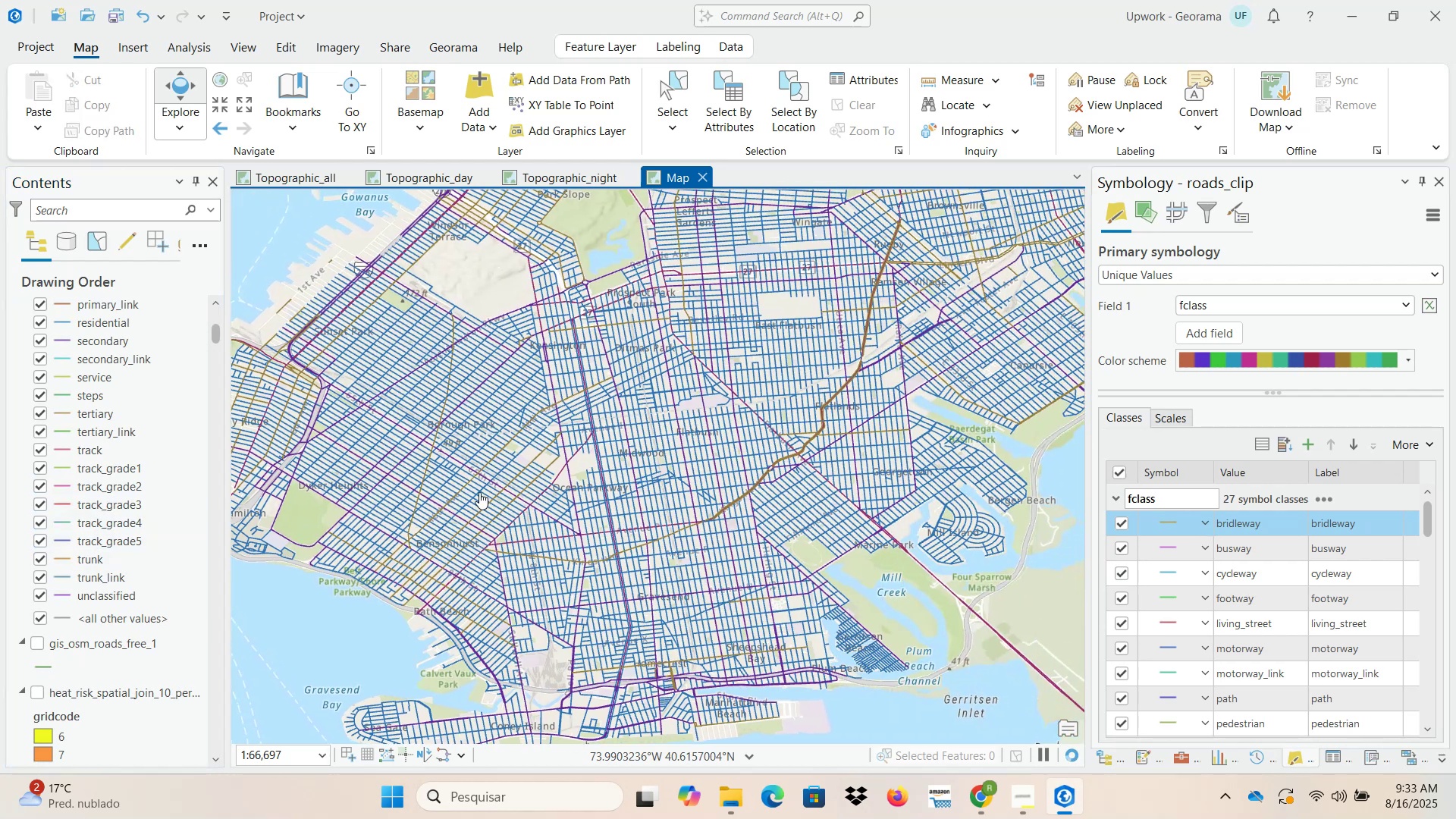 
scroll: coordinate [657, 376], scroll_direction: up, amount: 5.0
 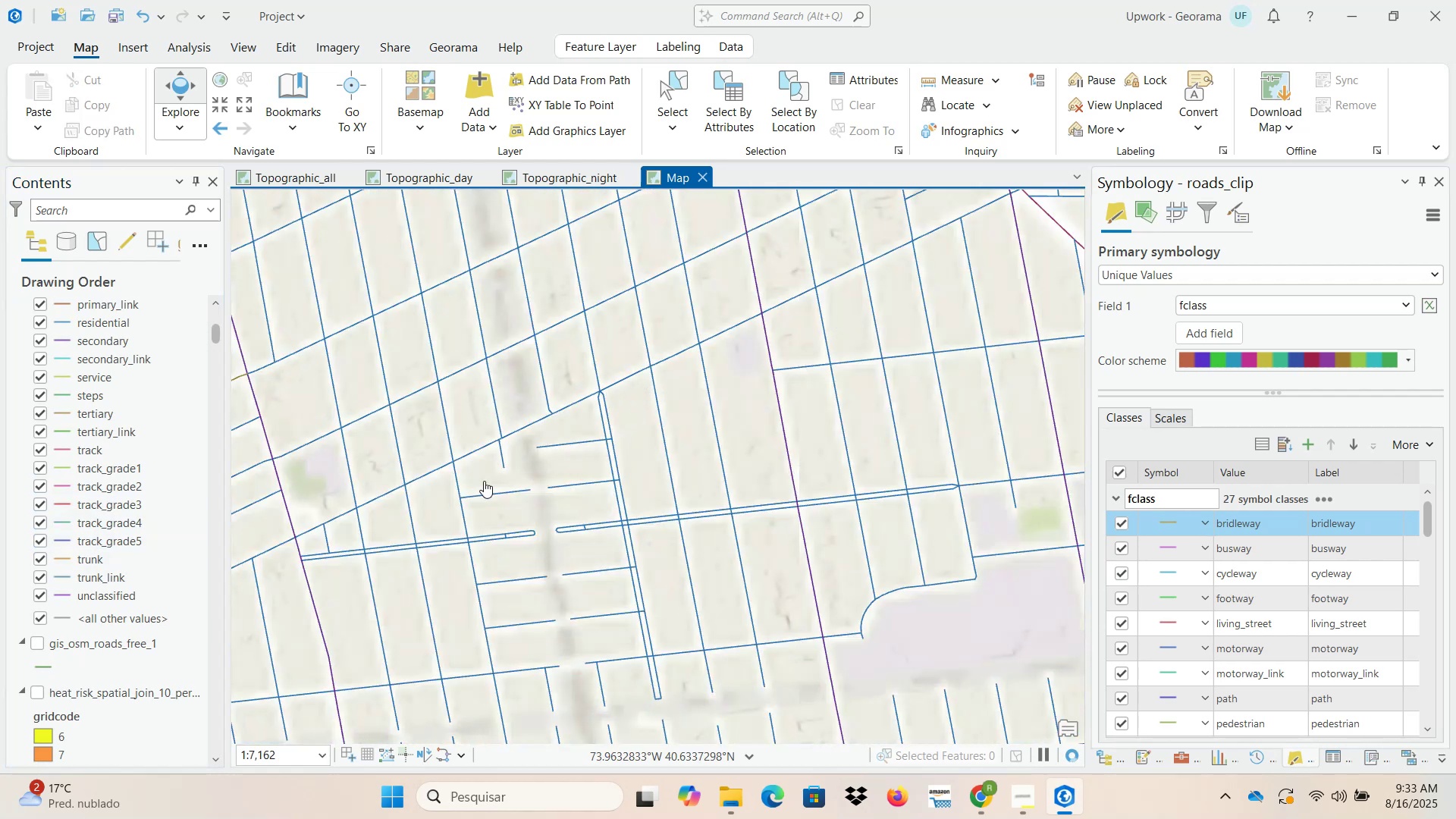 
left_click_drag(start_coordinate=[411, 385], to_coordinate=[745, 472])
 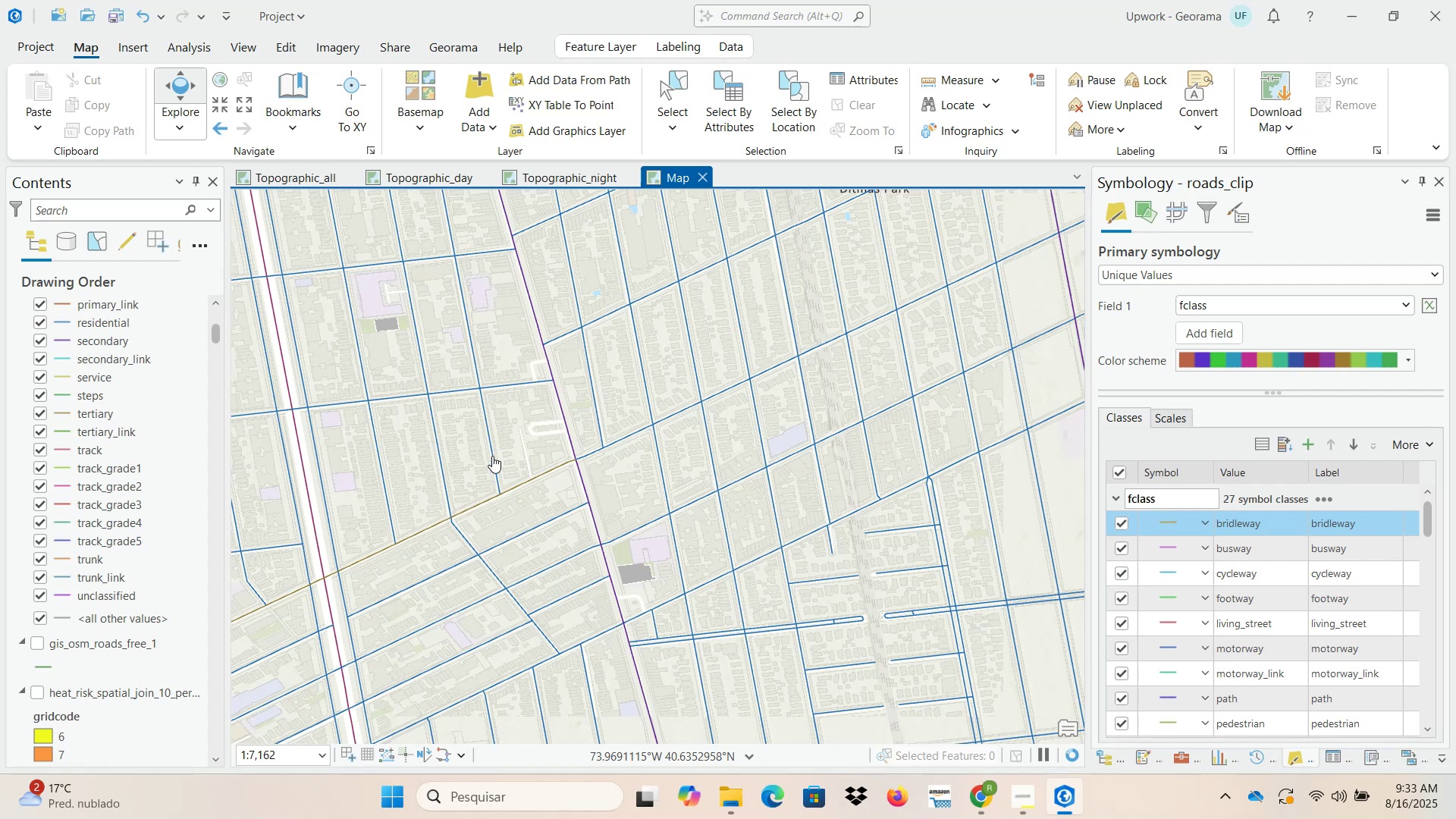 
scroll: coordinate [459, 447], scroll_direction: down, amount: 2.0
 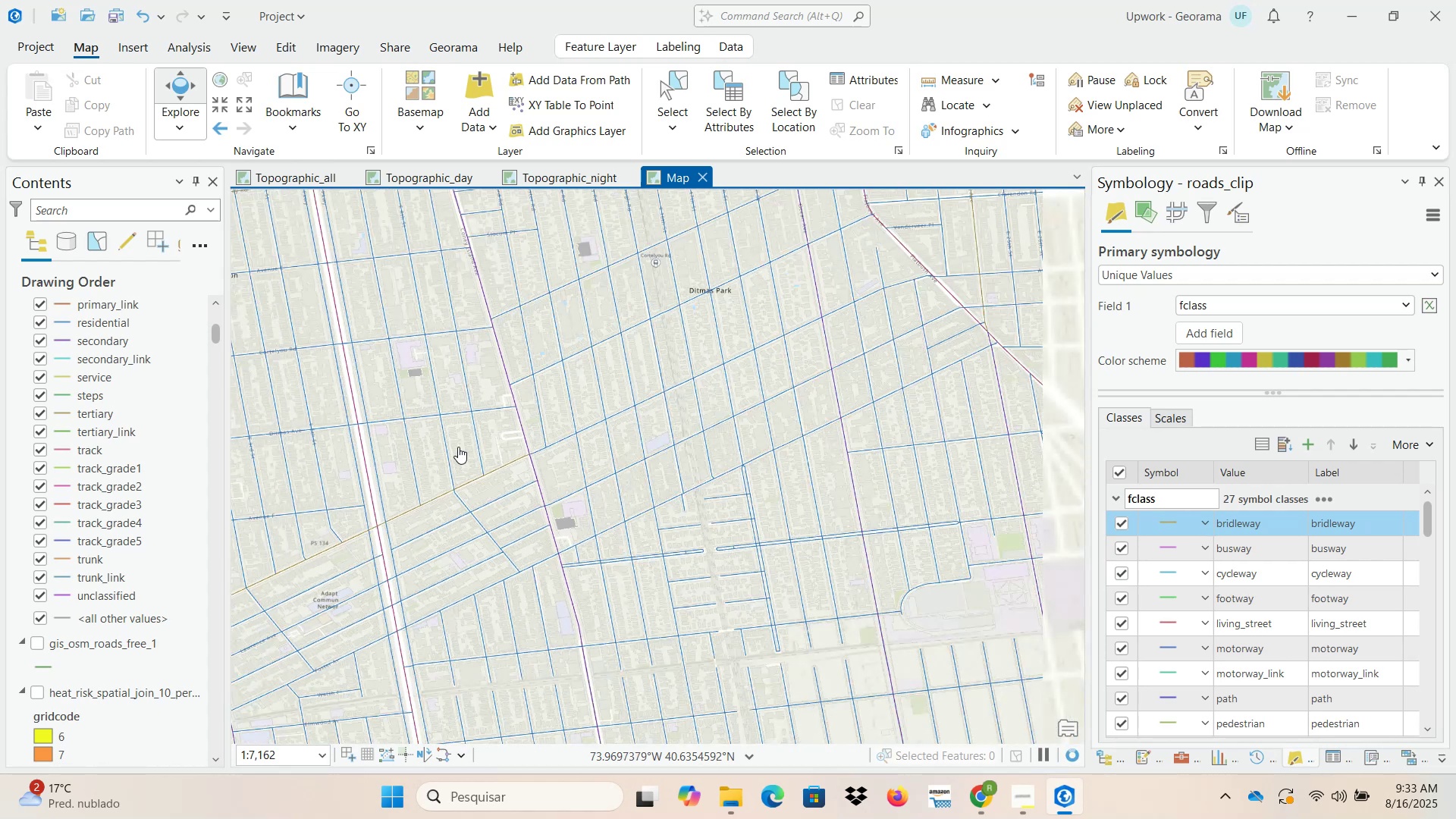 
scroll: coordinate [135, 443], scroll_direction: up, amount: 6.0
 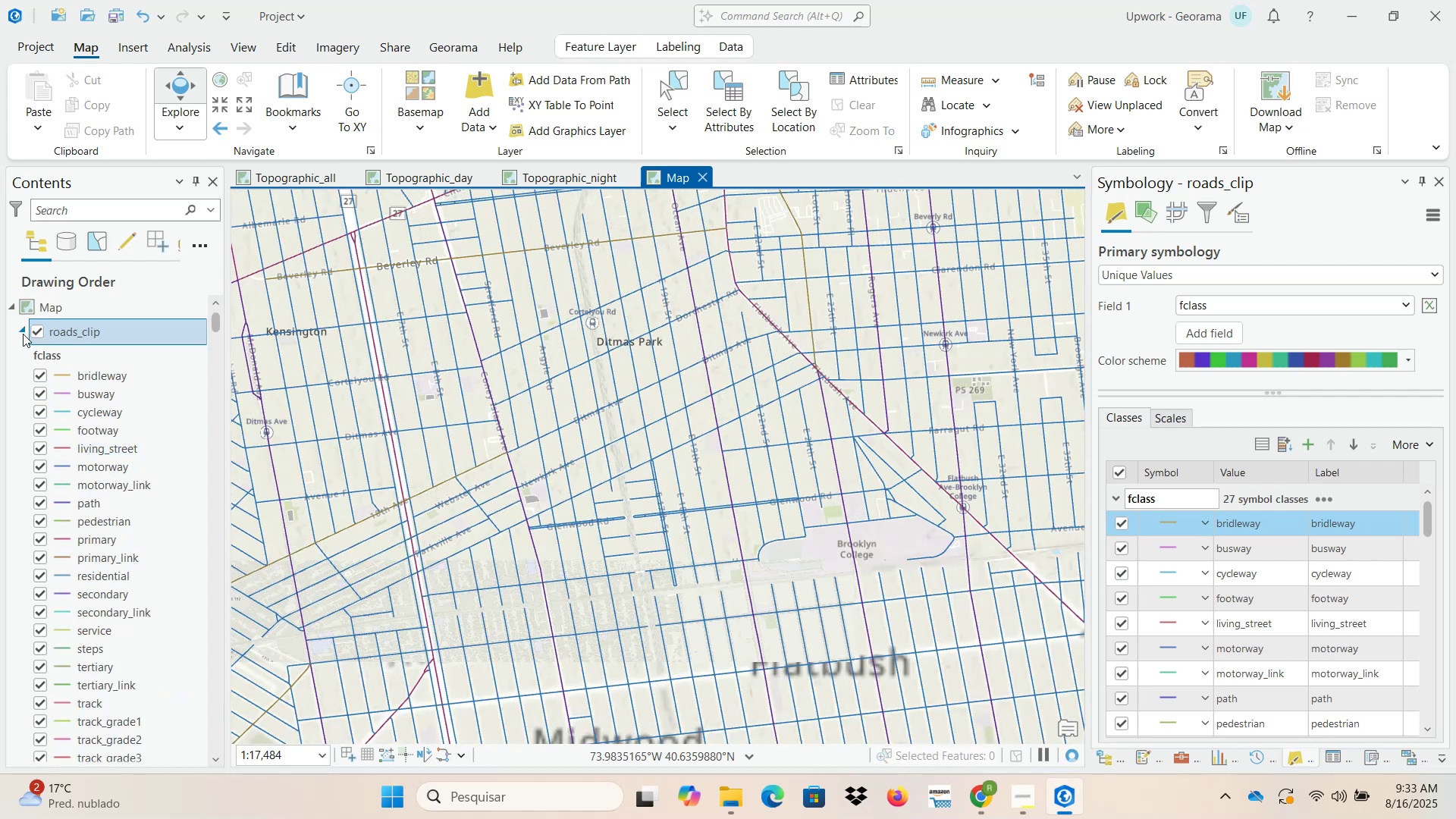 
left_click([21, 328])
 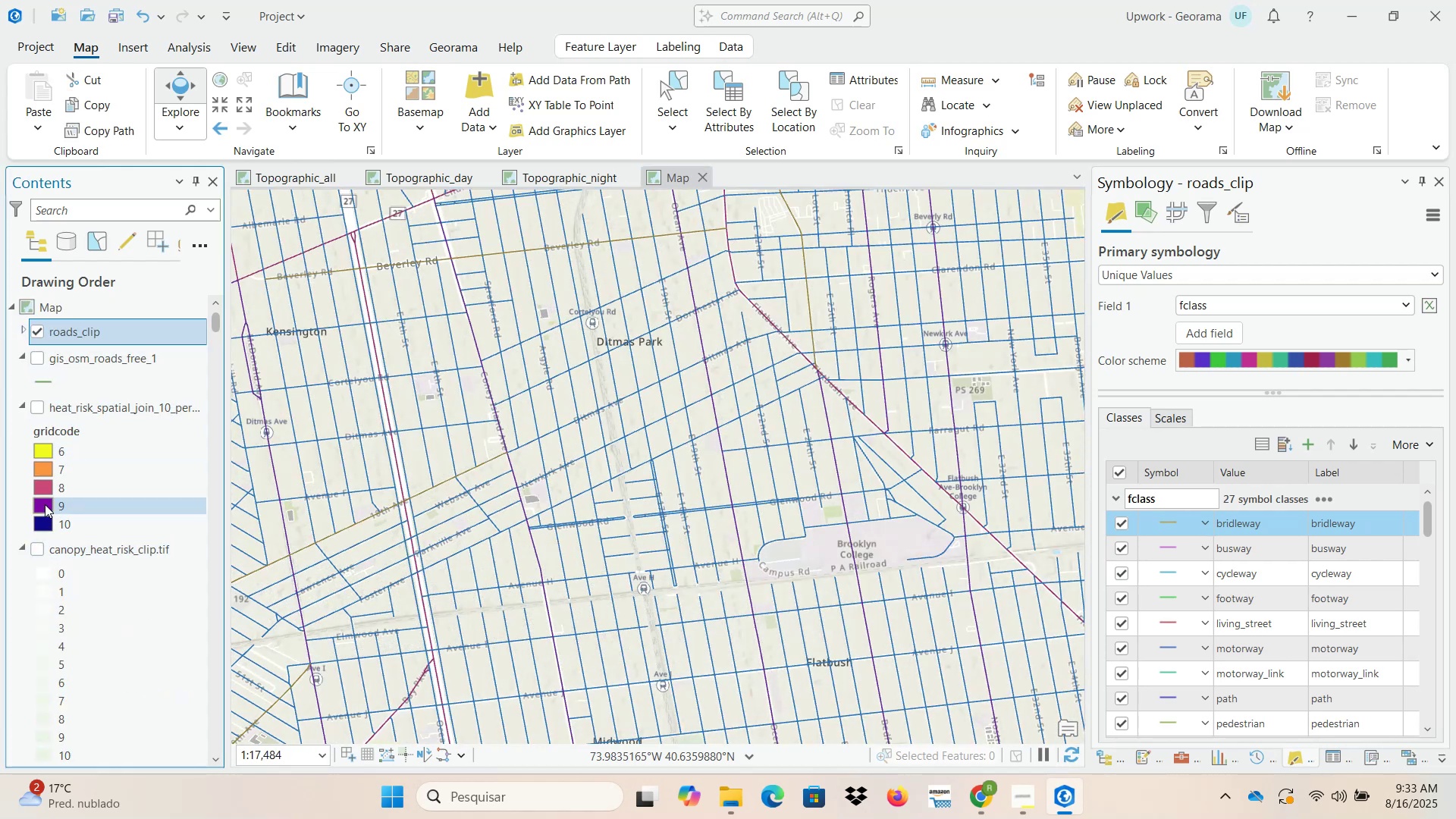 
wait(6.87)
 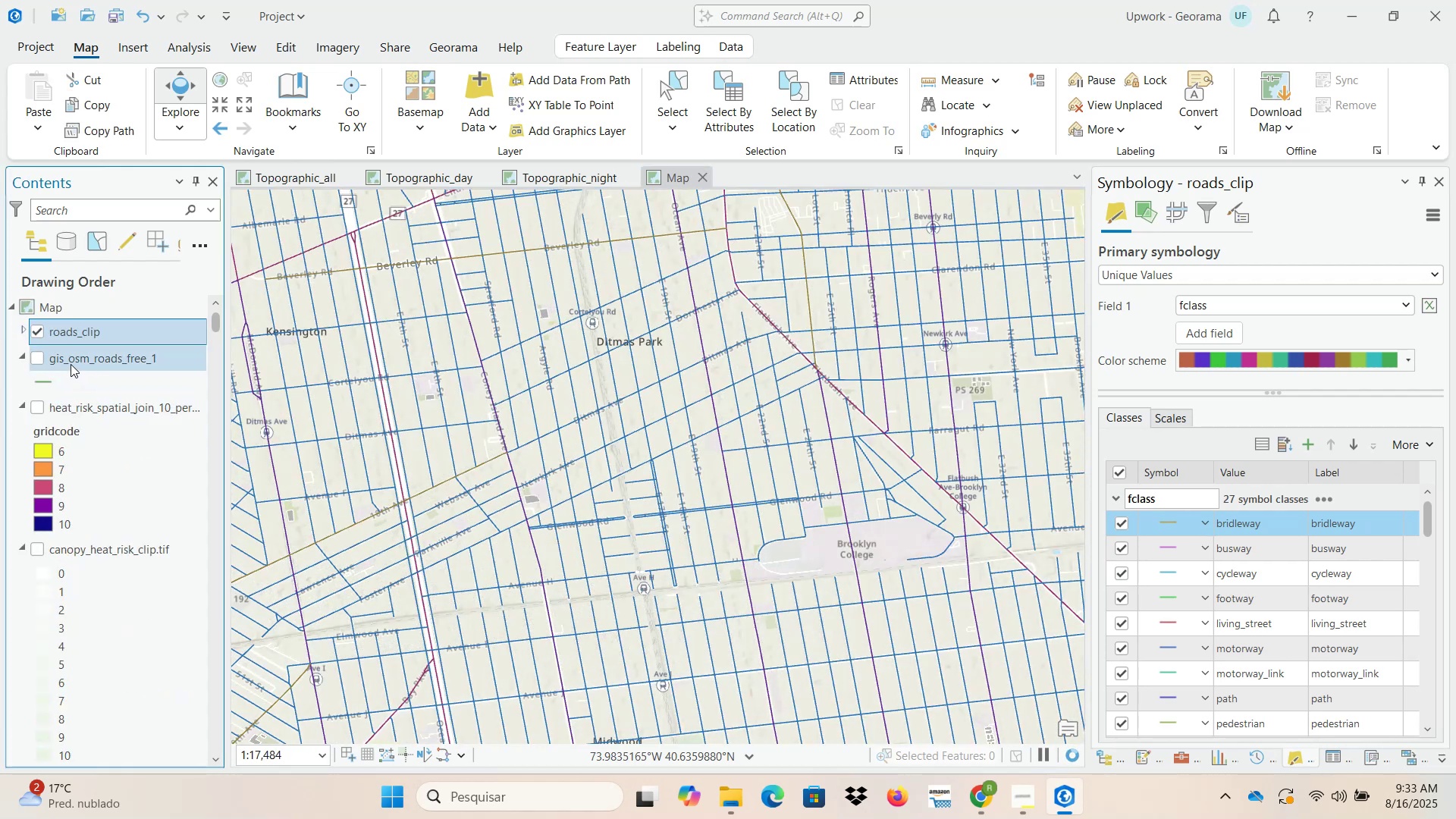 
mouse_move([33, 424])
 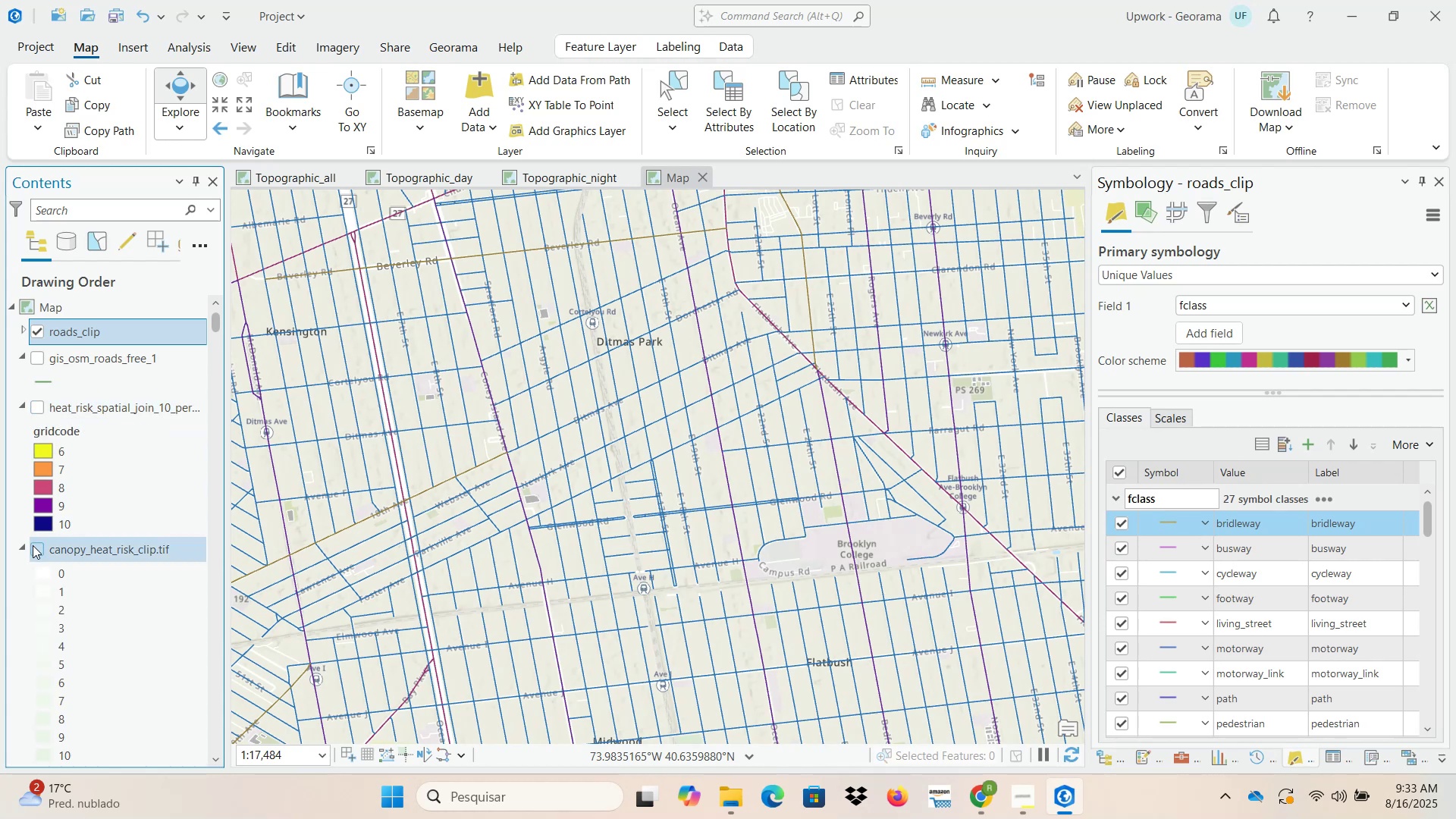 
left_click([34, 549])
 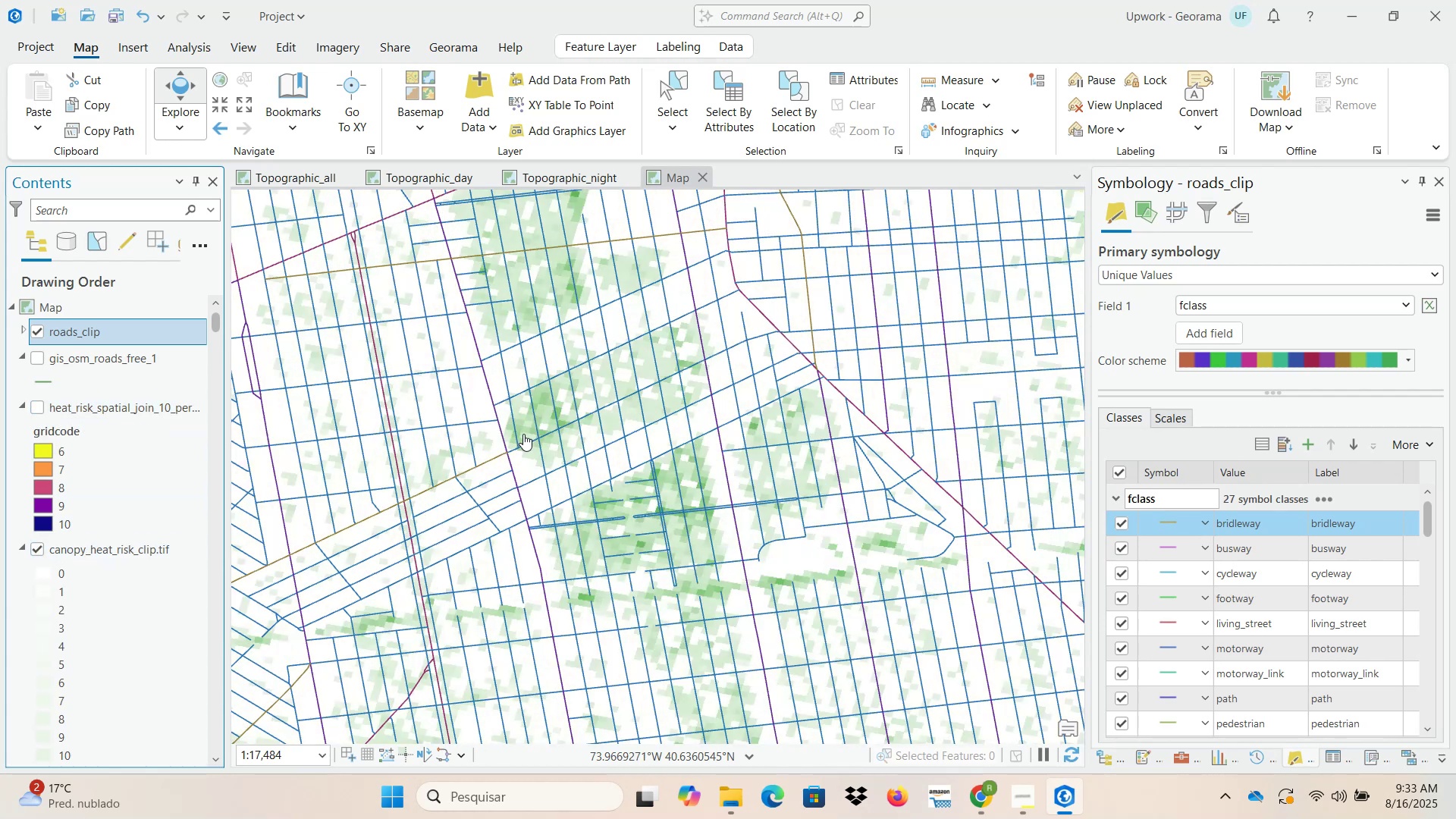 
scroll: coordinate [532, 457], scroll_direction: down, amount: 6.0
 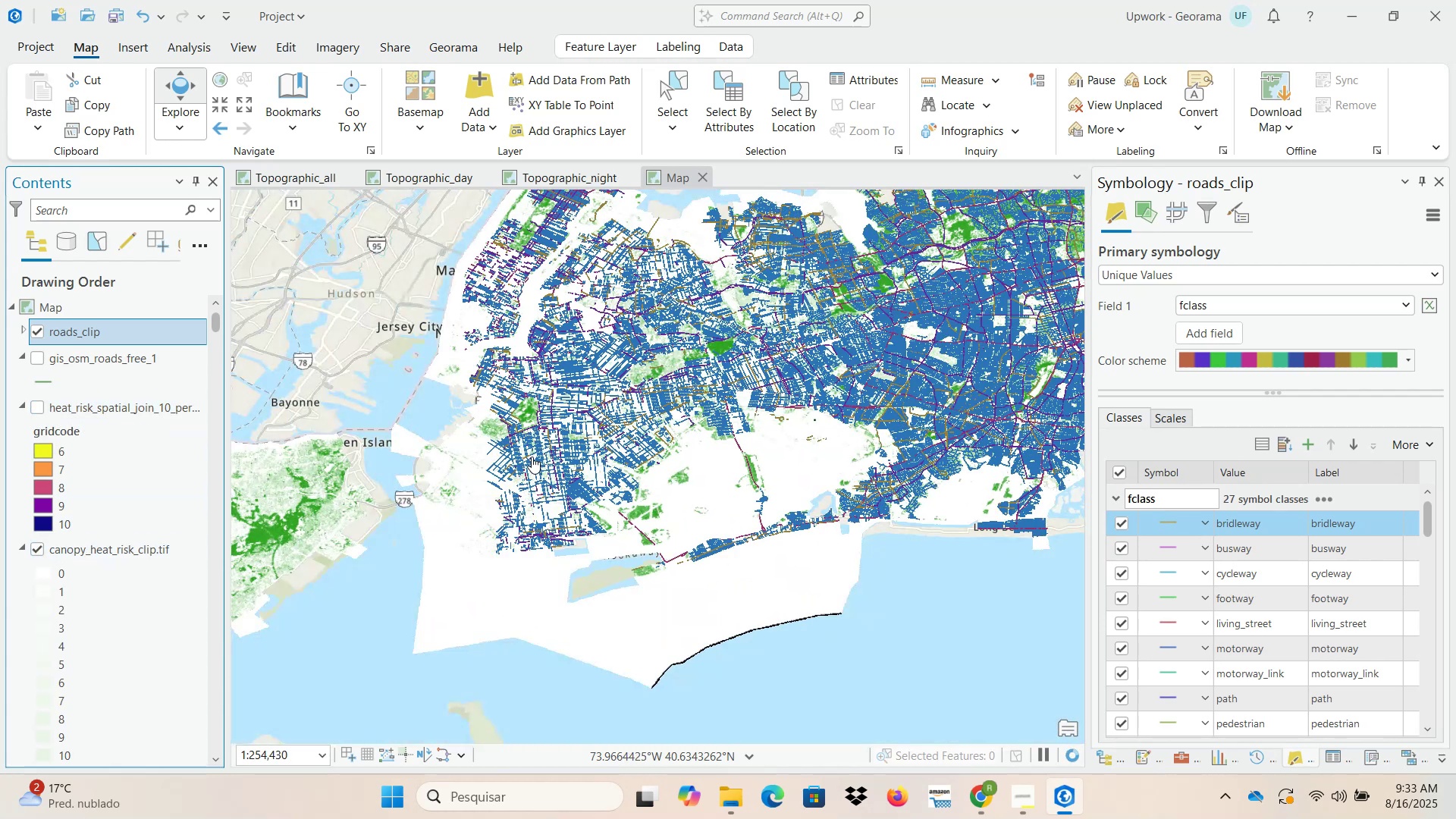 
scroll: coordinate [795, 388], scroll_direction: up, amount: 4.0
 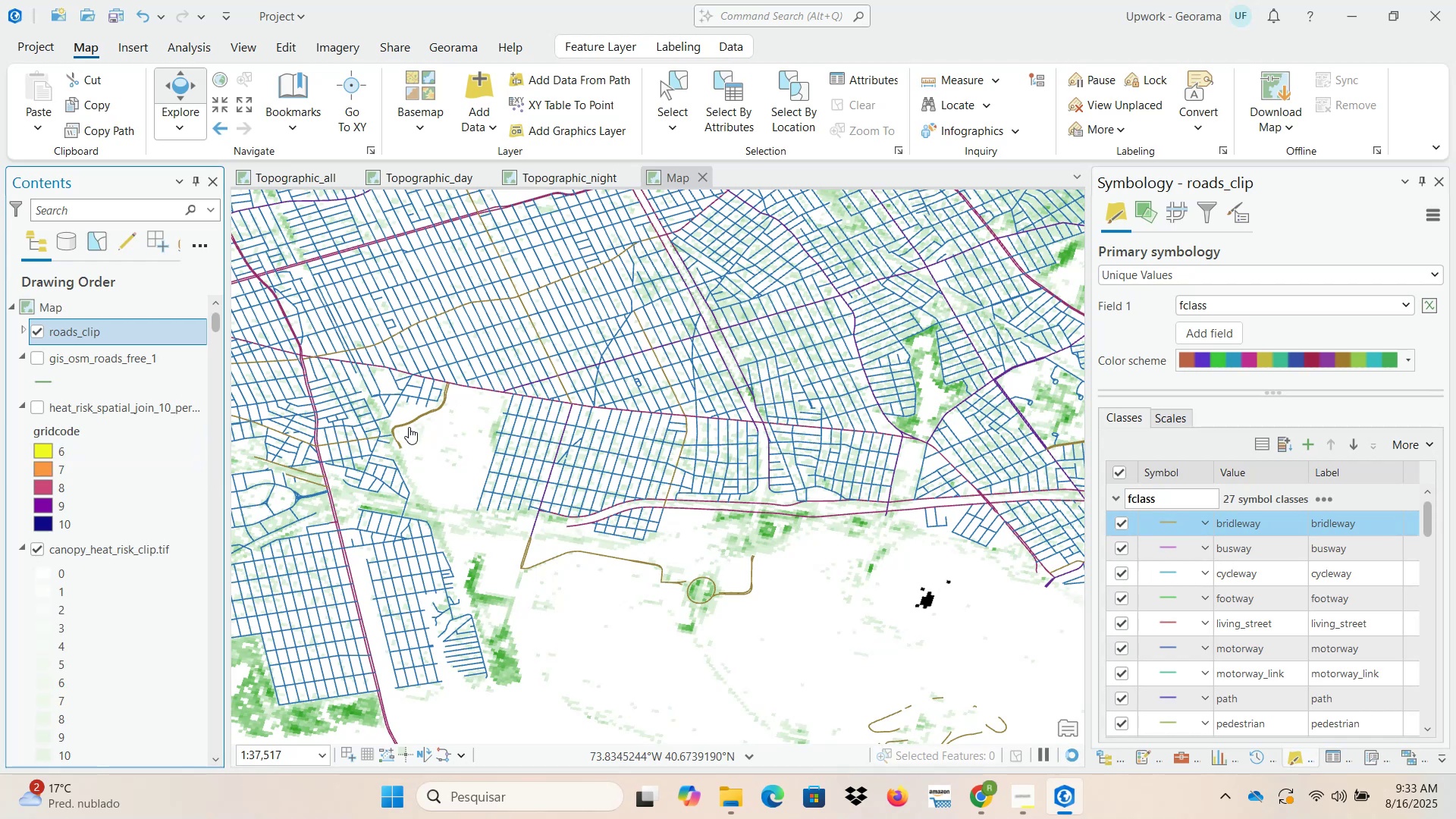 
wait(6.22)
 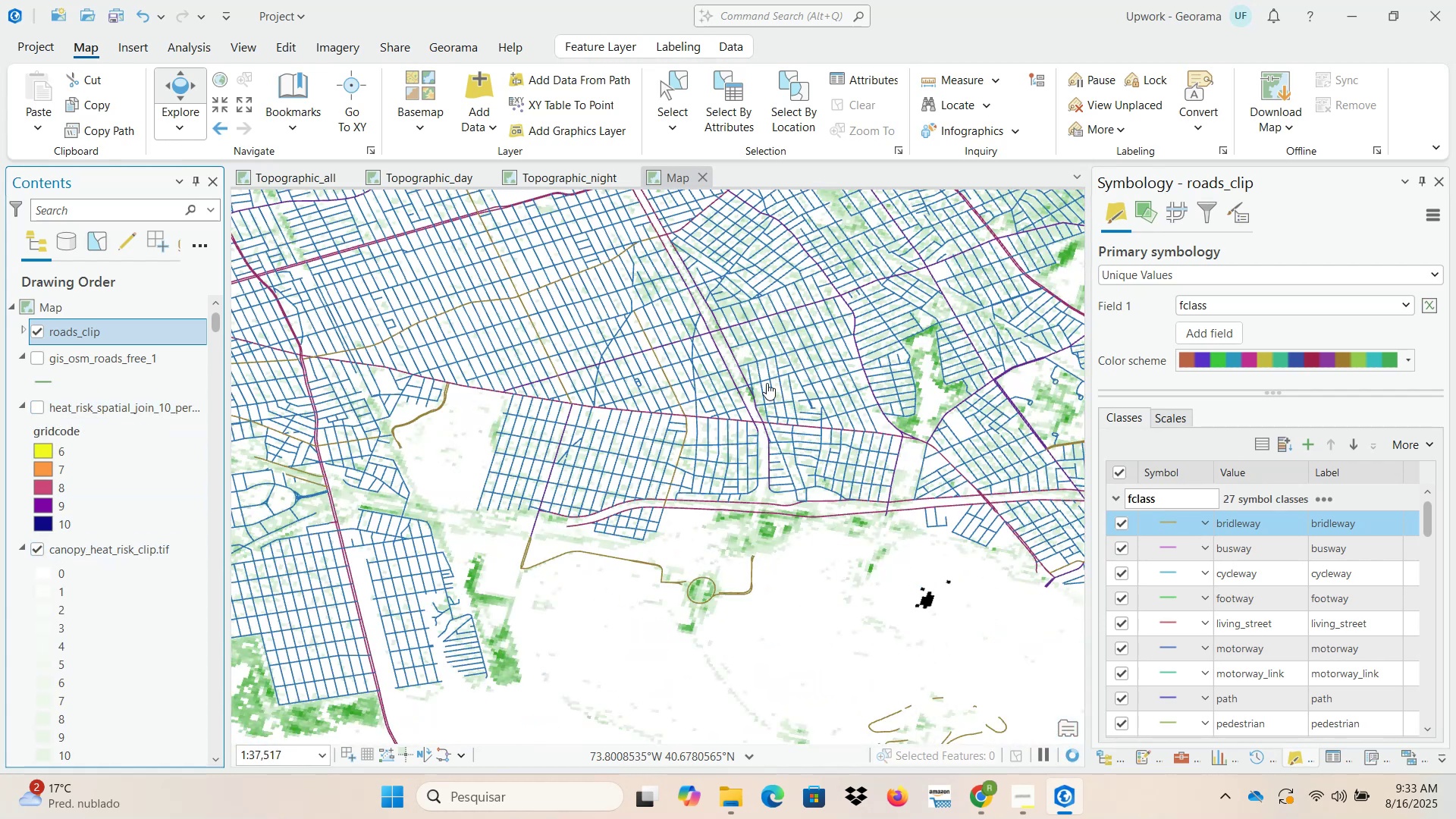 
left_click_drag(start_coordinate=[694, 541], to_coordinate=[594, 390])
 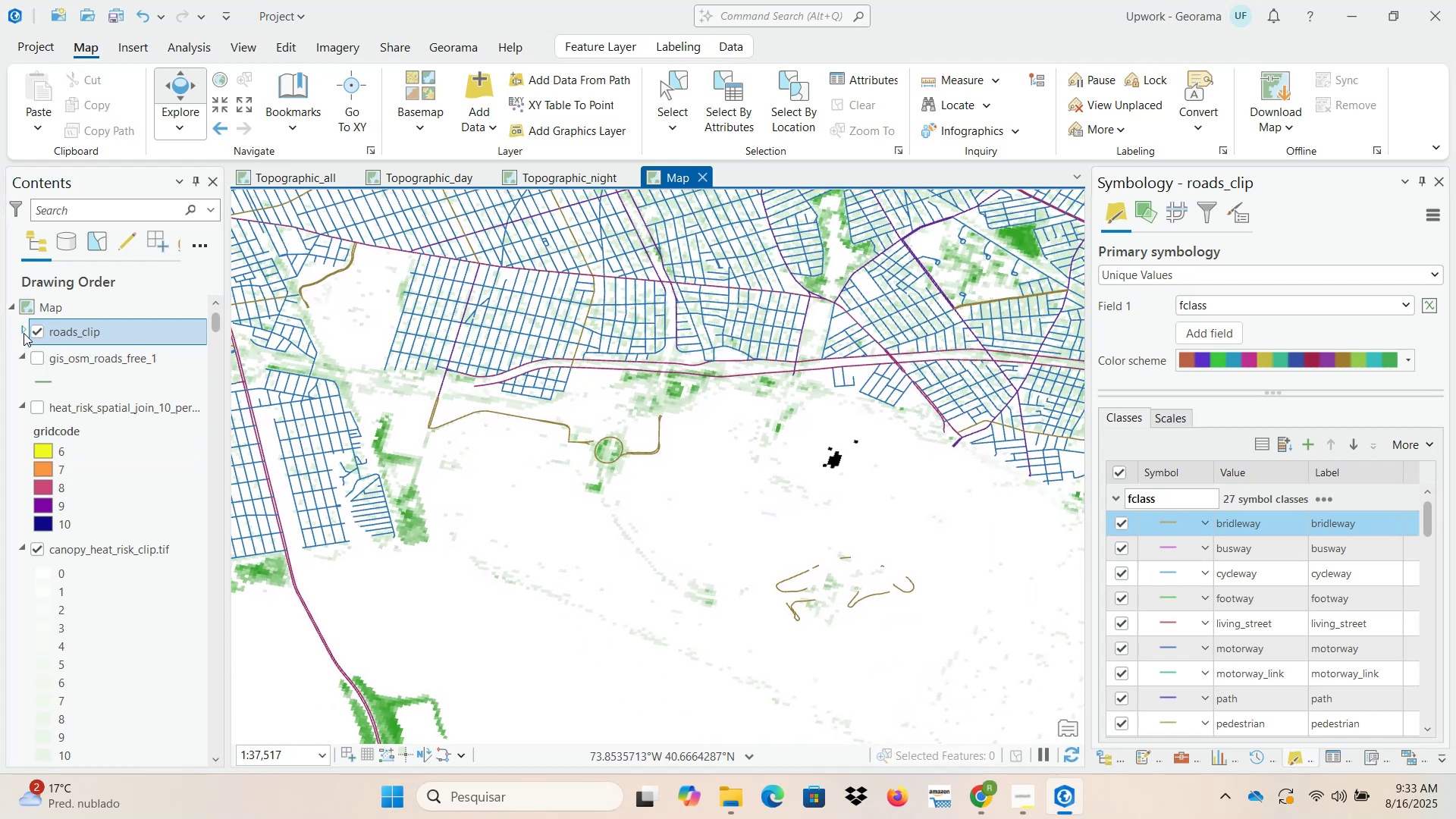 
scroll: coordinate [579, 495], scroll_direction: up, amount: 3.0
 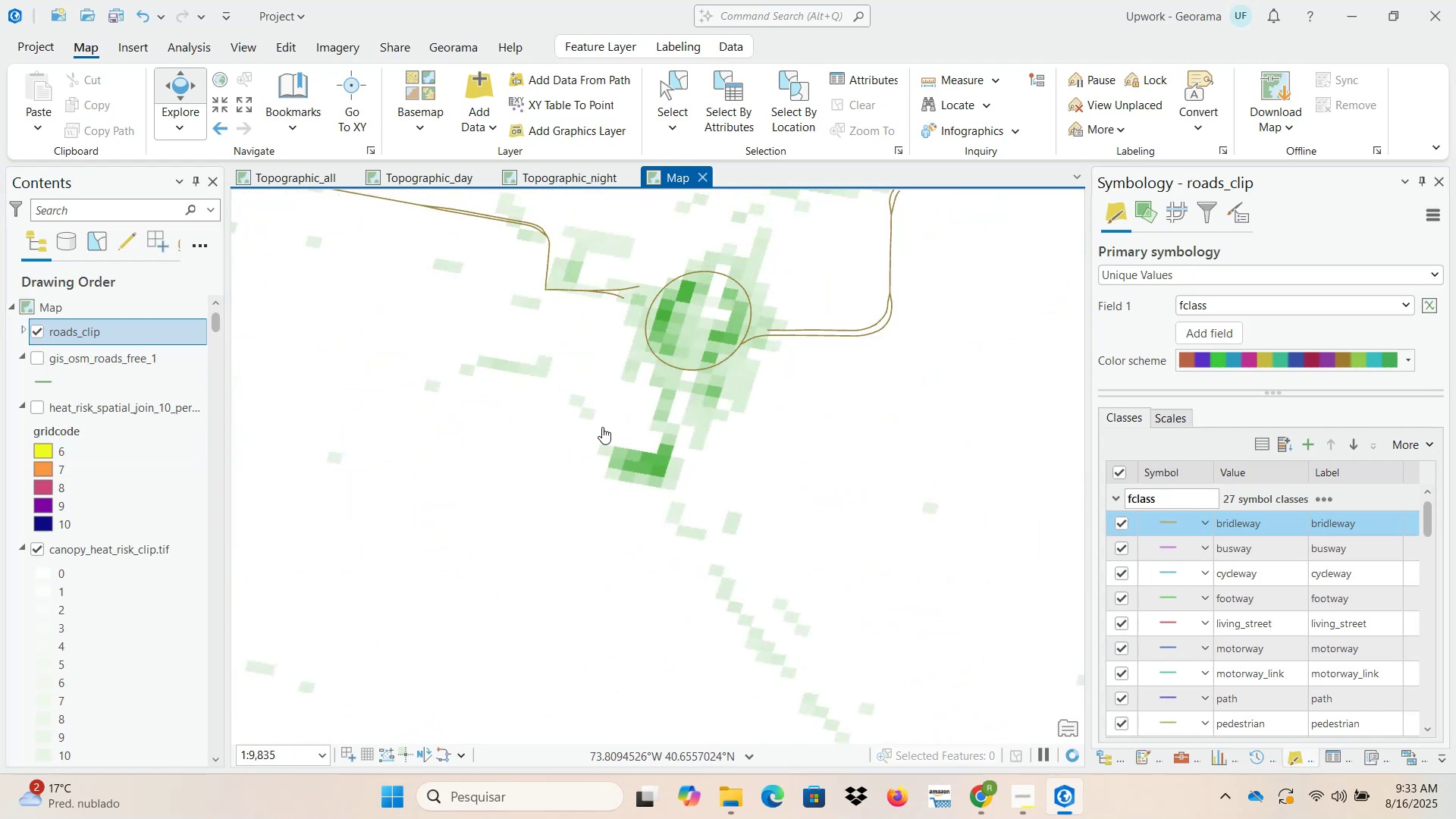 
left_click_drag(start_coordinate=[610, 367], to_coordinate=[620, 522])
 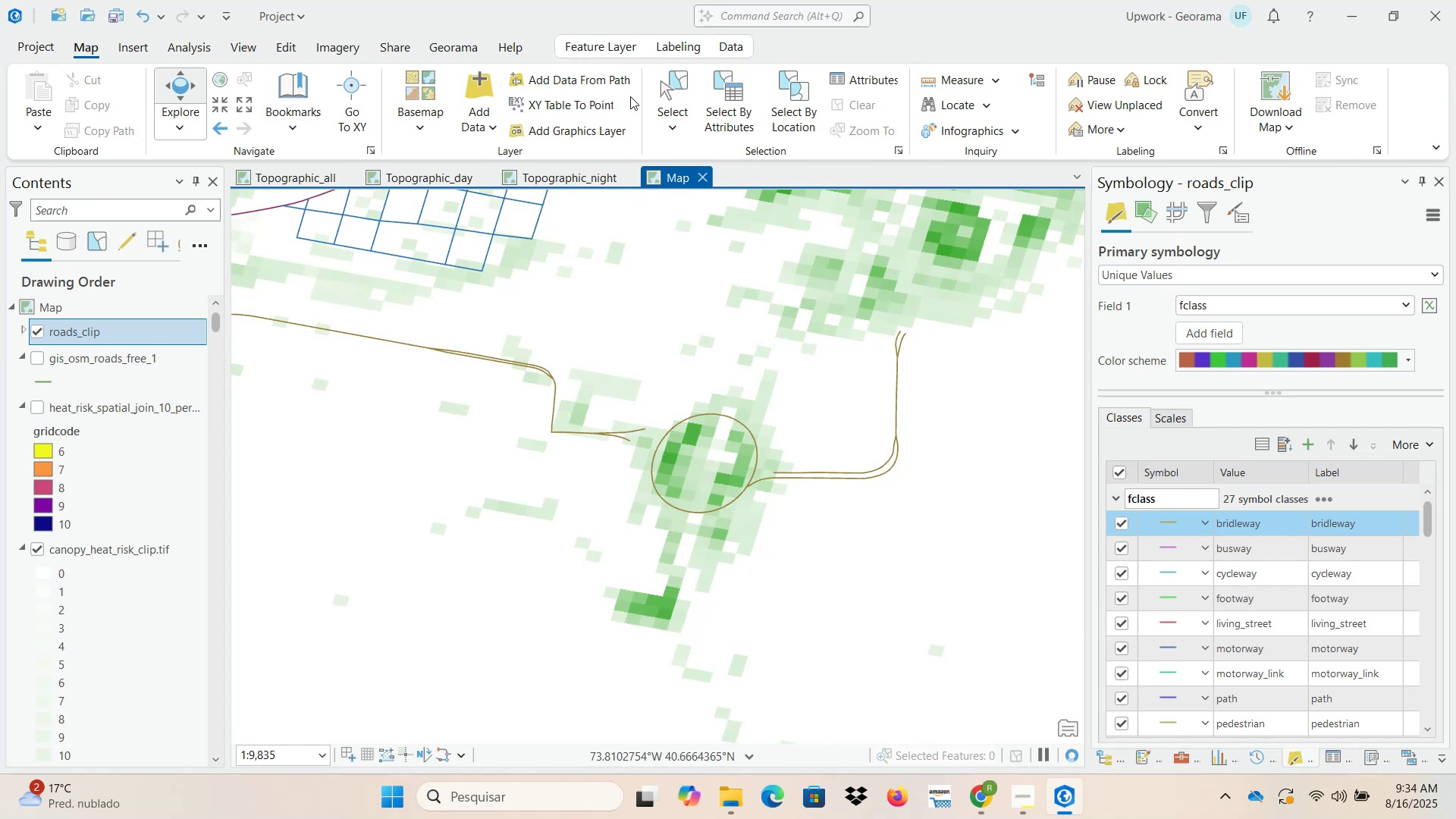 
left_click([677, 86])
 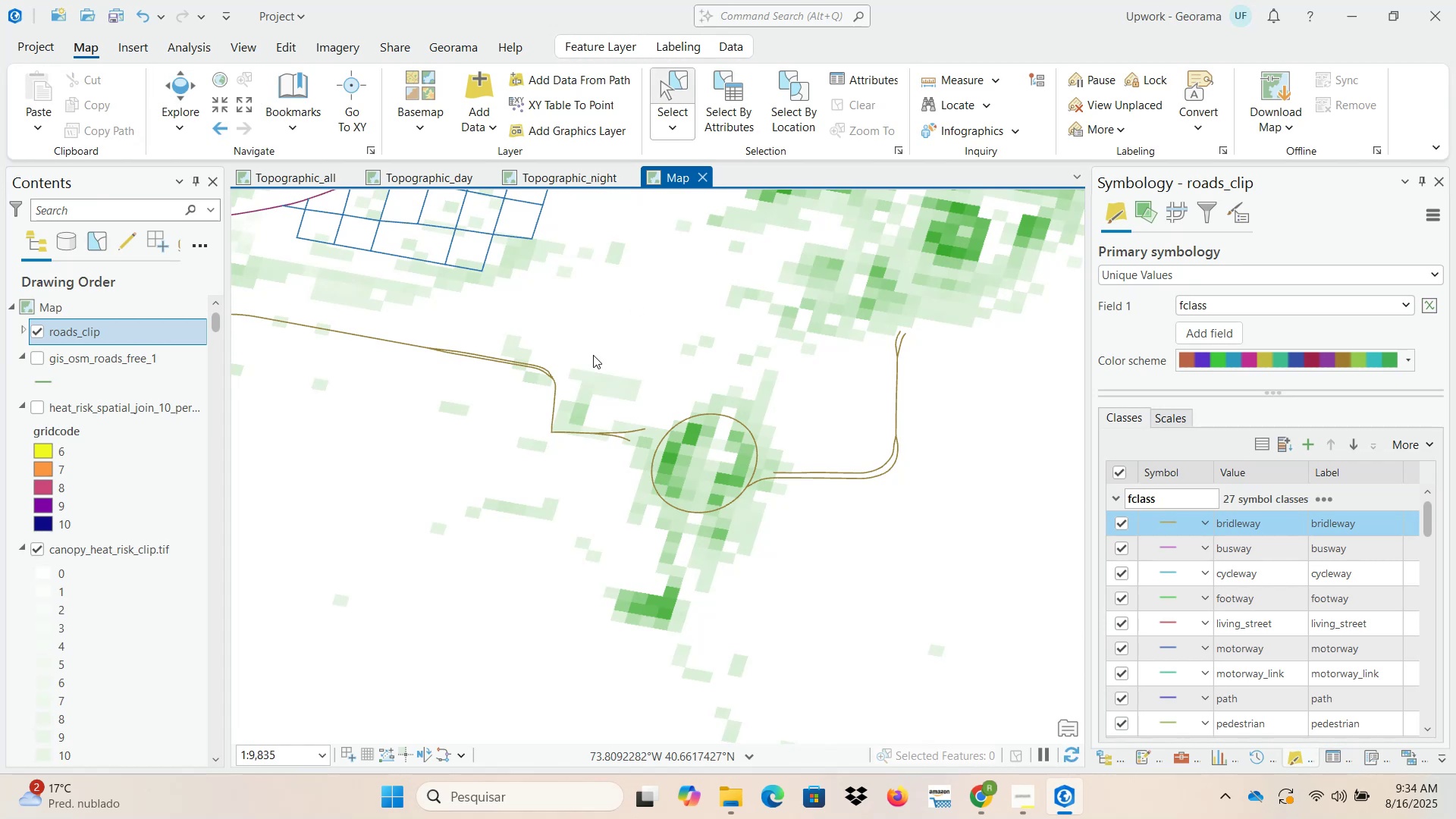 
left_click_drag(start_coordinate=[557, 370], to_coordinate=[519, 393])
 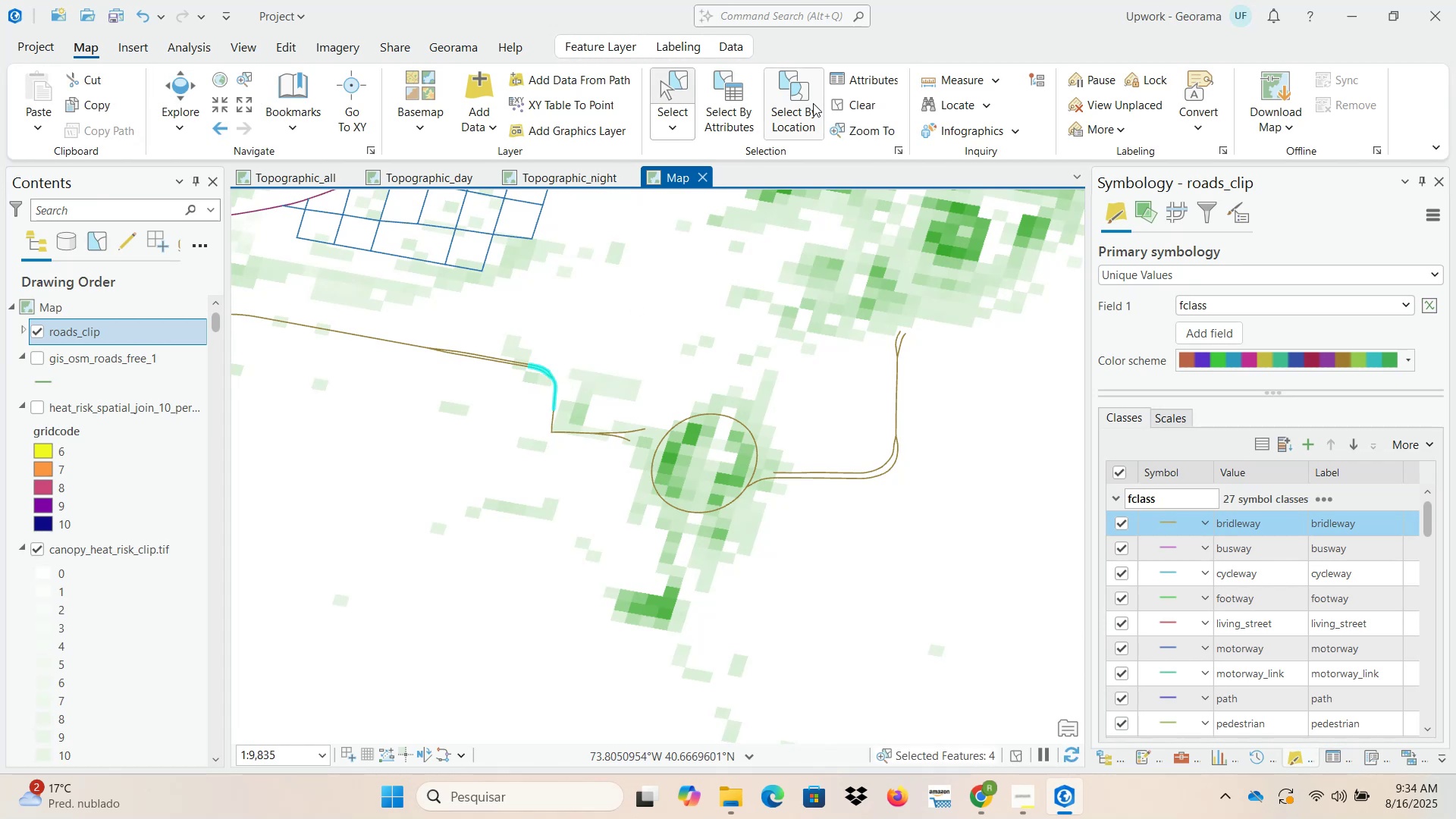 
left_click([849, 79])
 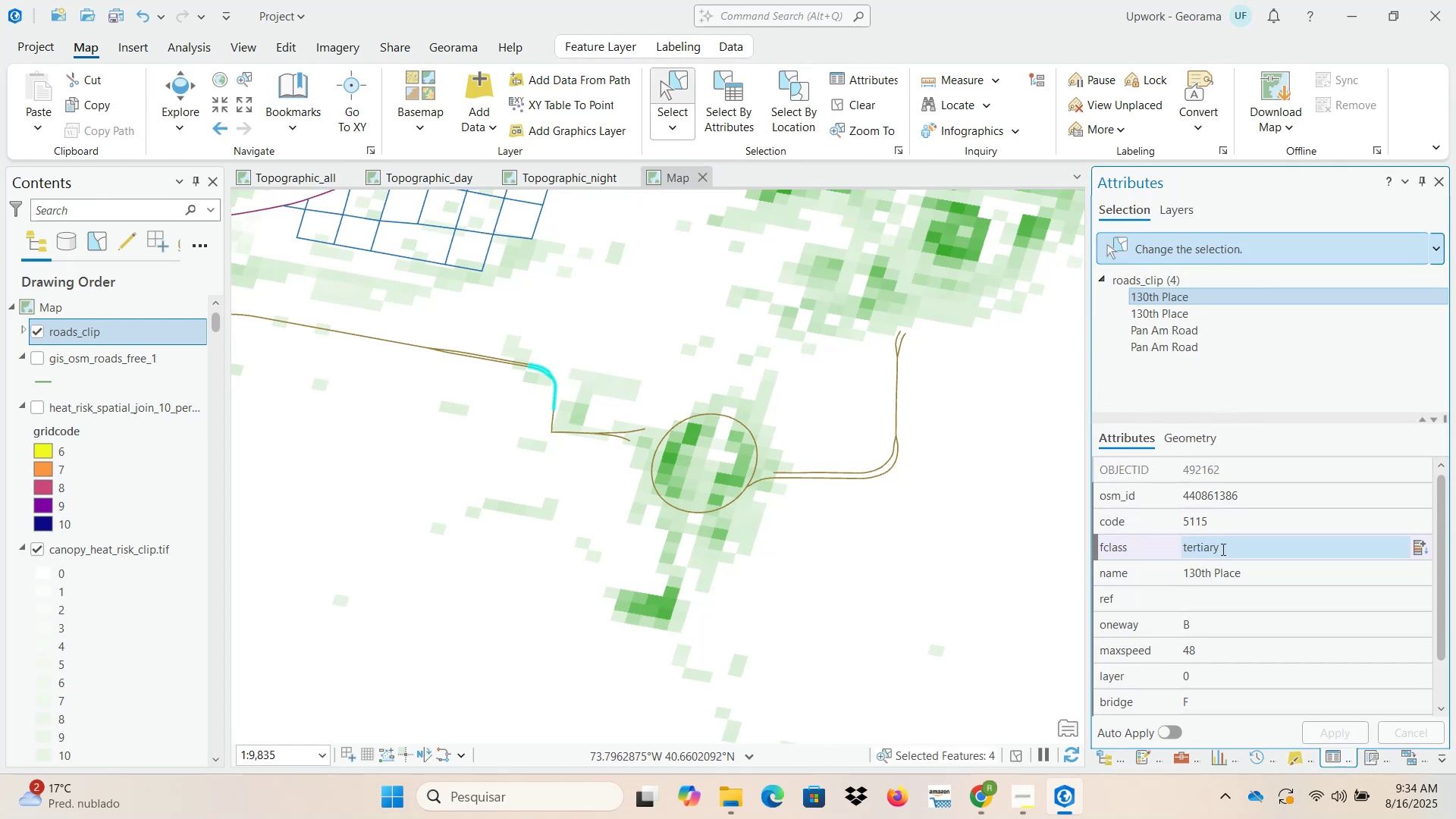 
left_click([1442, 181])
 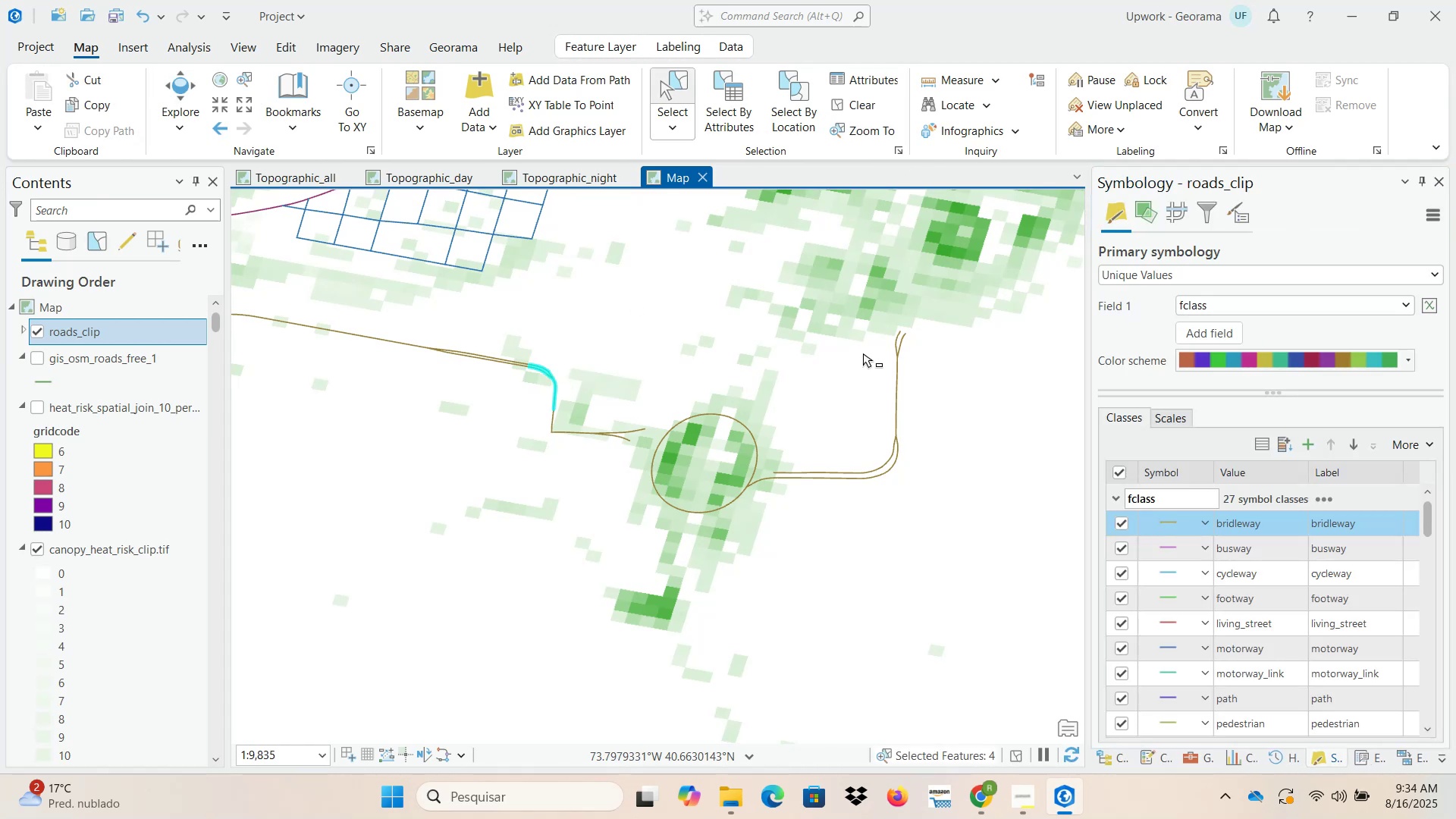 
scroll: coordinate [667, 435], scroll_direction: down, amount: 4.0
 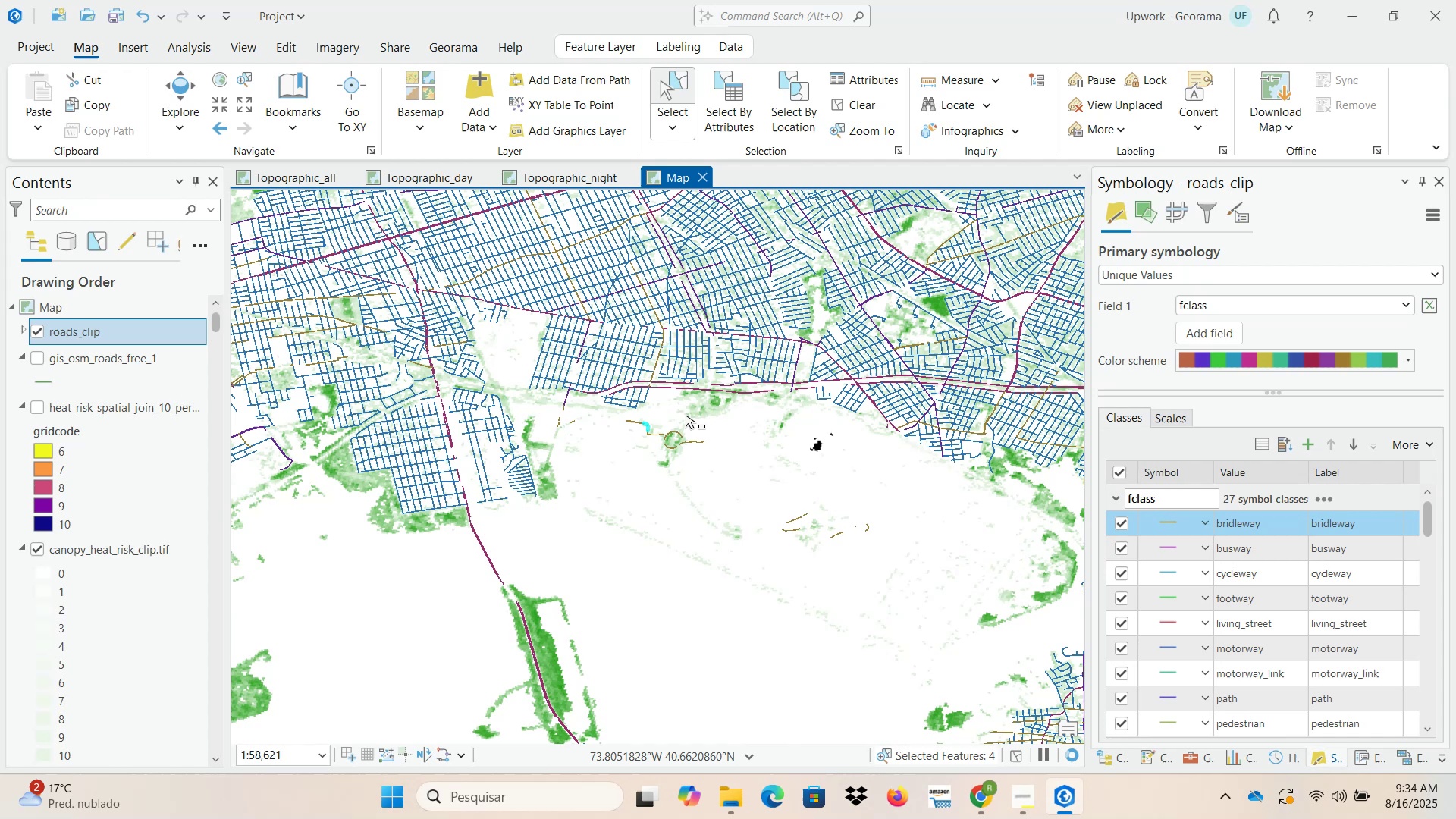 
scroll: coordinate [819, 454], scroll_direction: up, amount: 4.0
 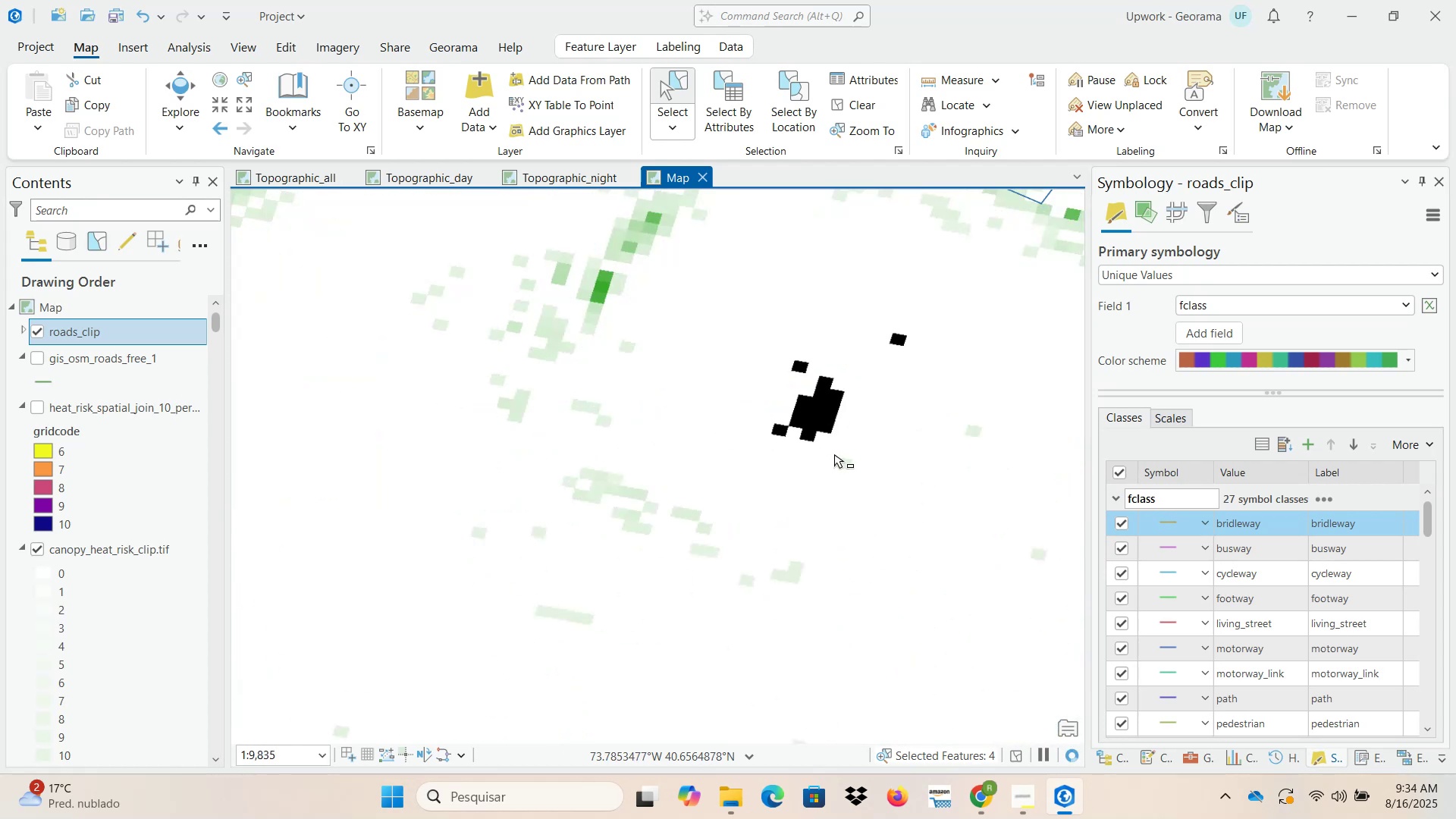 
scroll: coordinate [774, 444], scroll_direction: down, amount: 16.0
 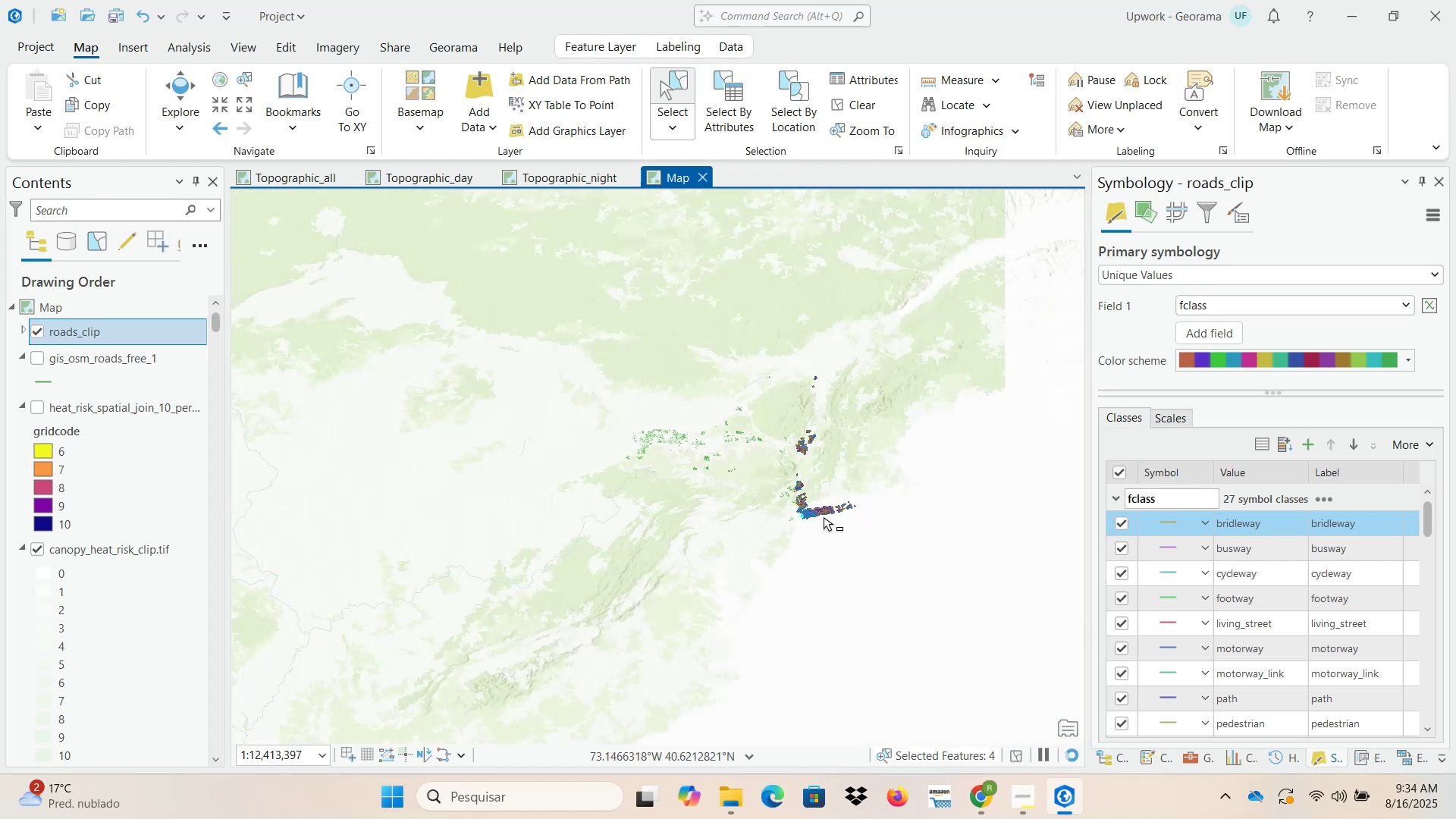 
wait(5.99)
 